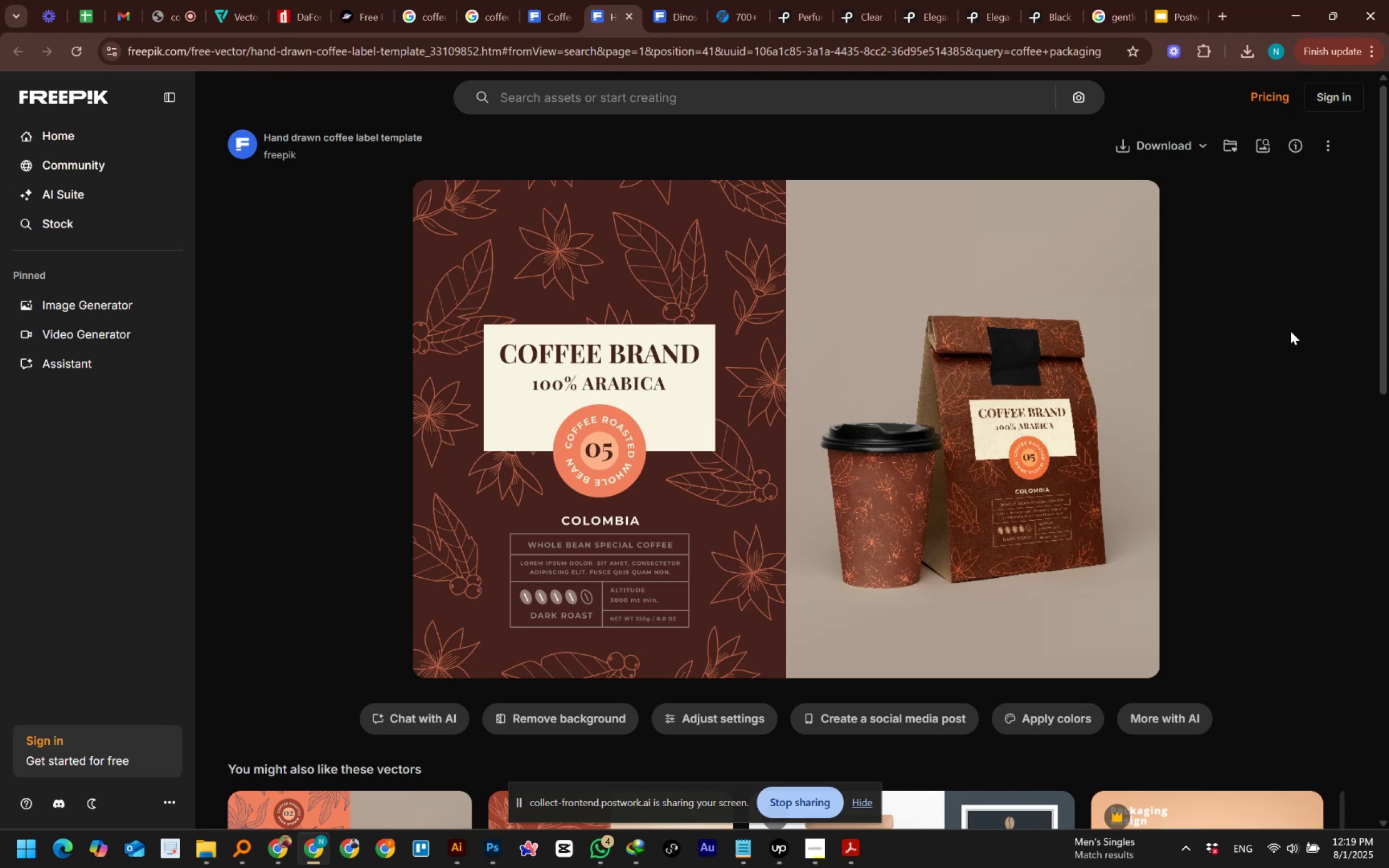 
scroll: coordinate [1270, 358], scroll_direction: down, amount: 4.0
 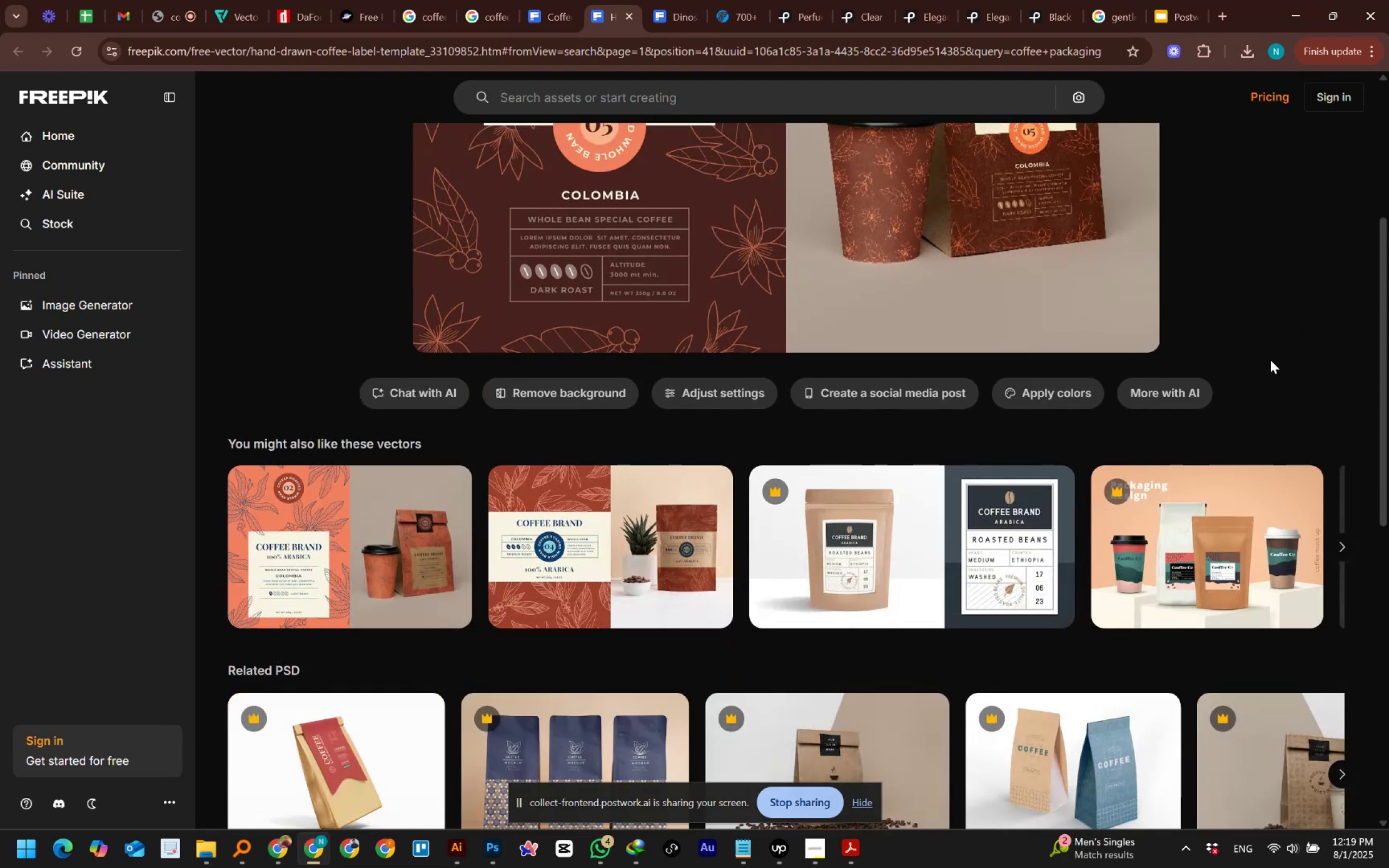 
wait(5.87)
 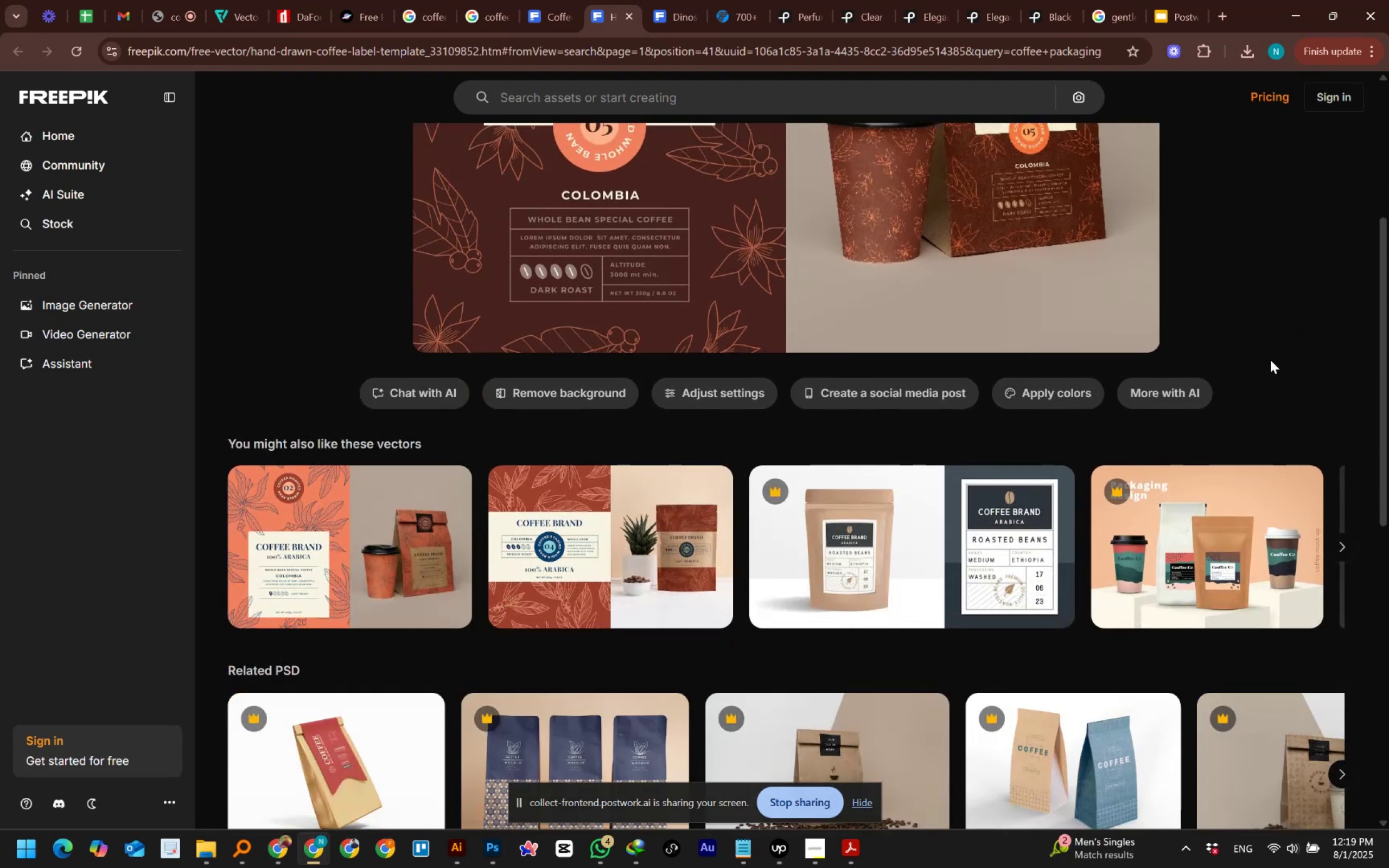 
scroll: coordinate [1209, 414], scroll_direction: up, amount: 6.0
 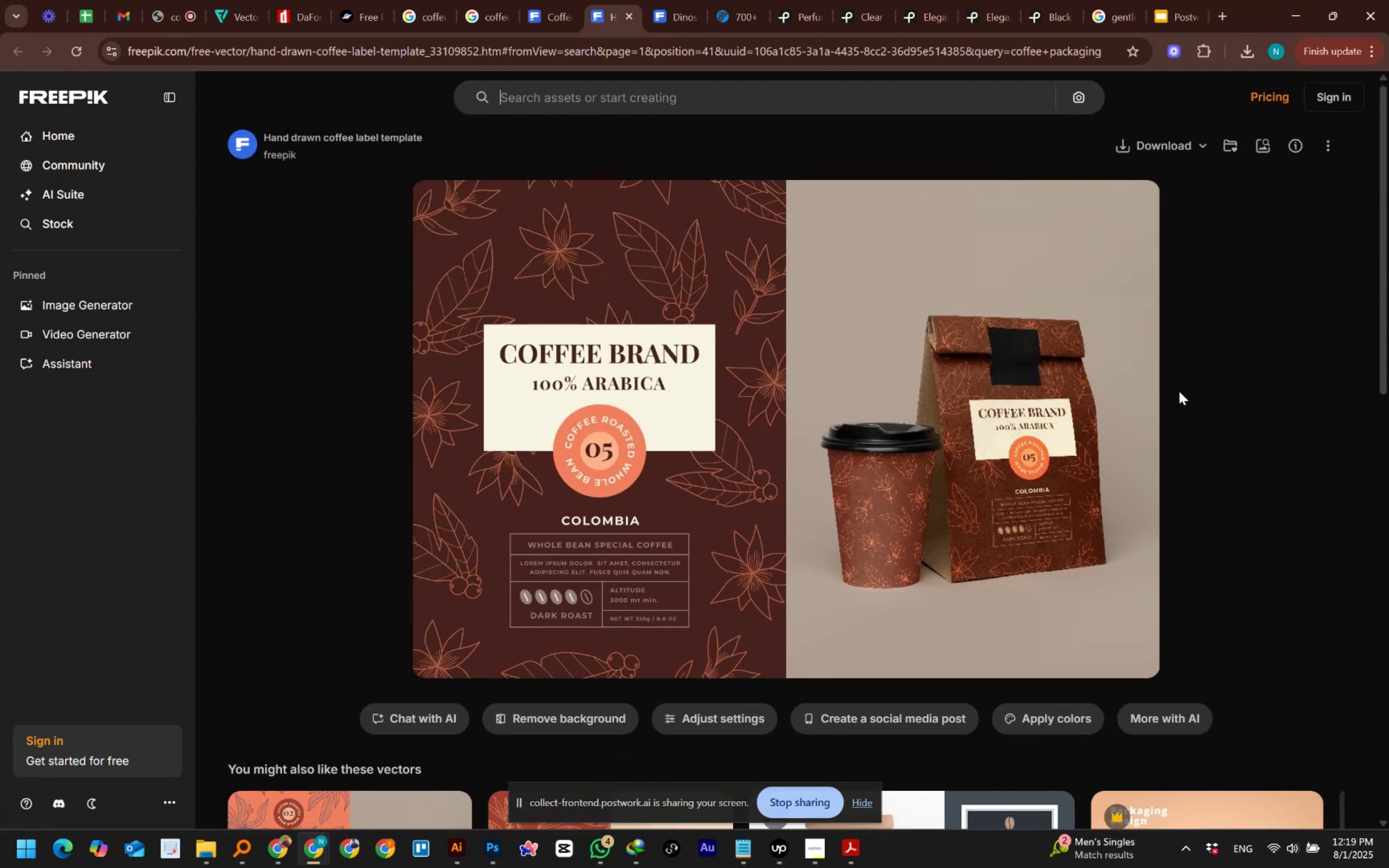 
wait(5.06)
 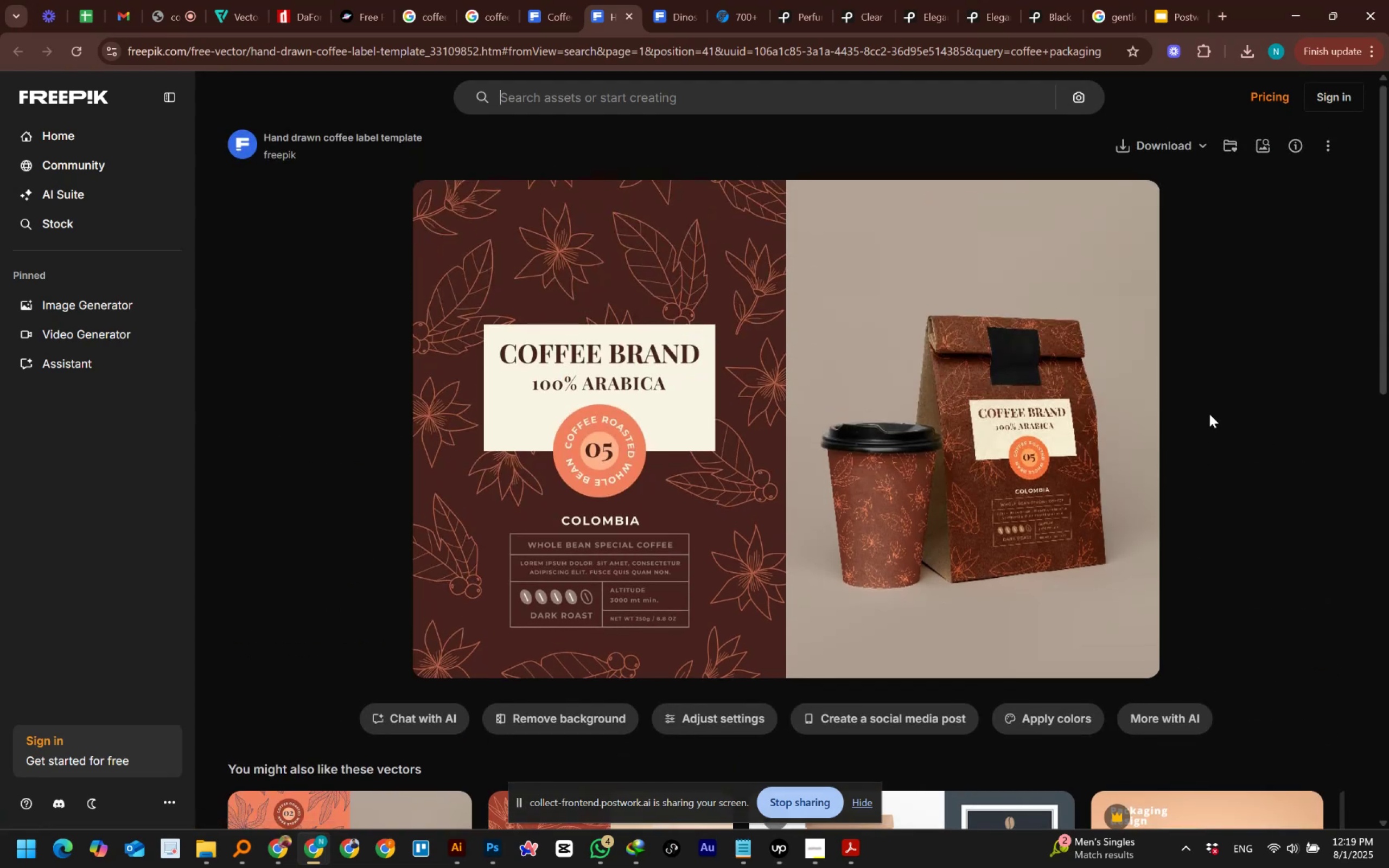 
left_click([1303, 137])
 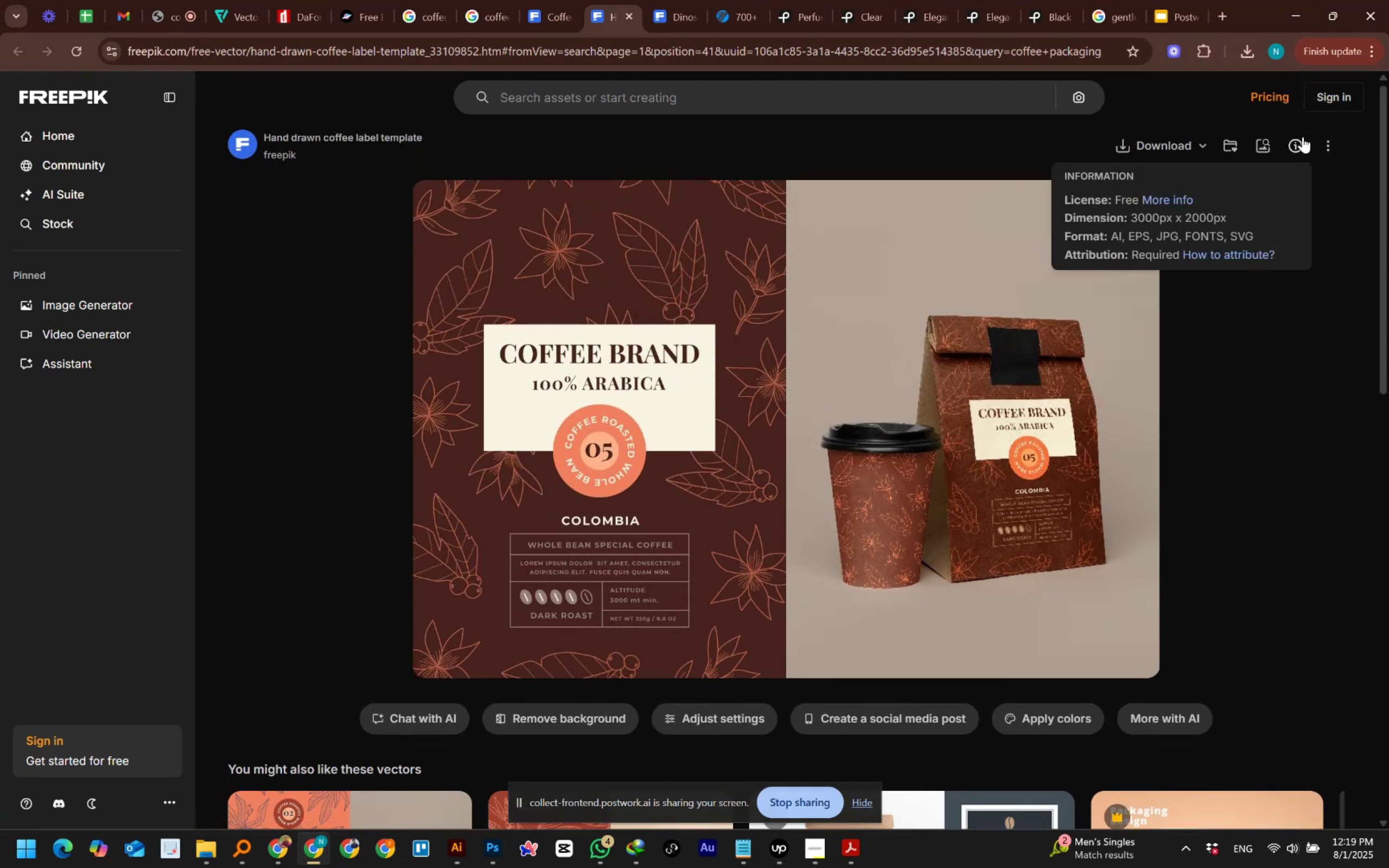 
left_click([1303, 137])
 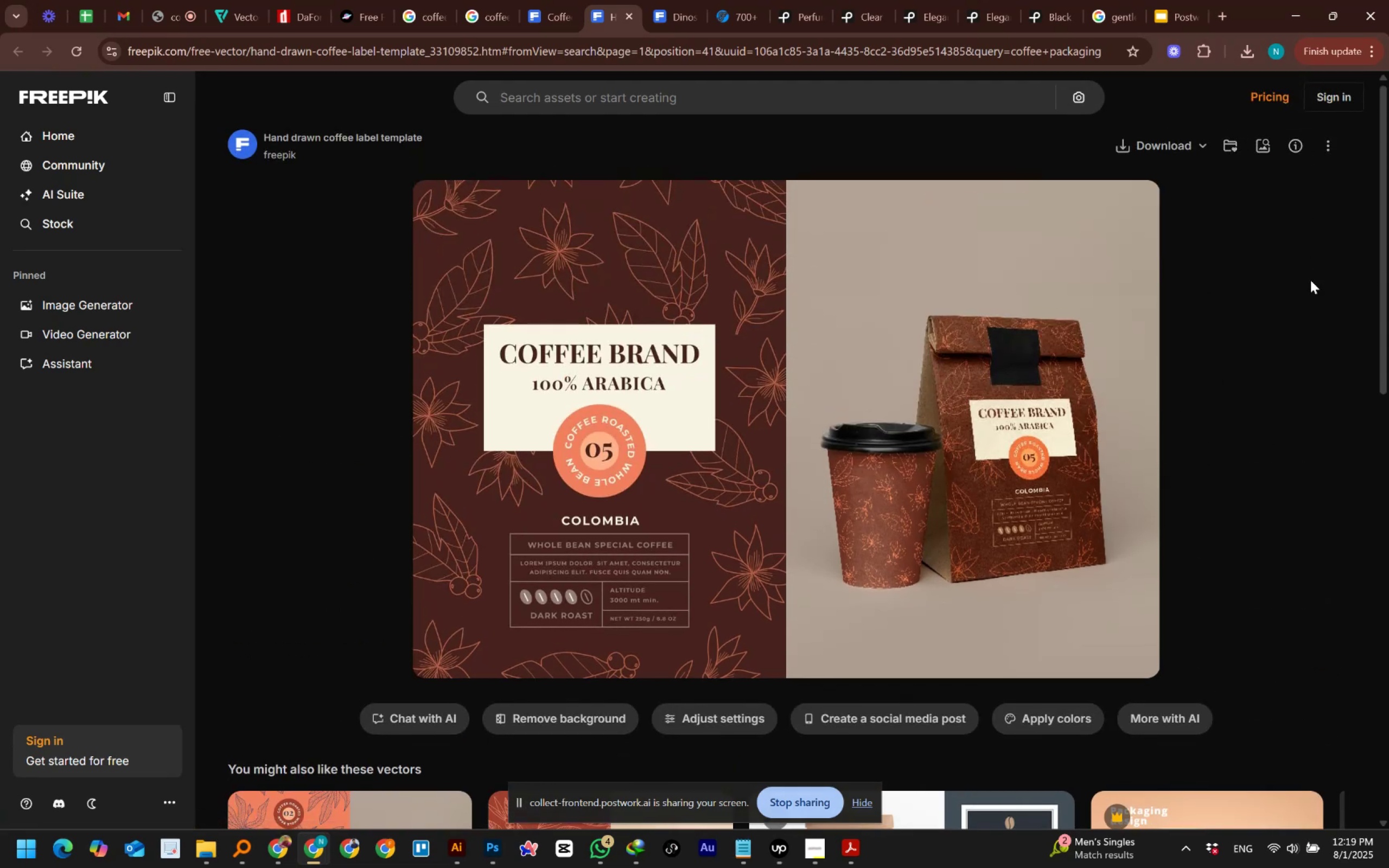 
left_click([1309, 296])
 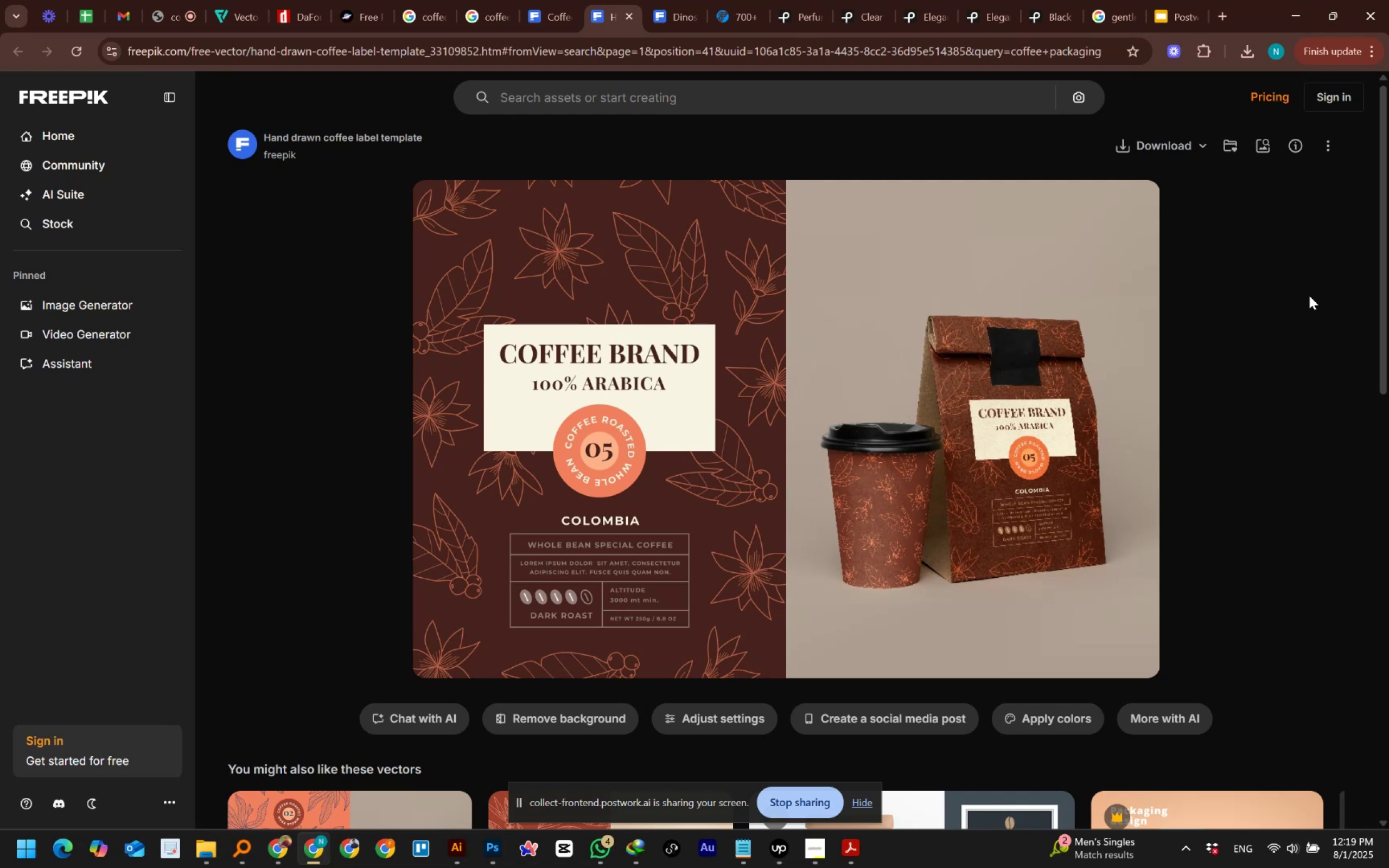 
scroll: coordinate [1188, 471], scroll_direction: down, amount: 7.0
 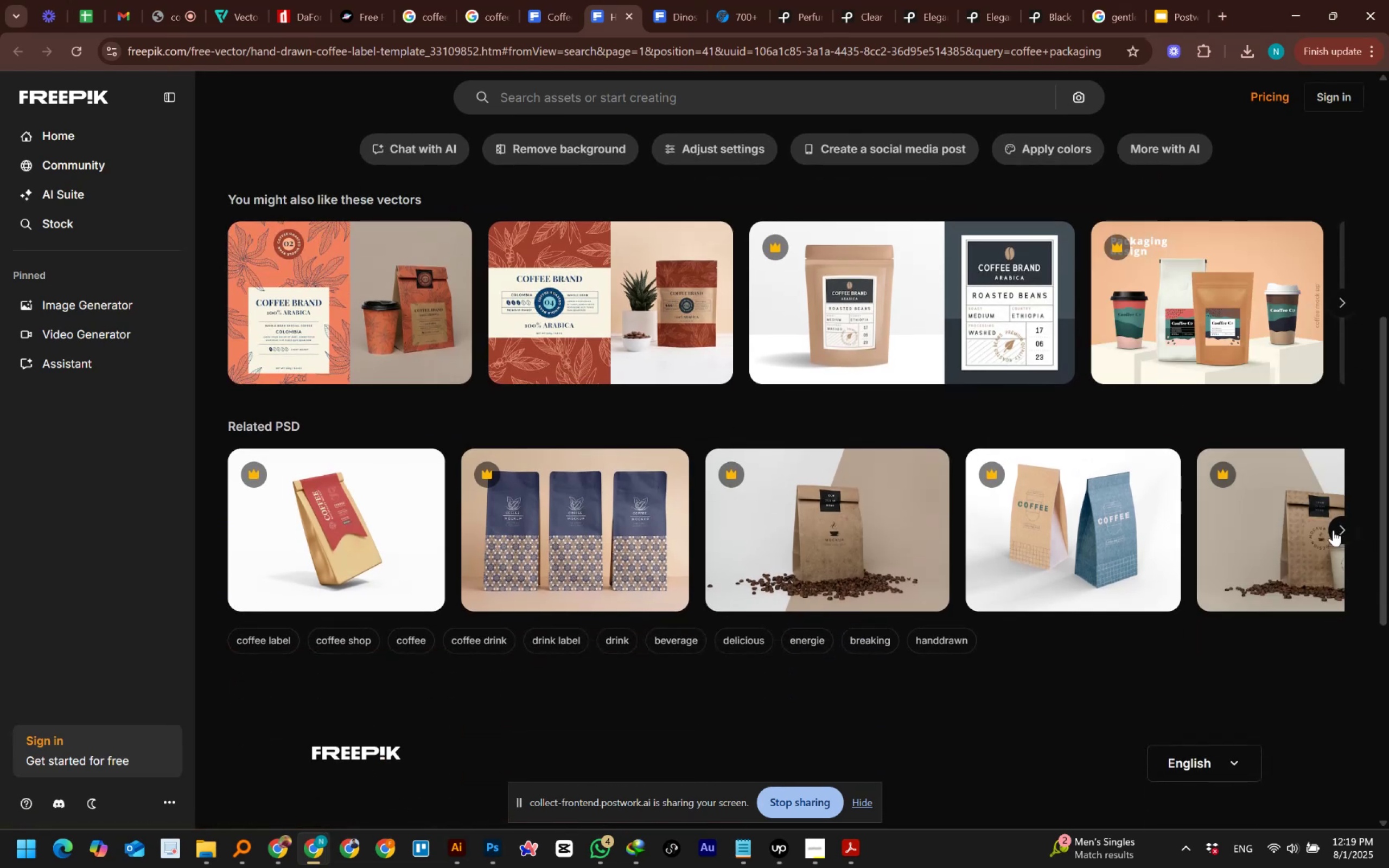 
left_click([1334, 531])
 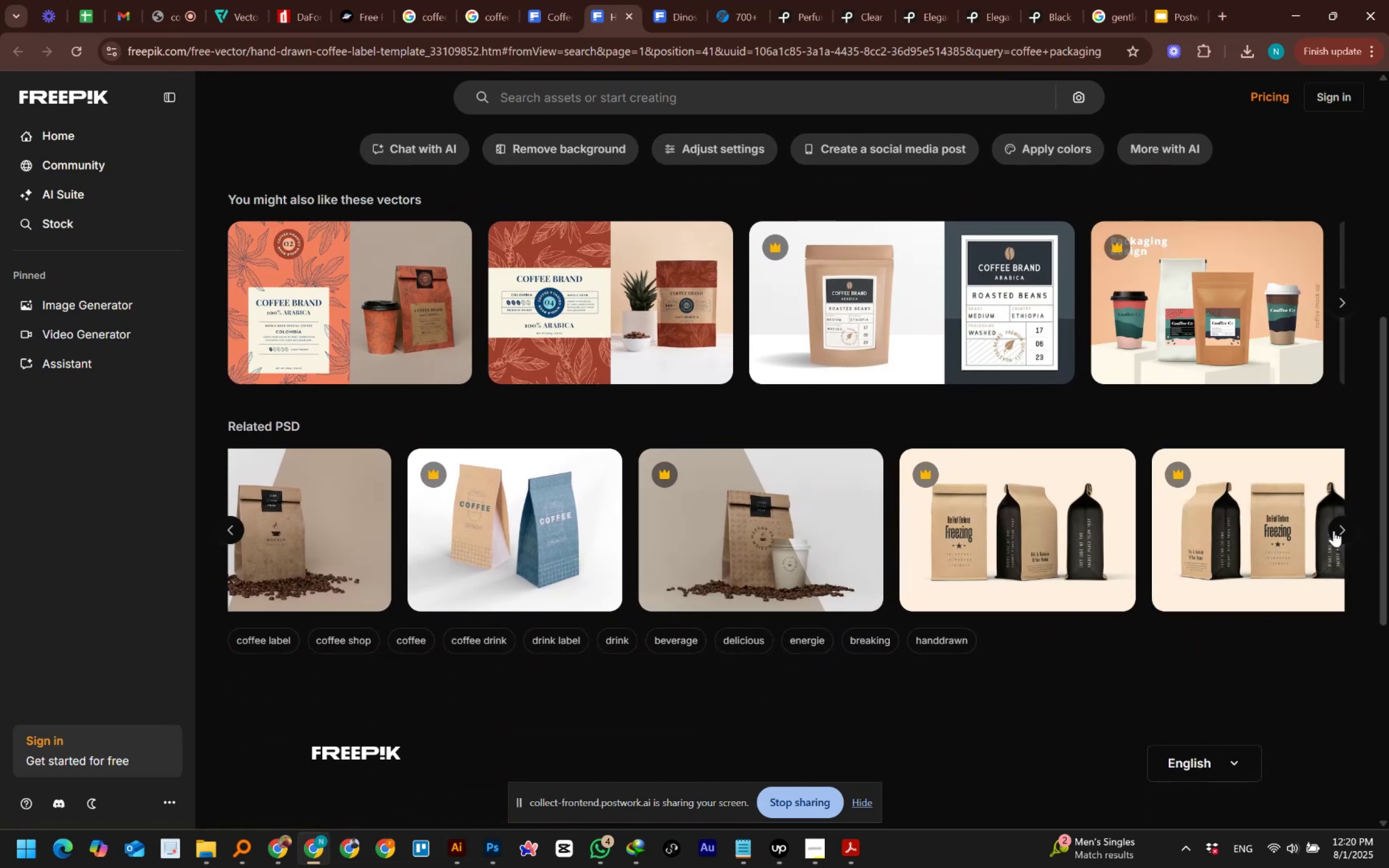 
wait(9.15)
 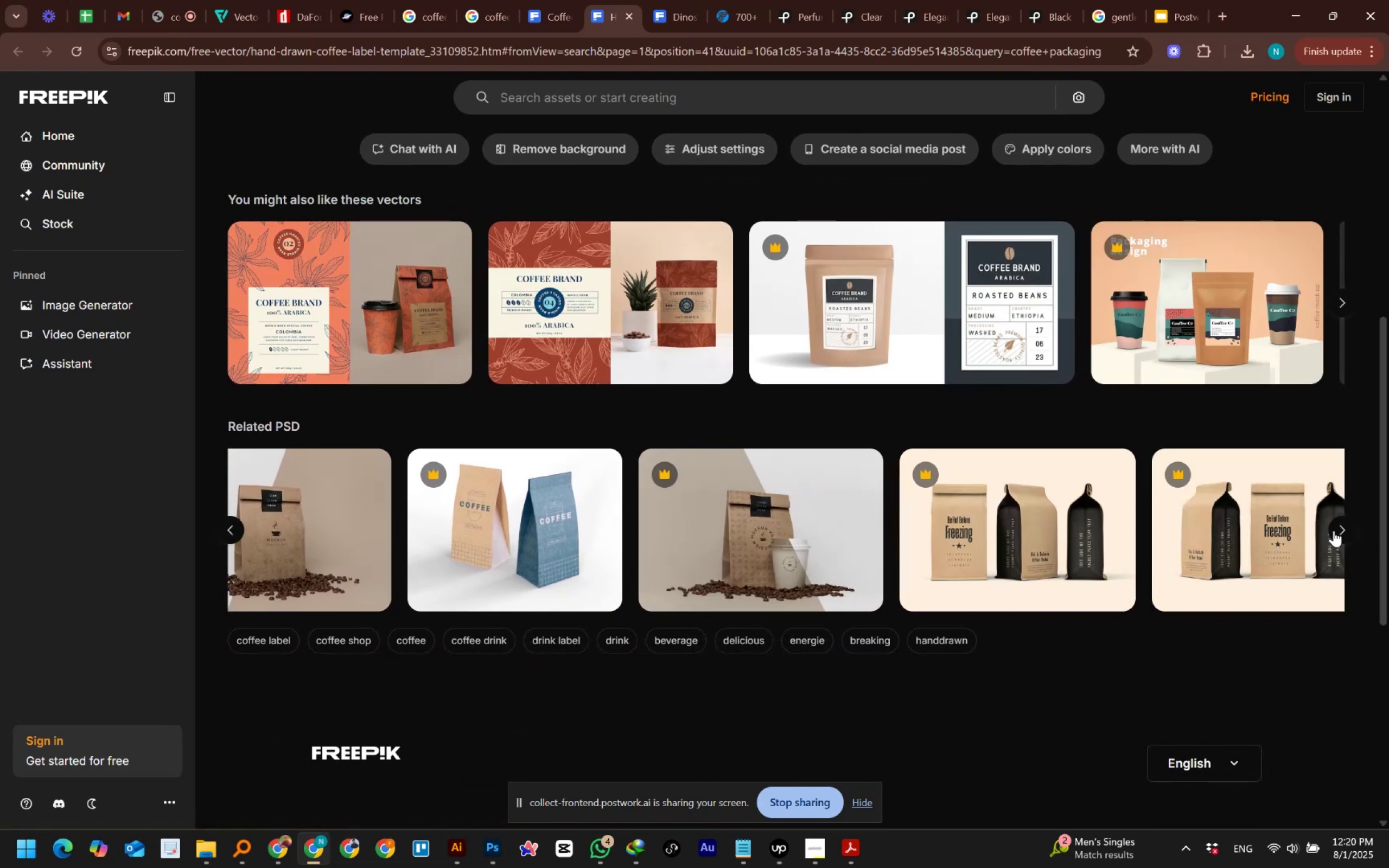 
left_click([1343, 298])
 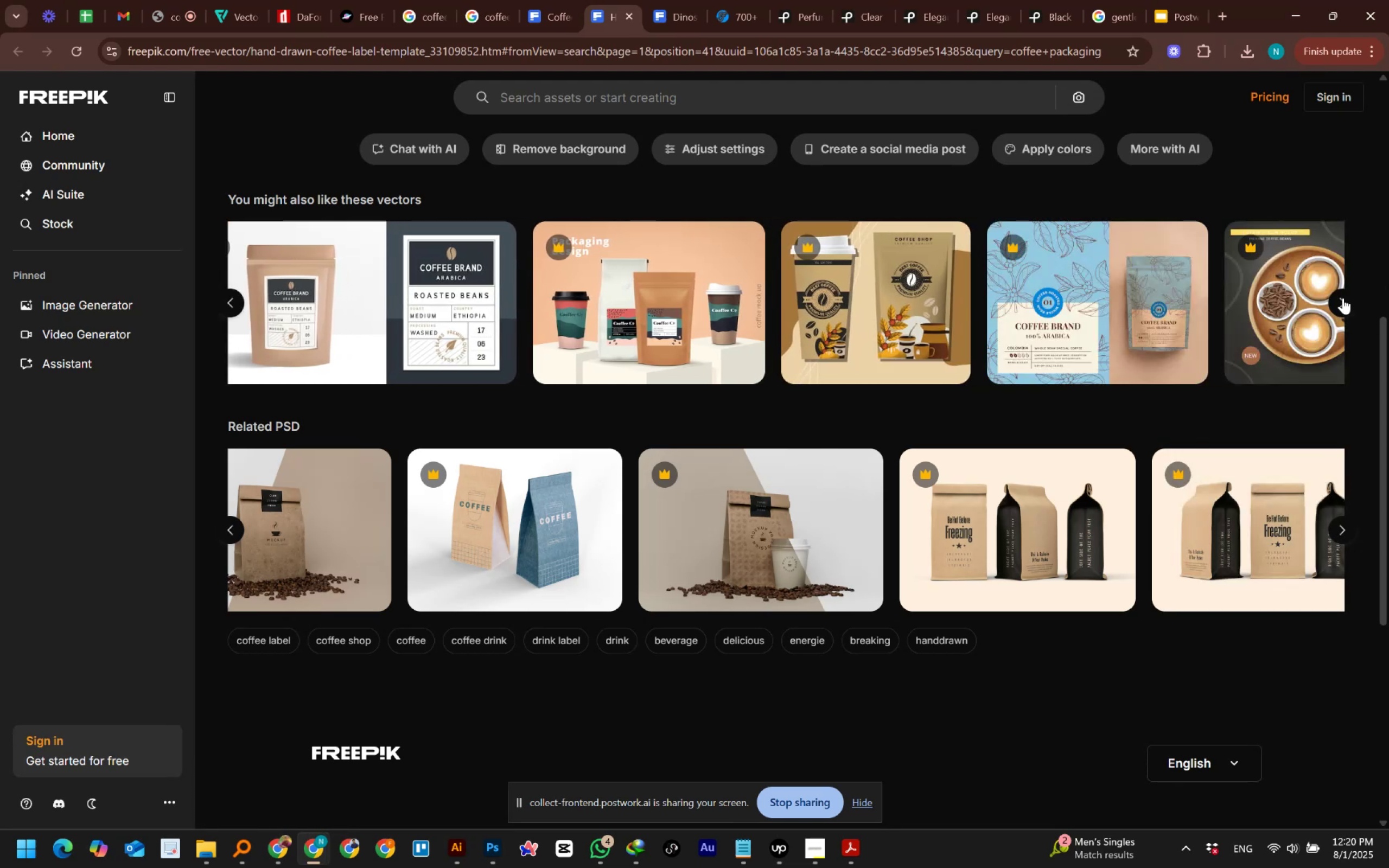 
left_click([1343, 298])
 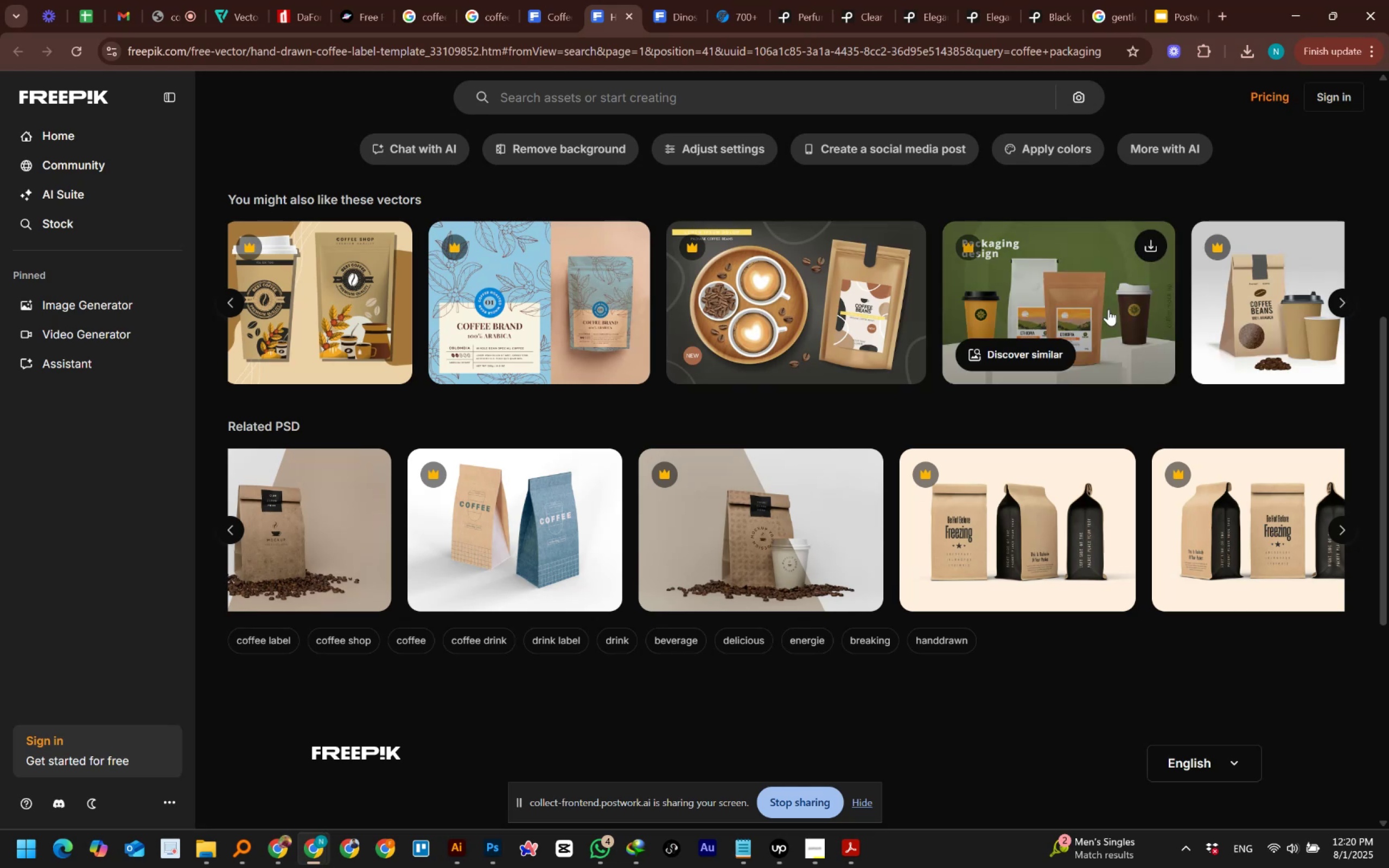 
wait(5.22)
 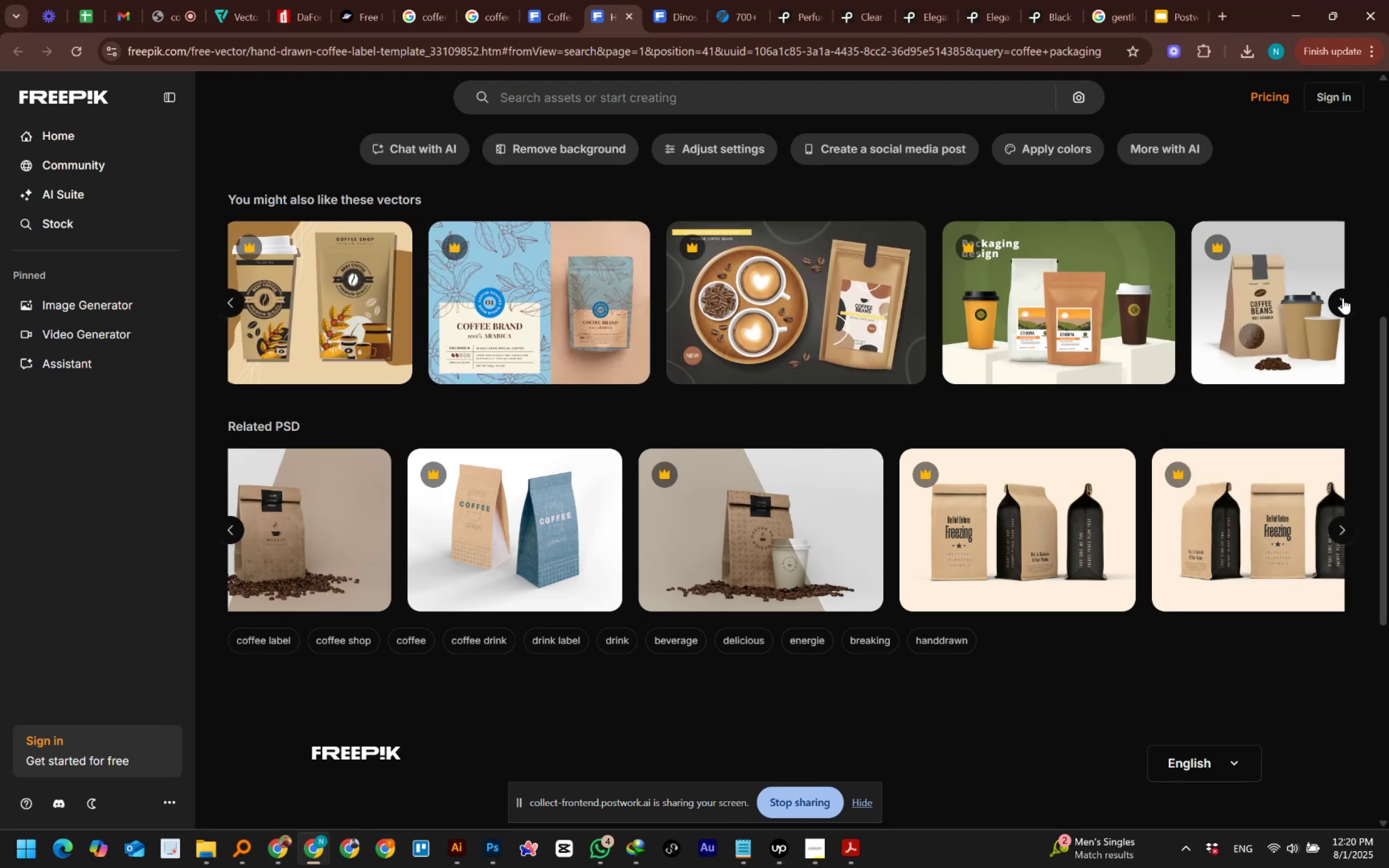 
middle_click([1024, 302])
 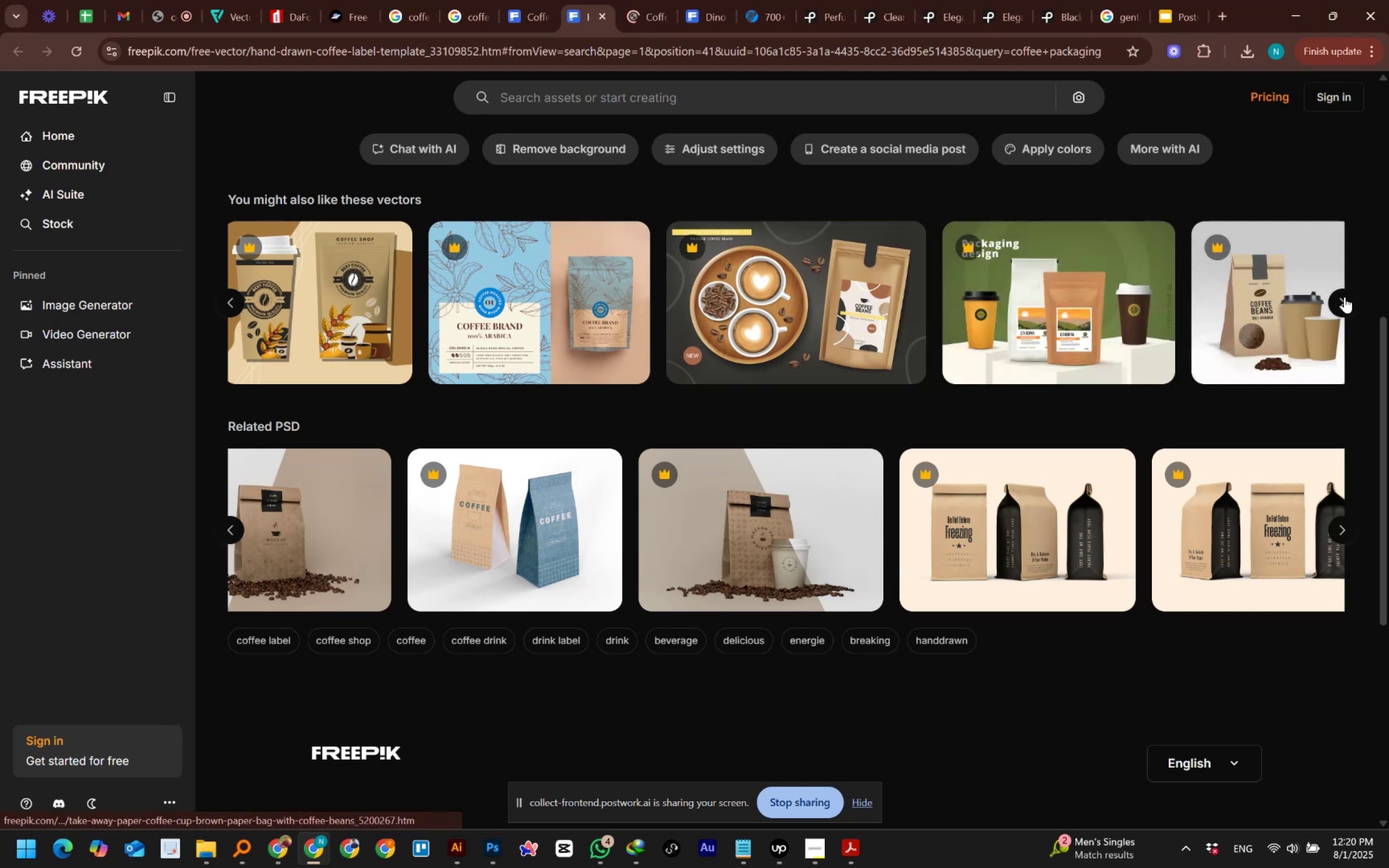 
left_click([1345, 297])
 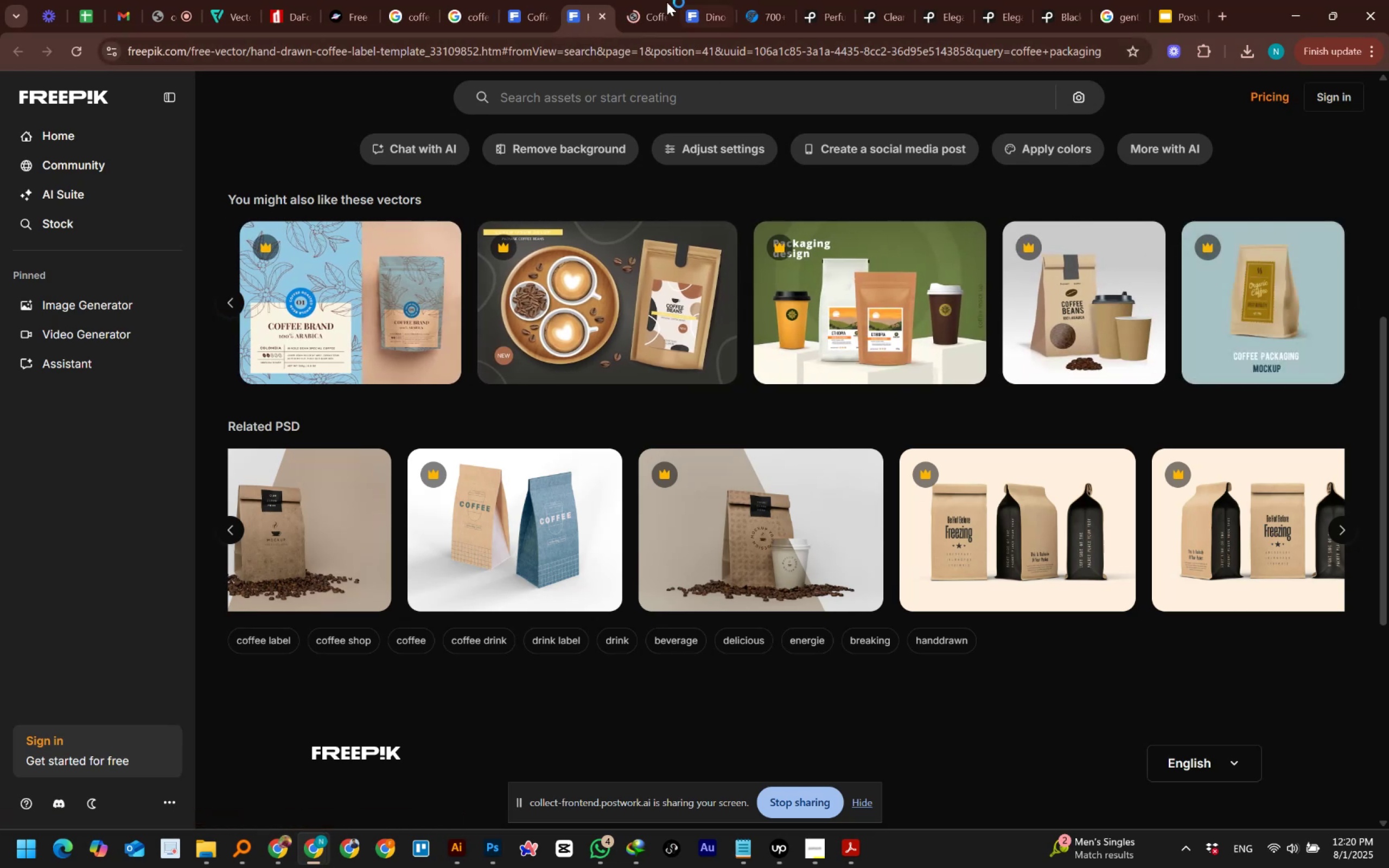 
left_click([648, 1])
 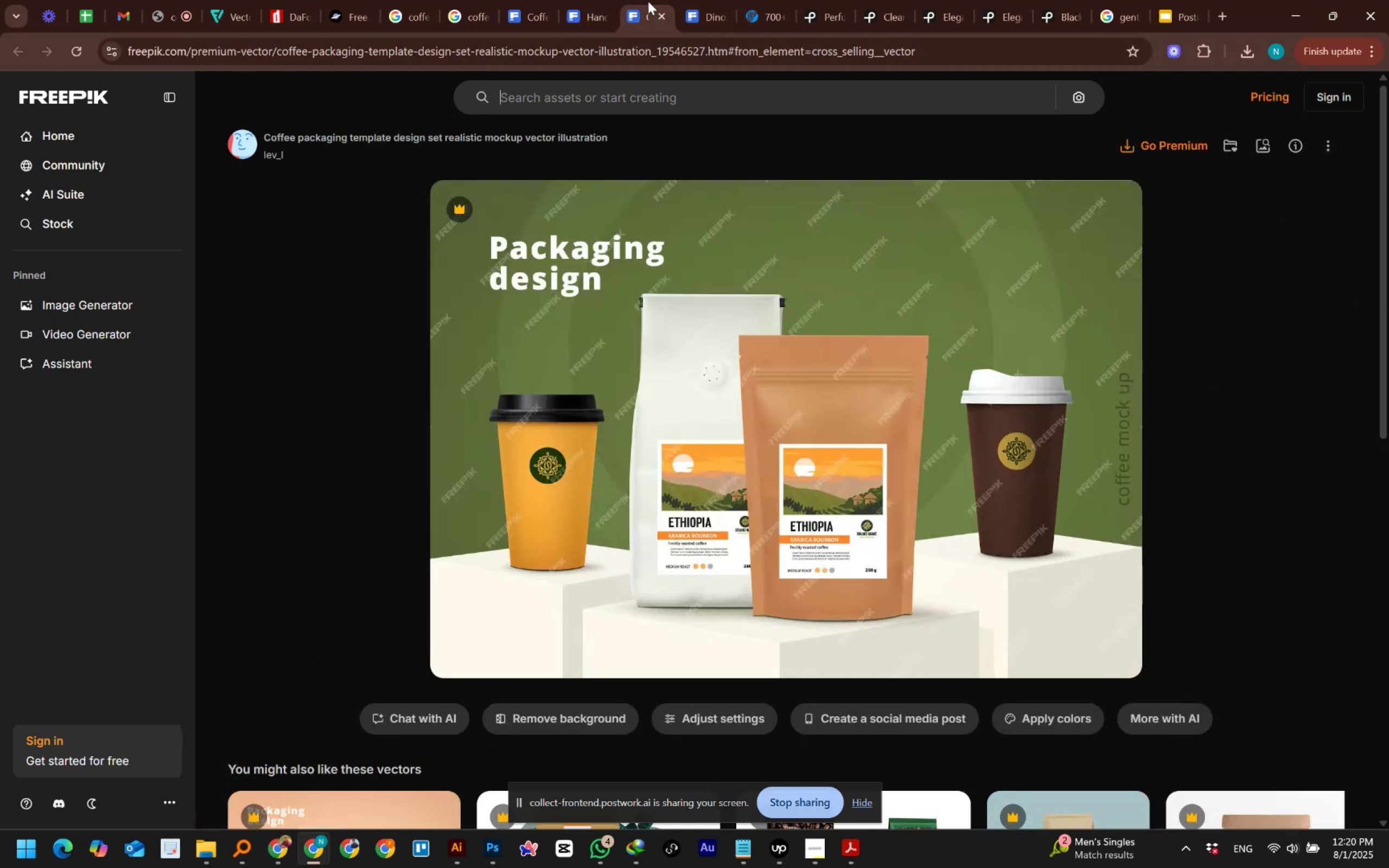 
scroll: coordinate [943, 442], scroll_direction: down, amount: 4.0
 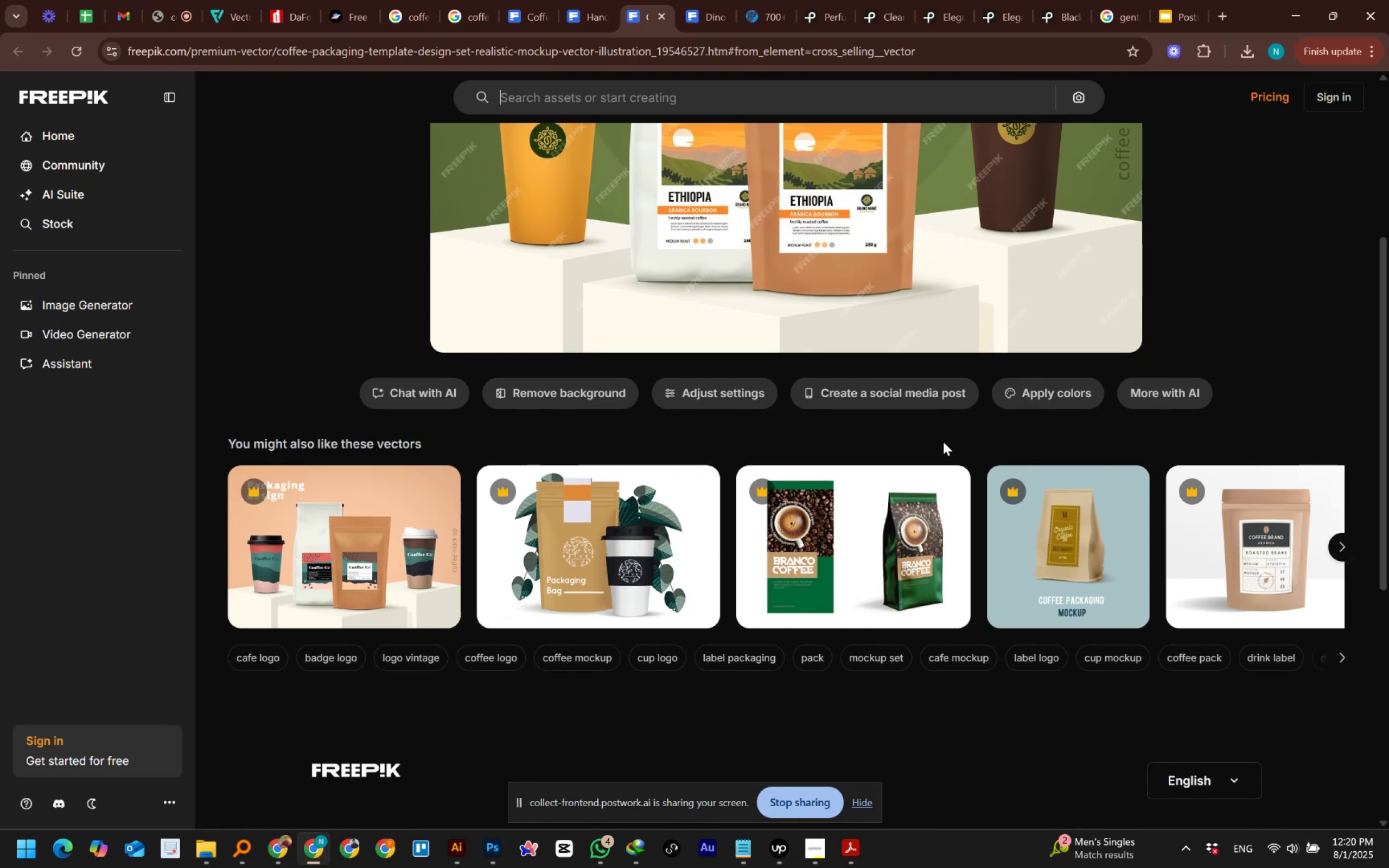 
left_click([1336, 537])
 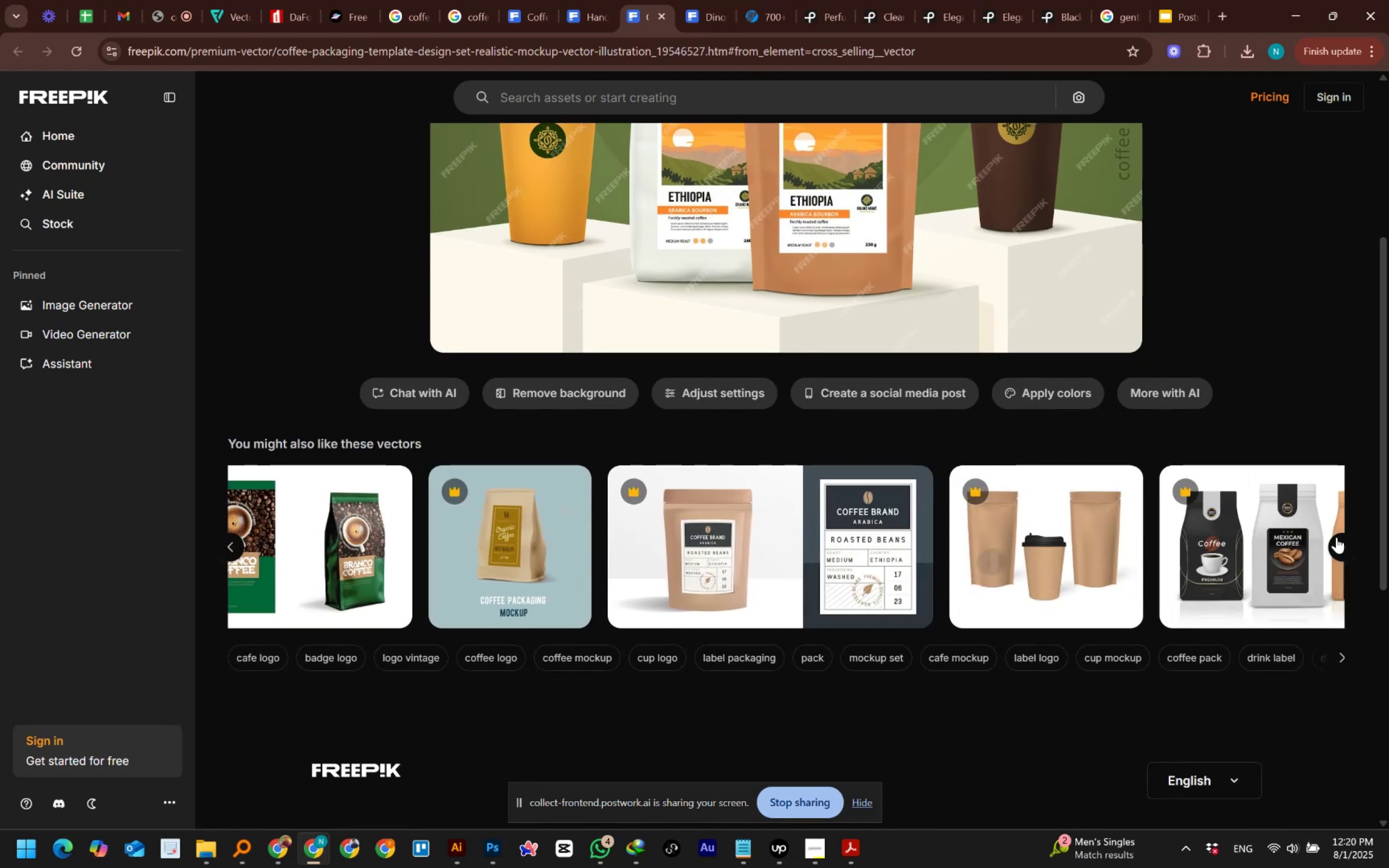 
left_click([1336, 537])
 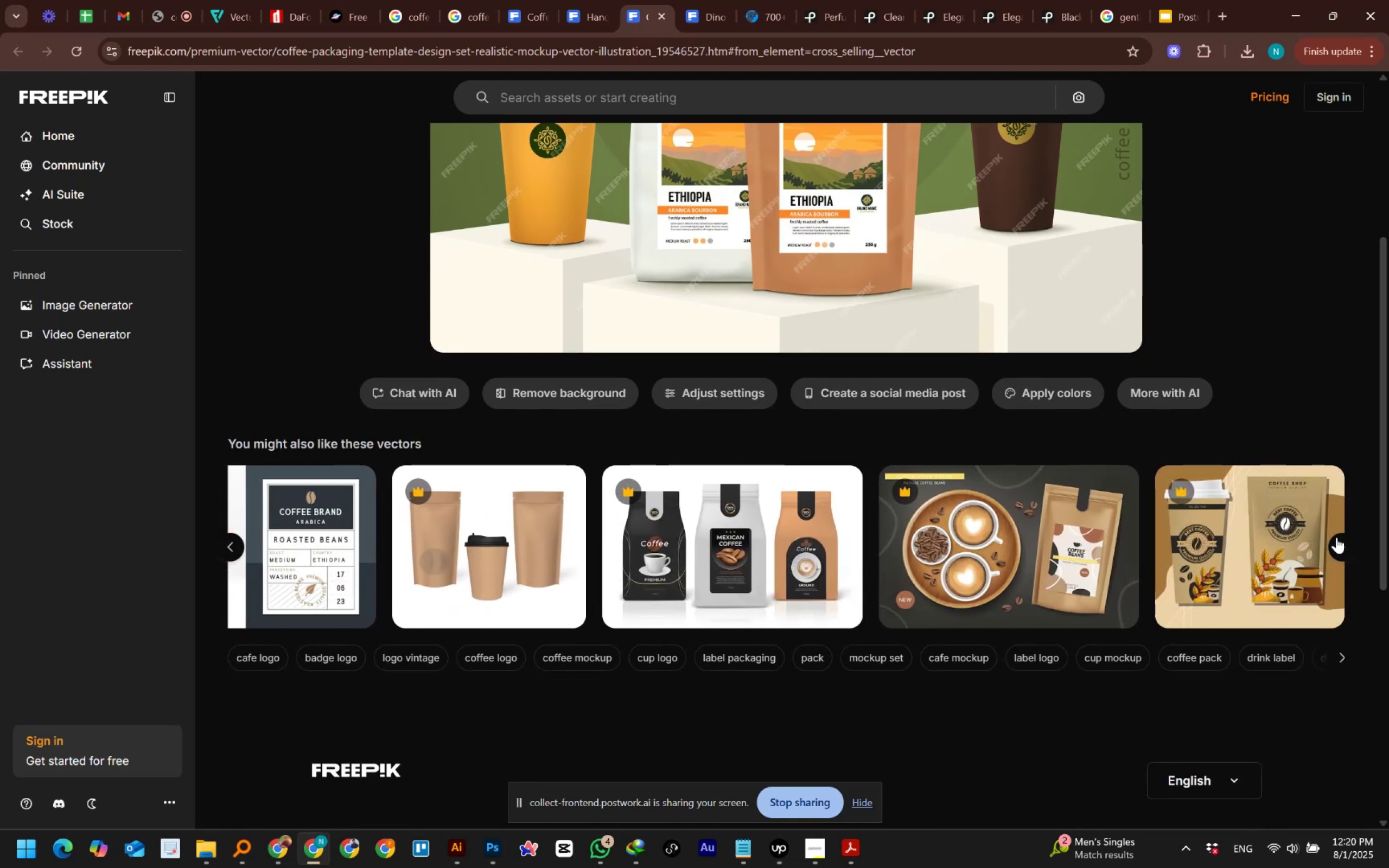 
left_click([1336, 537])
 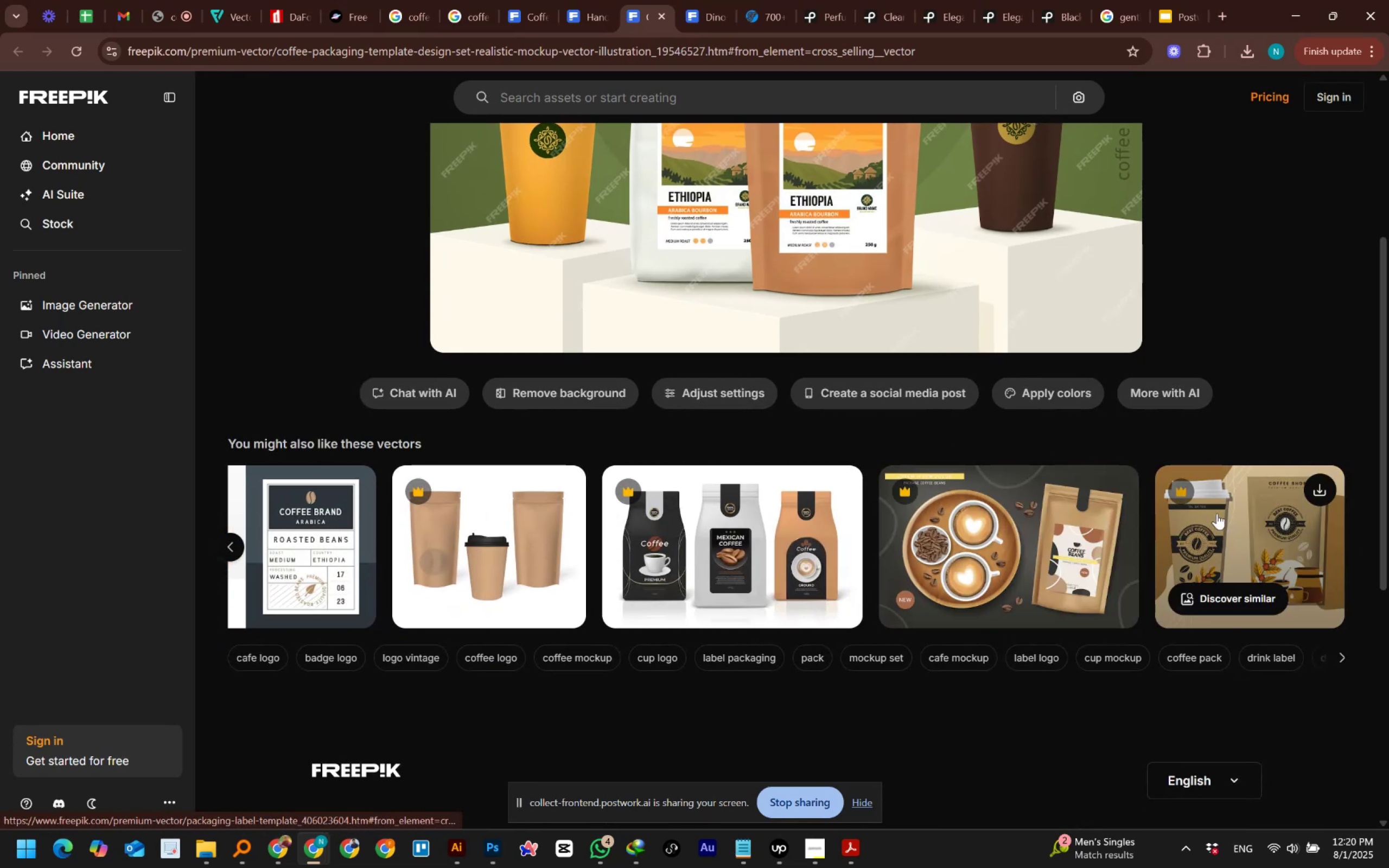 
middle_click([1226, 535])
 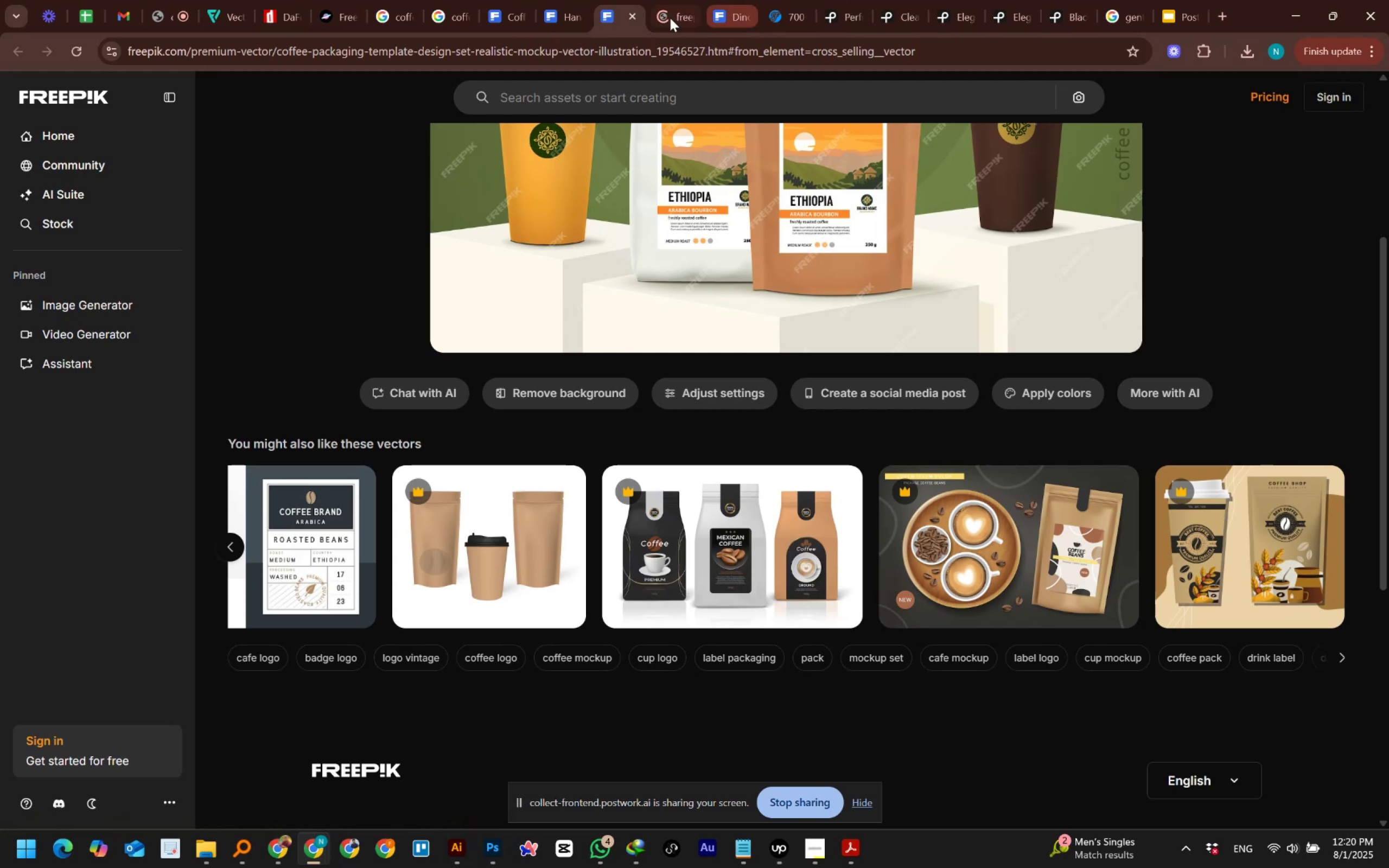 
left_click([667, 18])
 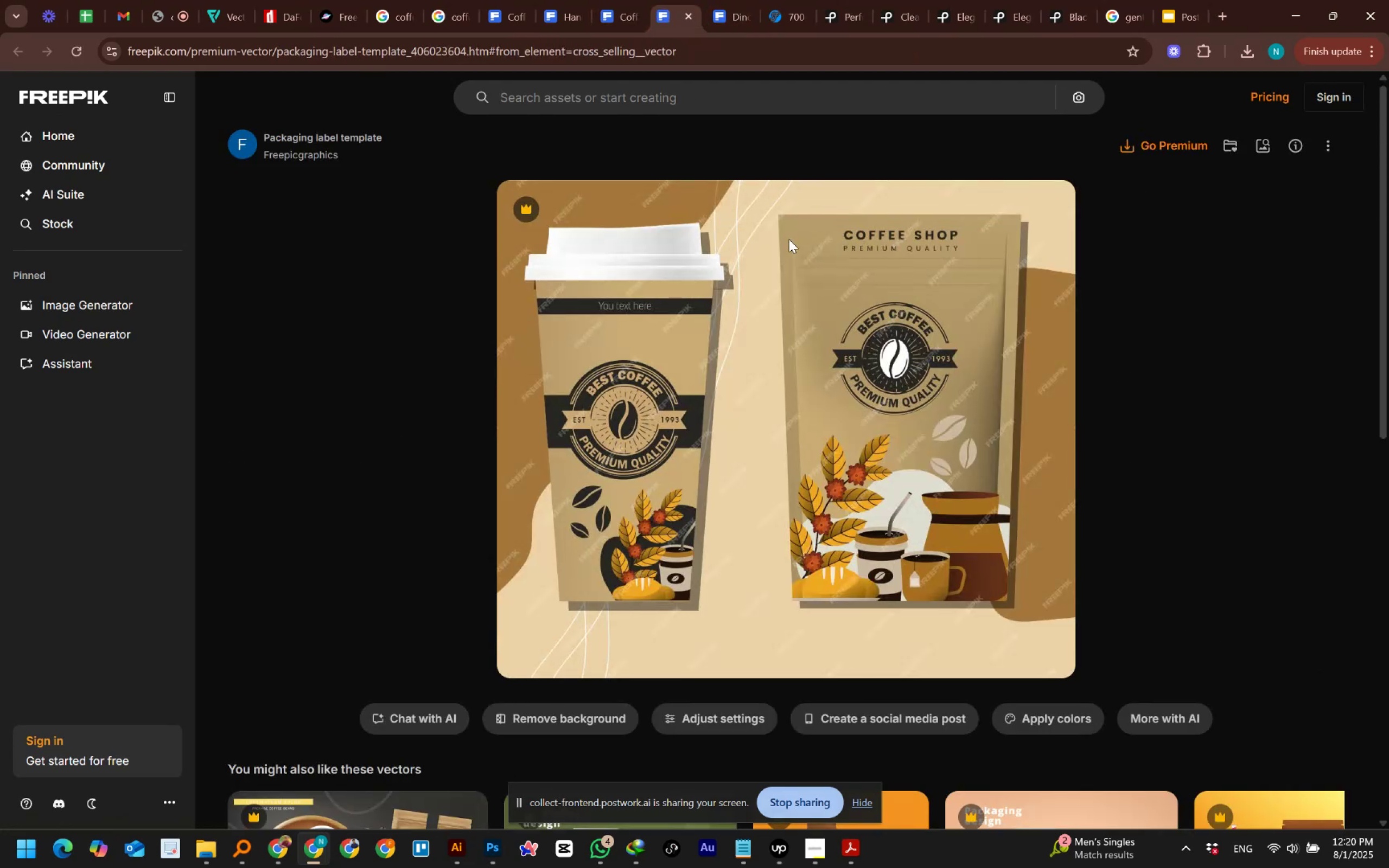 
wait(8.37)
 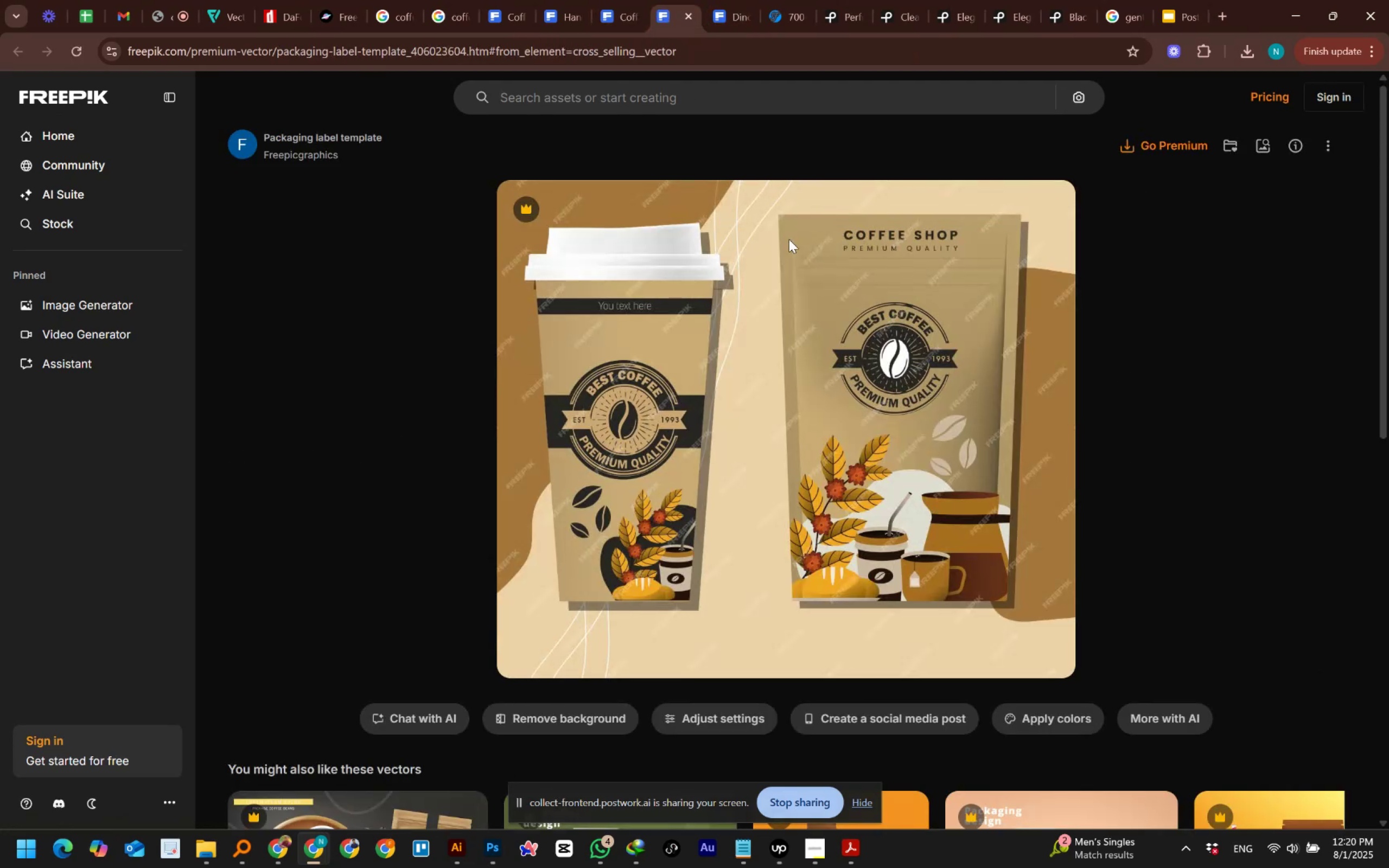 
left_click([1292, 138])
 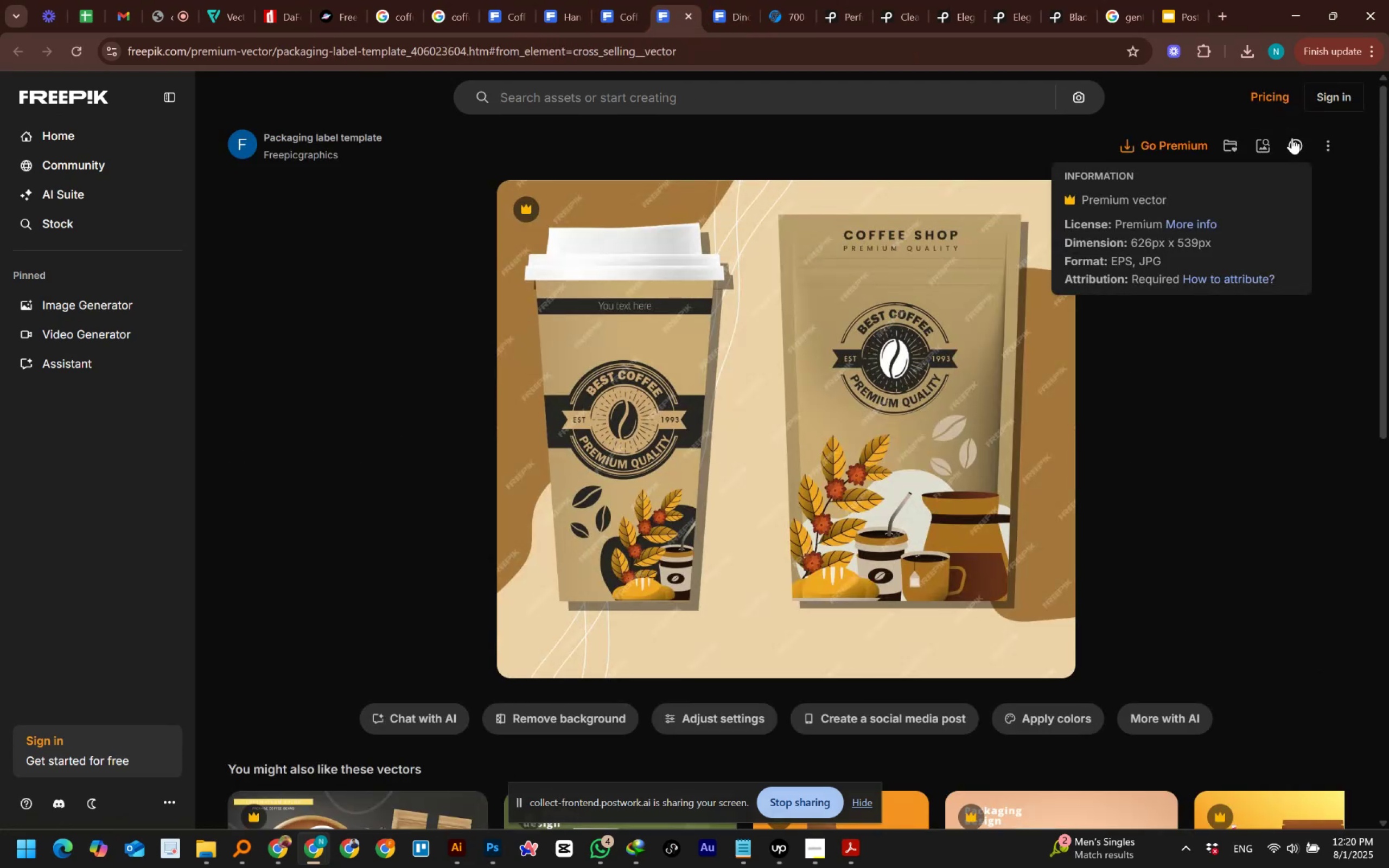 
left_click([1292, 138])
 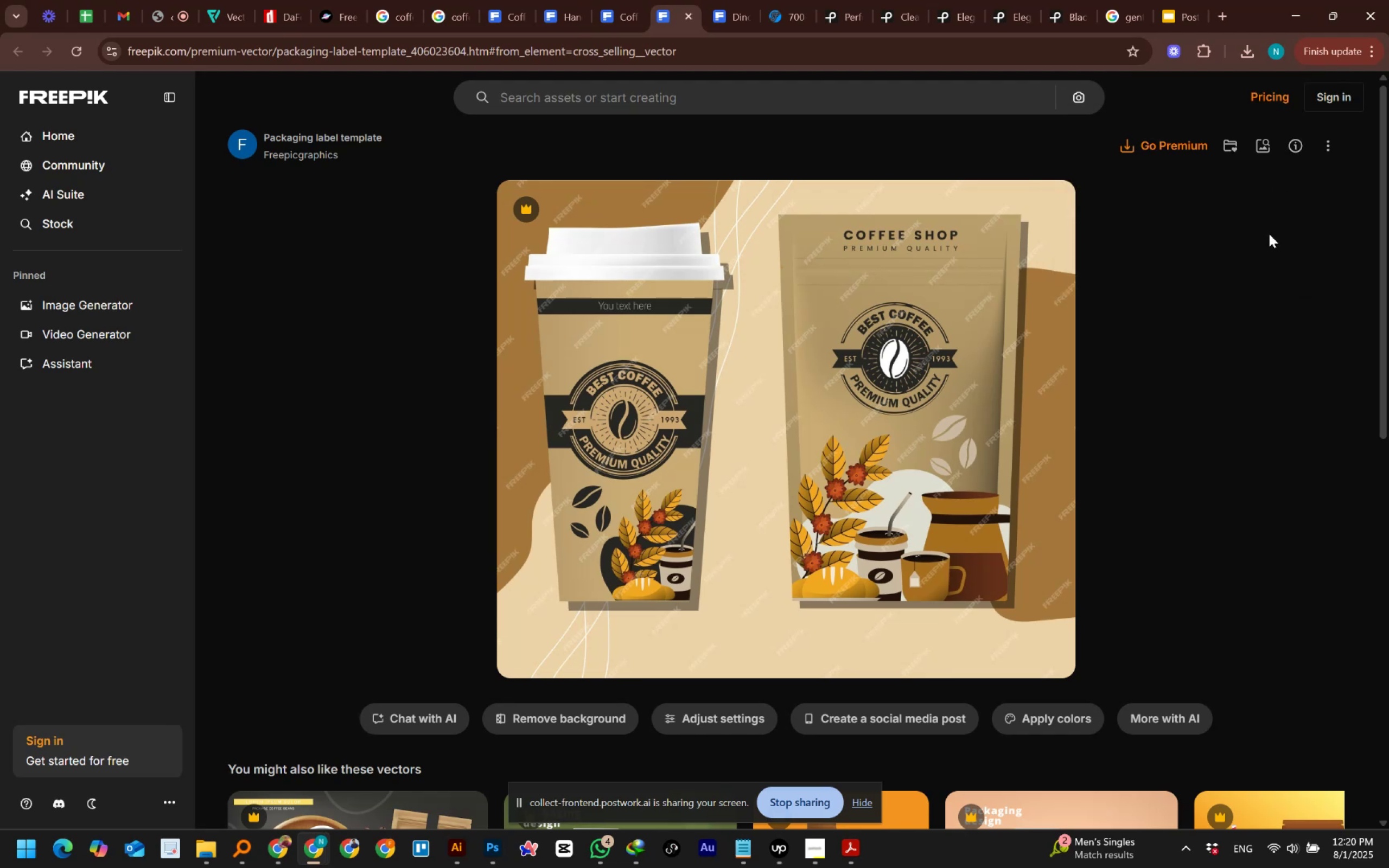 
scroll: coordinate [1267, 236], scroll_direction: down, amount: 5.0
 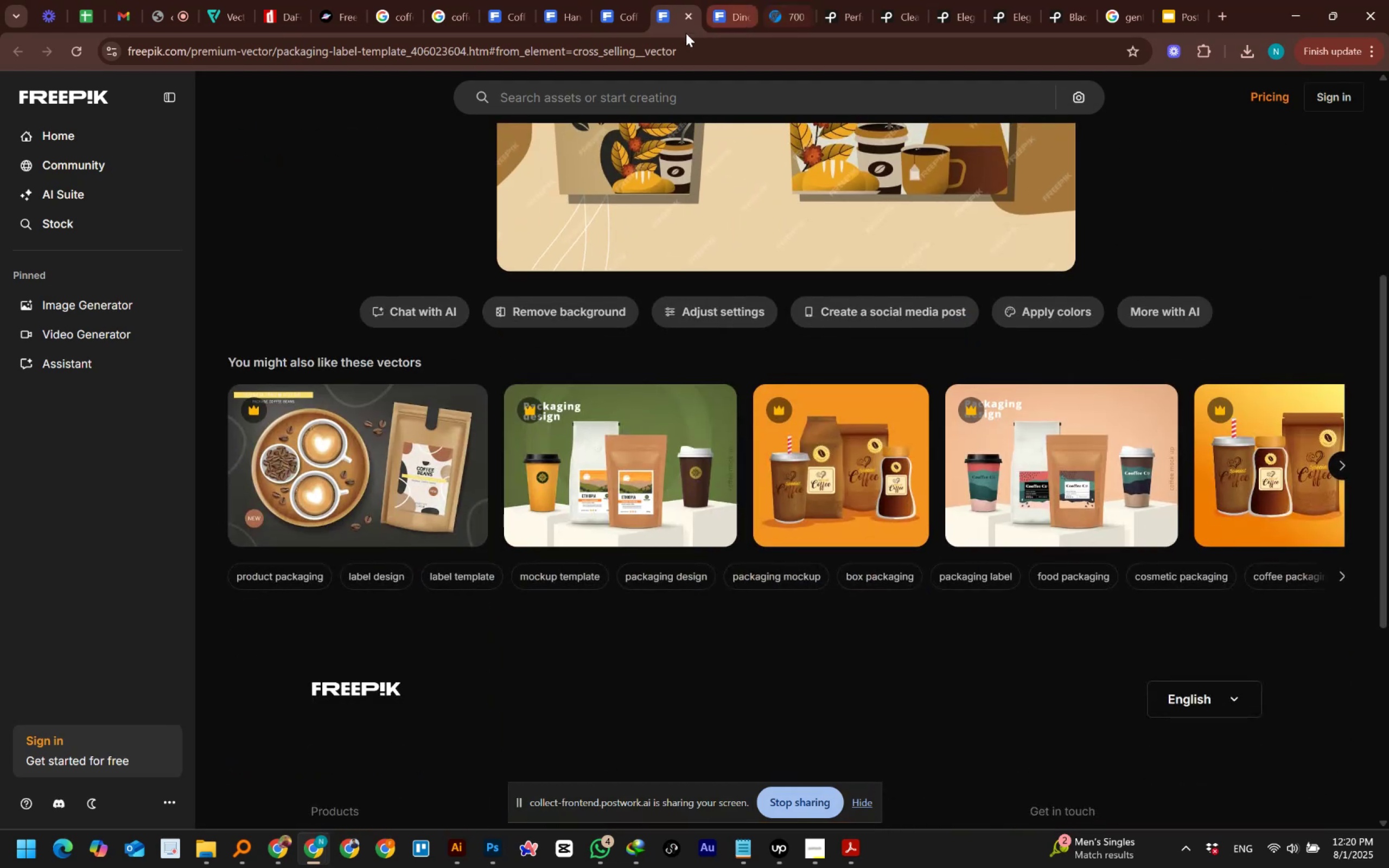 
left_click([1044, 447])
 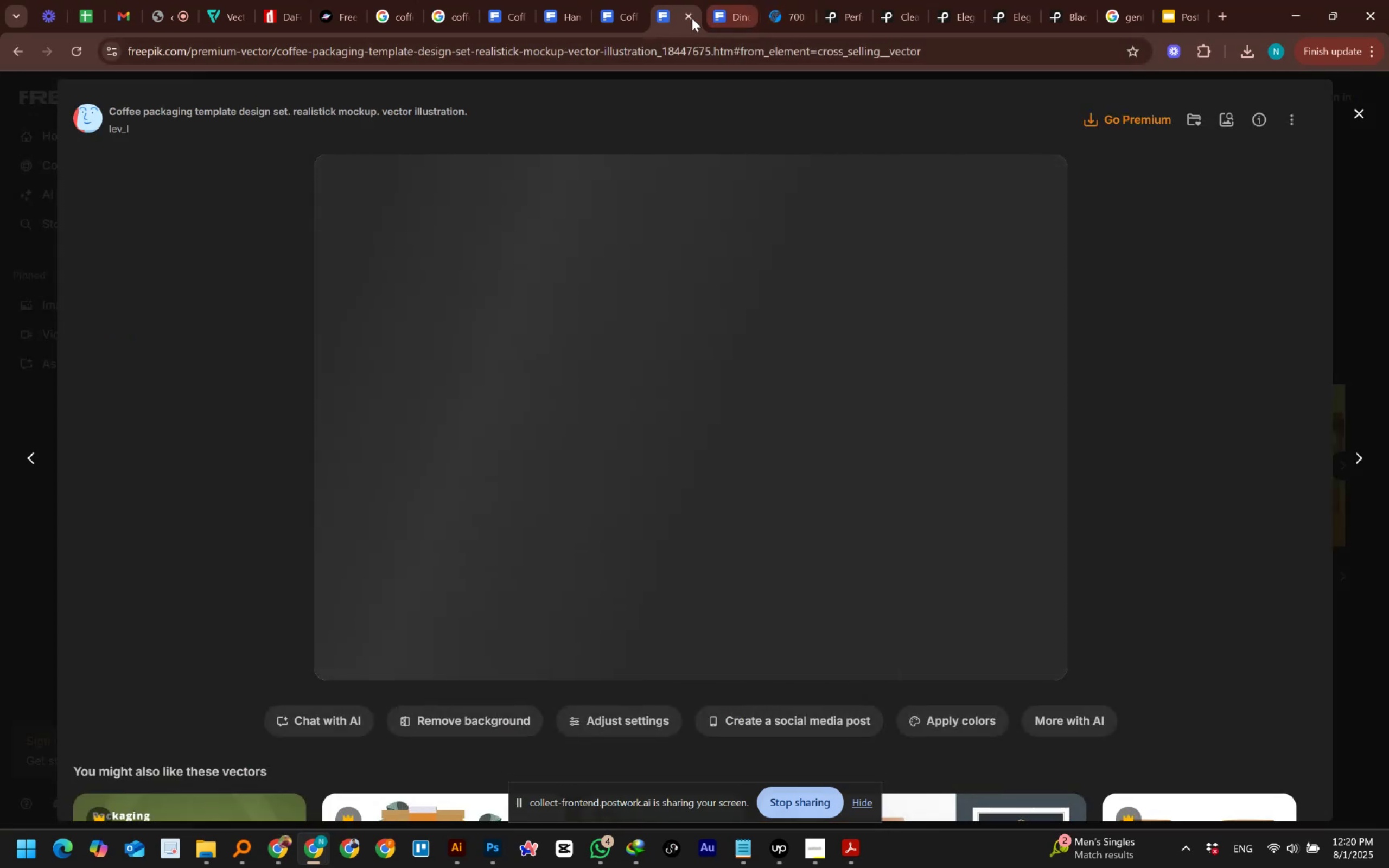 
mouse_move([694, 35])
 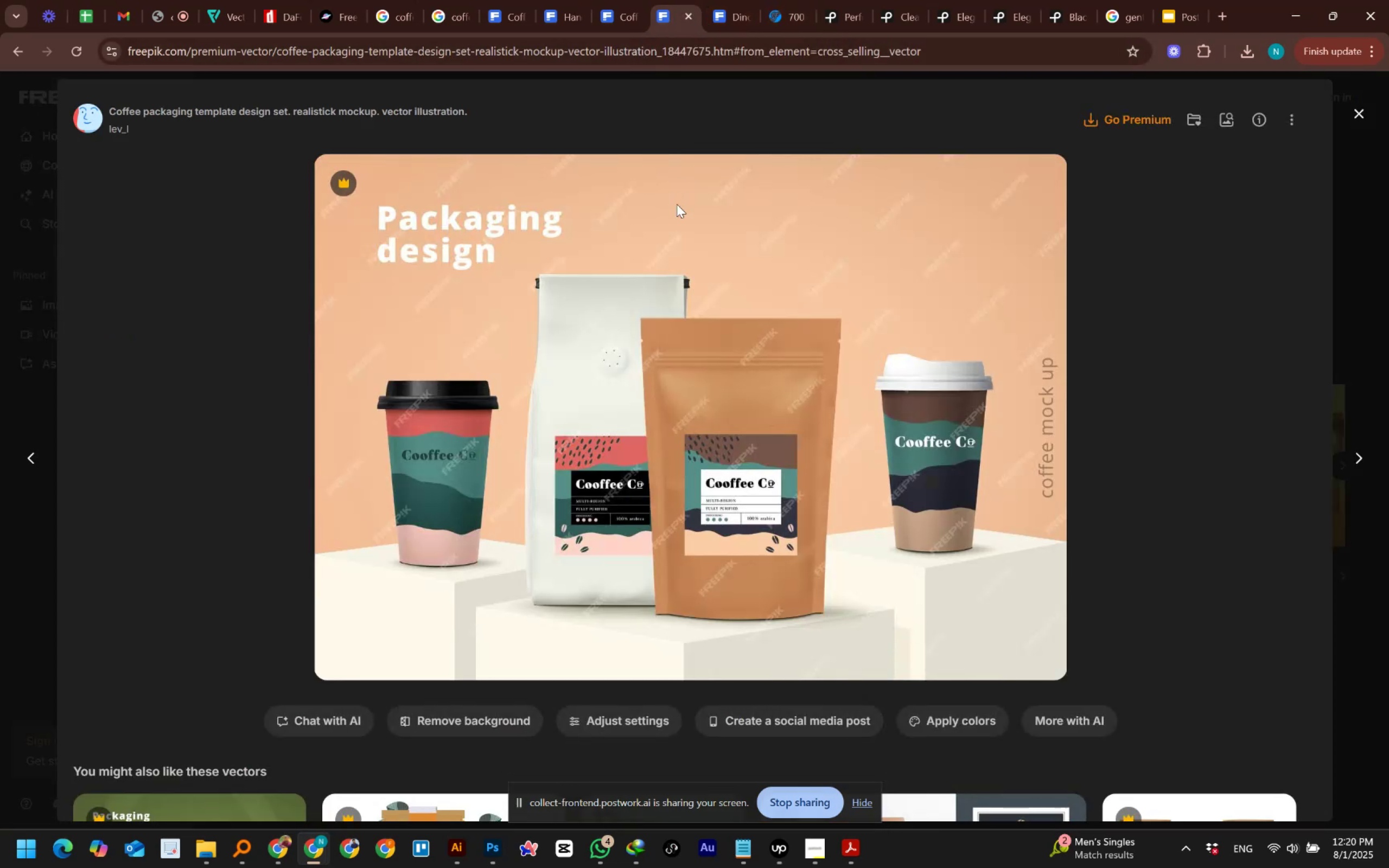 
scroll: coordinate [677, 204], scroll_direction: down, amount: 6.0
 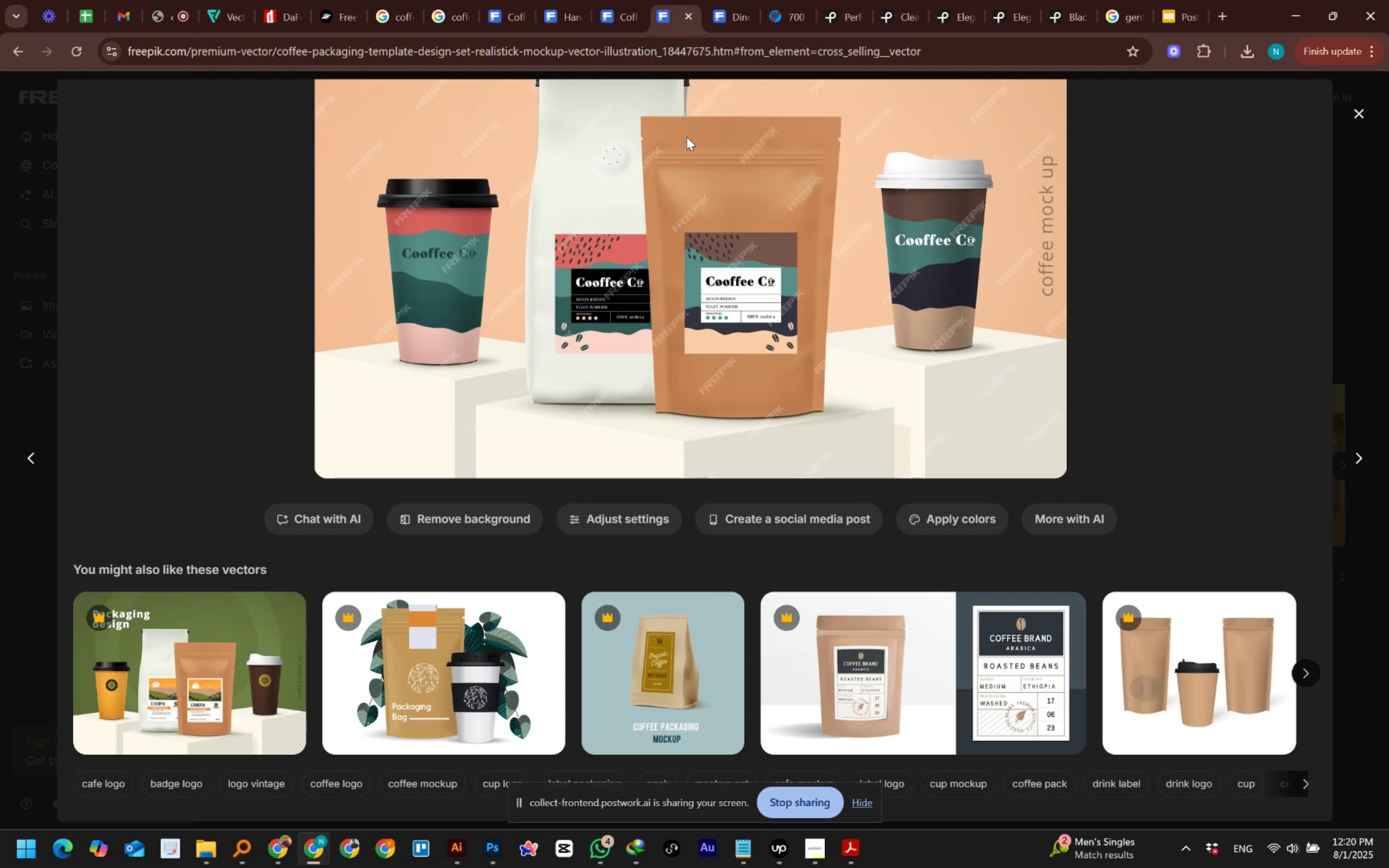 
left_click([687, 21])
 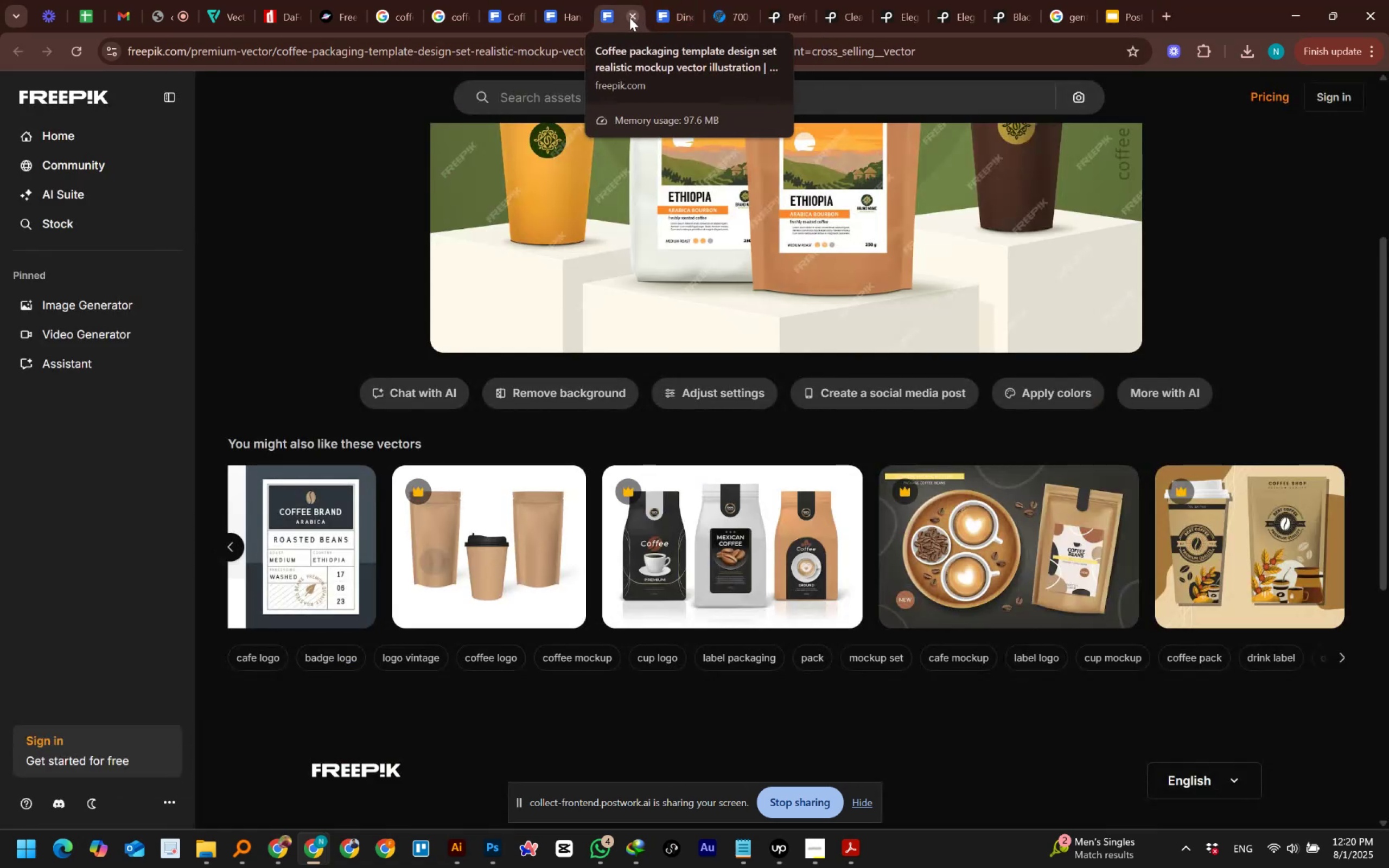 
left_click([630, 15])
 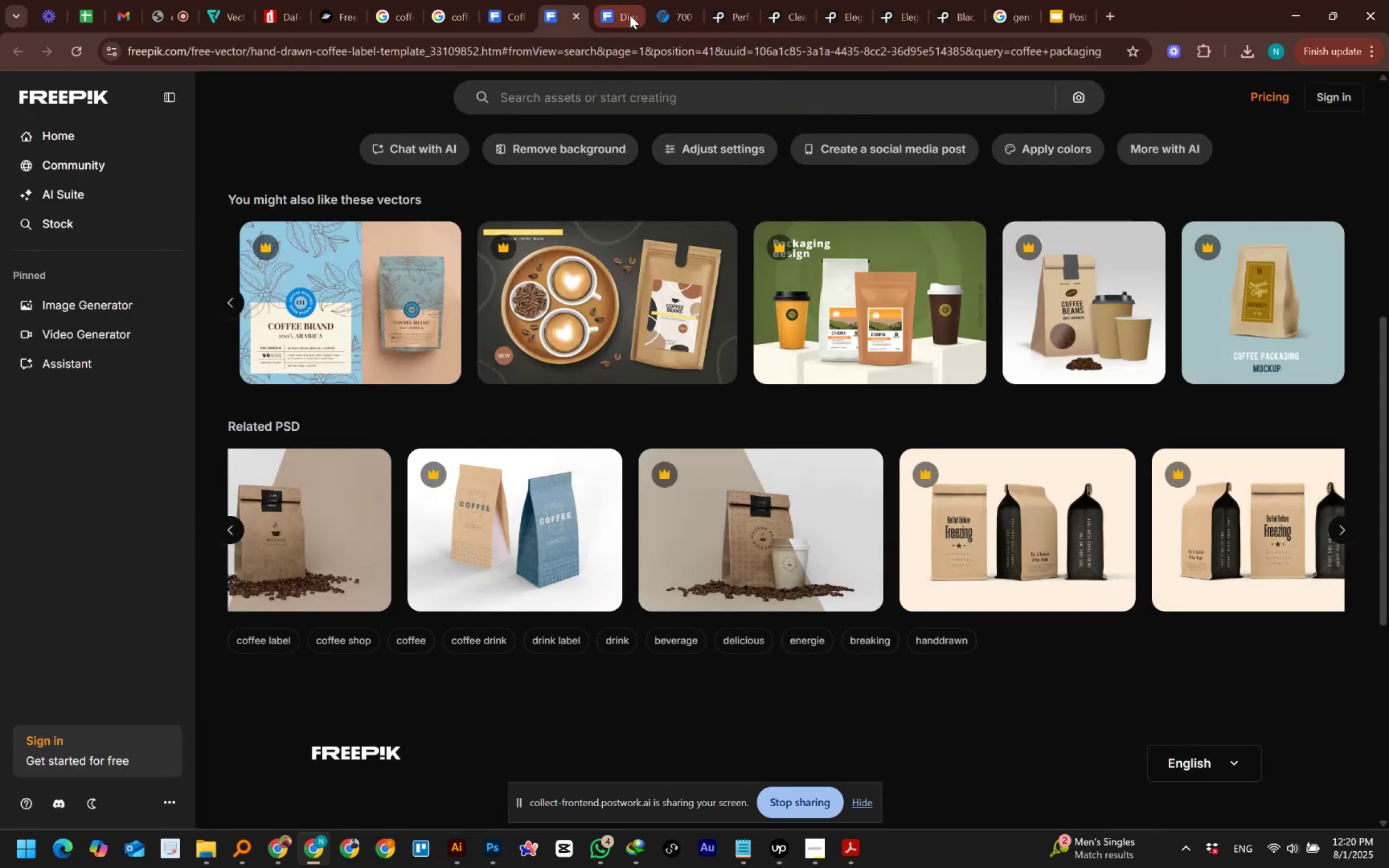 
scroll: coordinate [630, 298], scroll_direction: up, amount: 17.0
 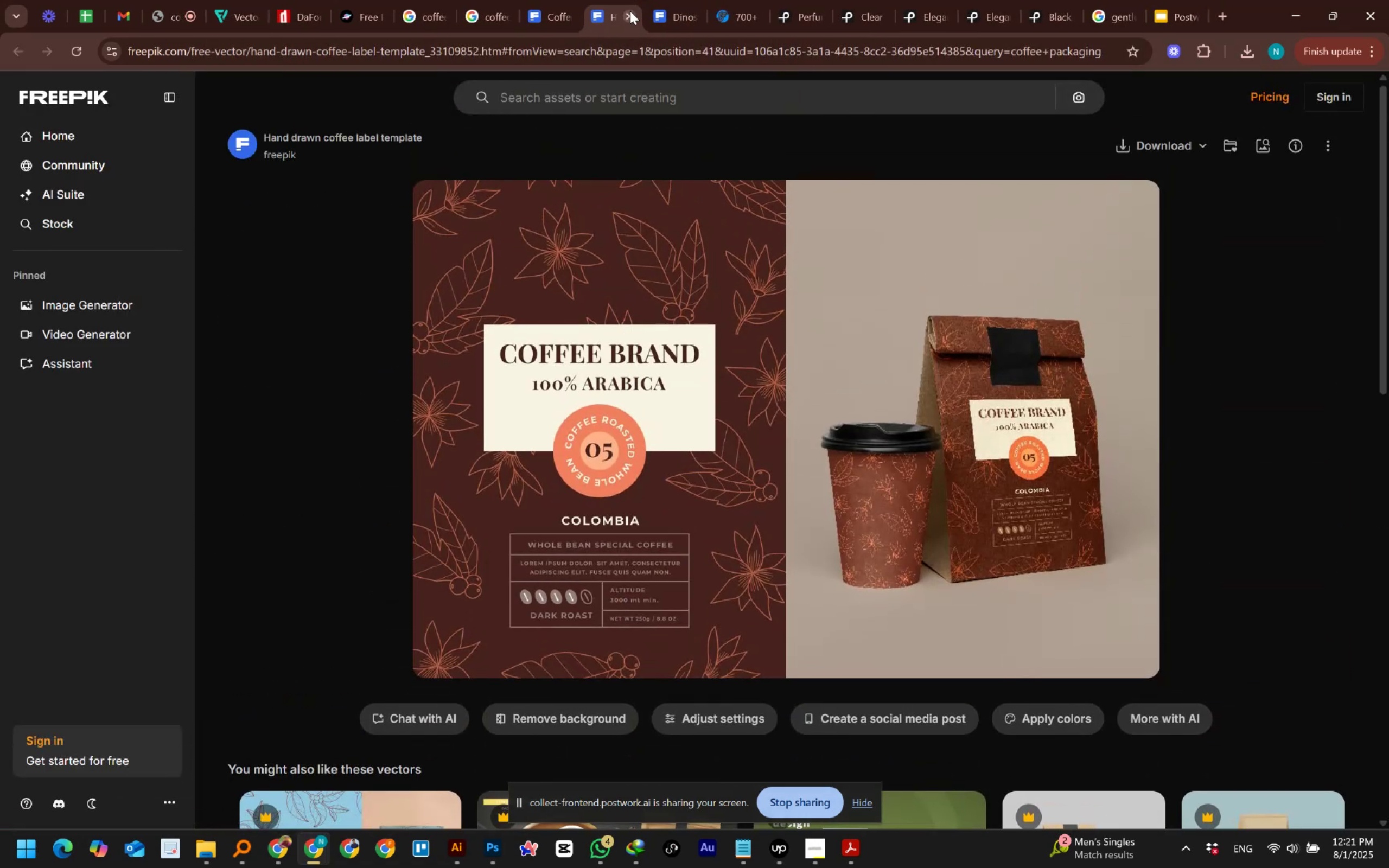 
left_click([630, 11])
 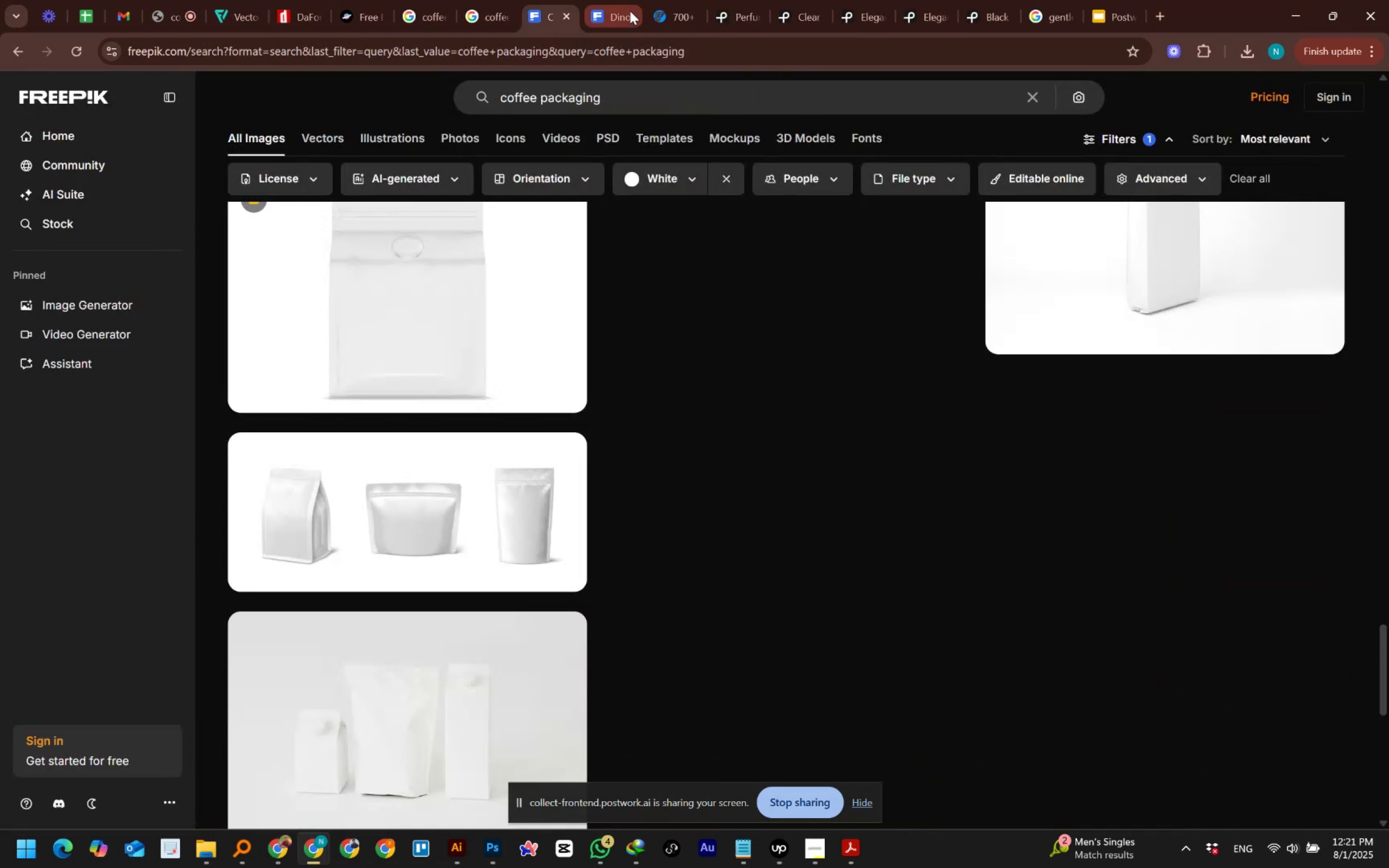 
scroll: coordinate [525, 426], scroll_direction: up, amount: 17.0
 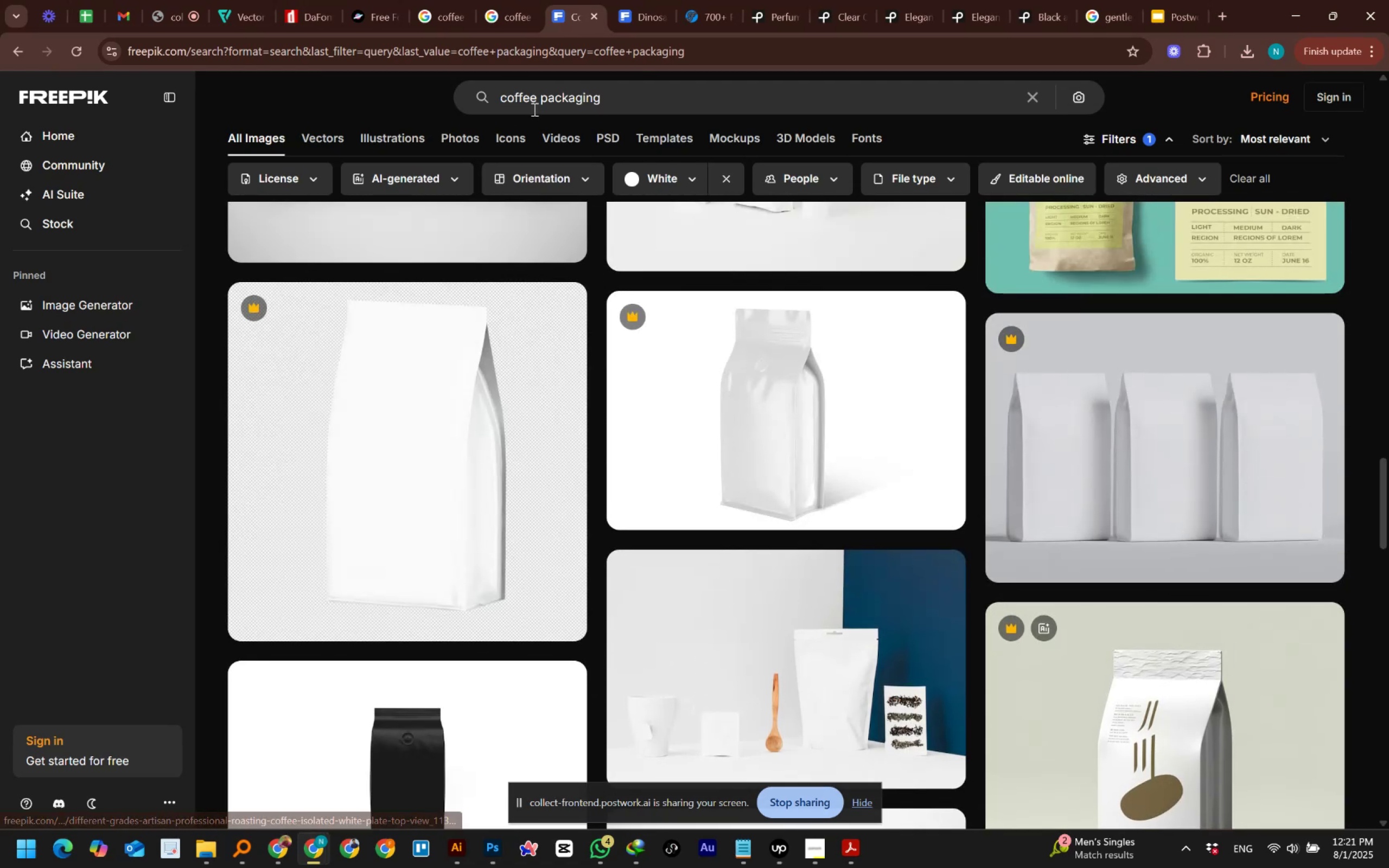 
left_click_drag(start_coordinate=[538, 99], to_coordinate=[730, 90])
 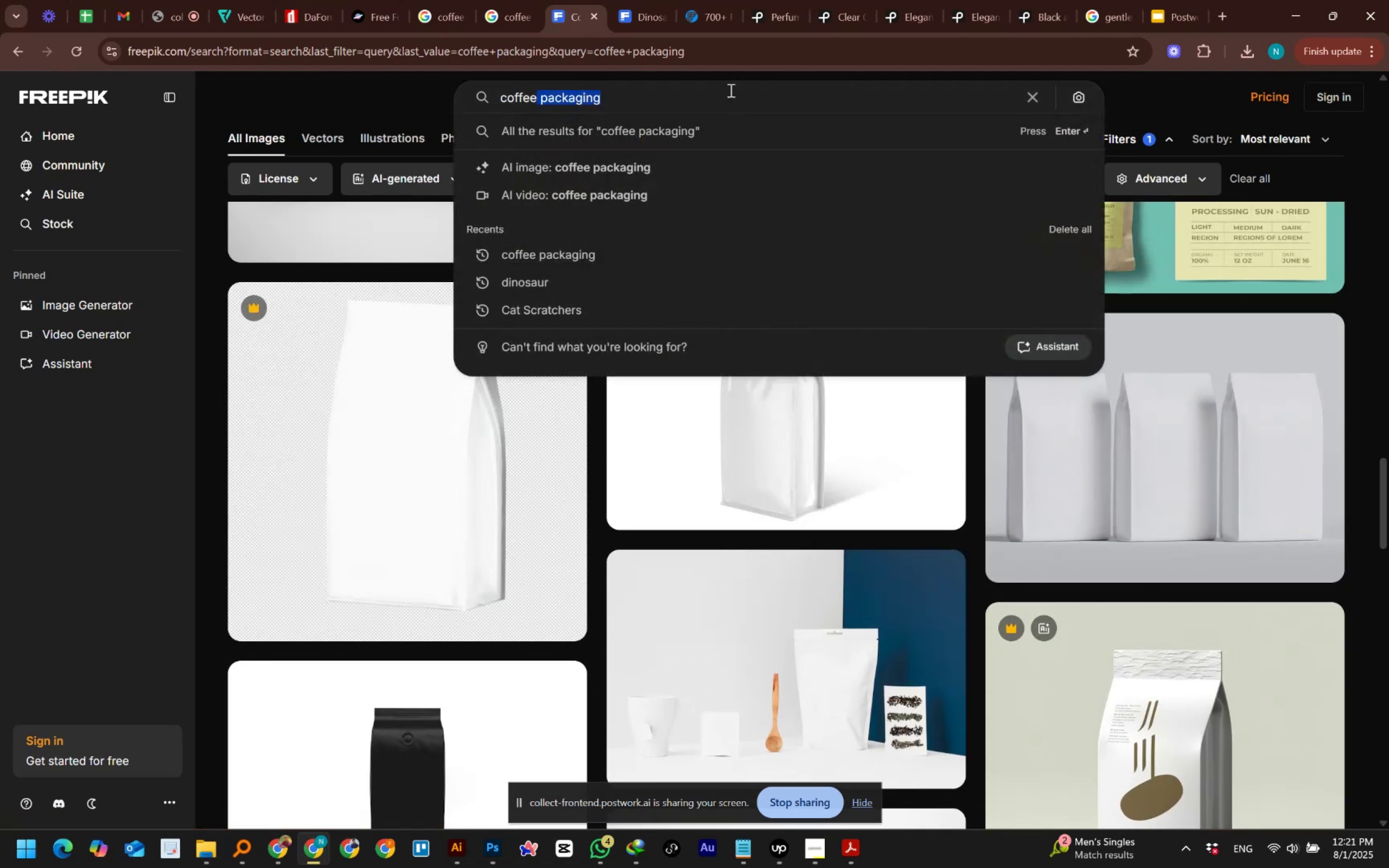 
type( cup)
 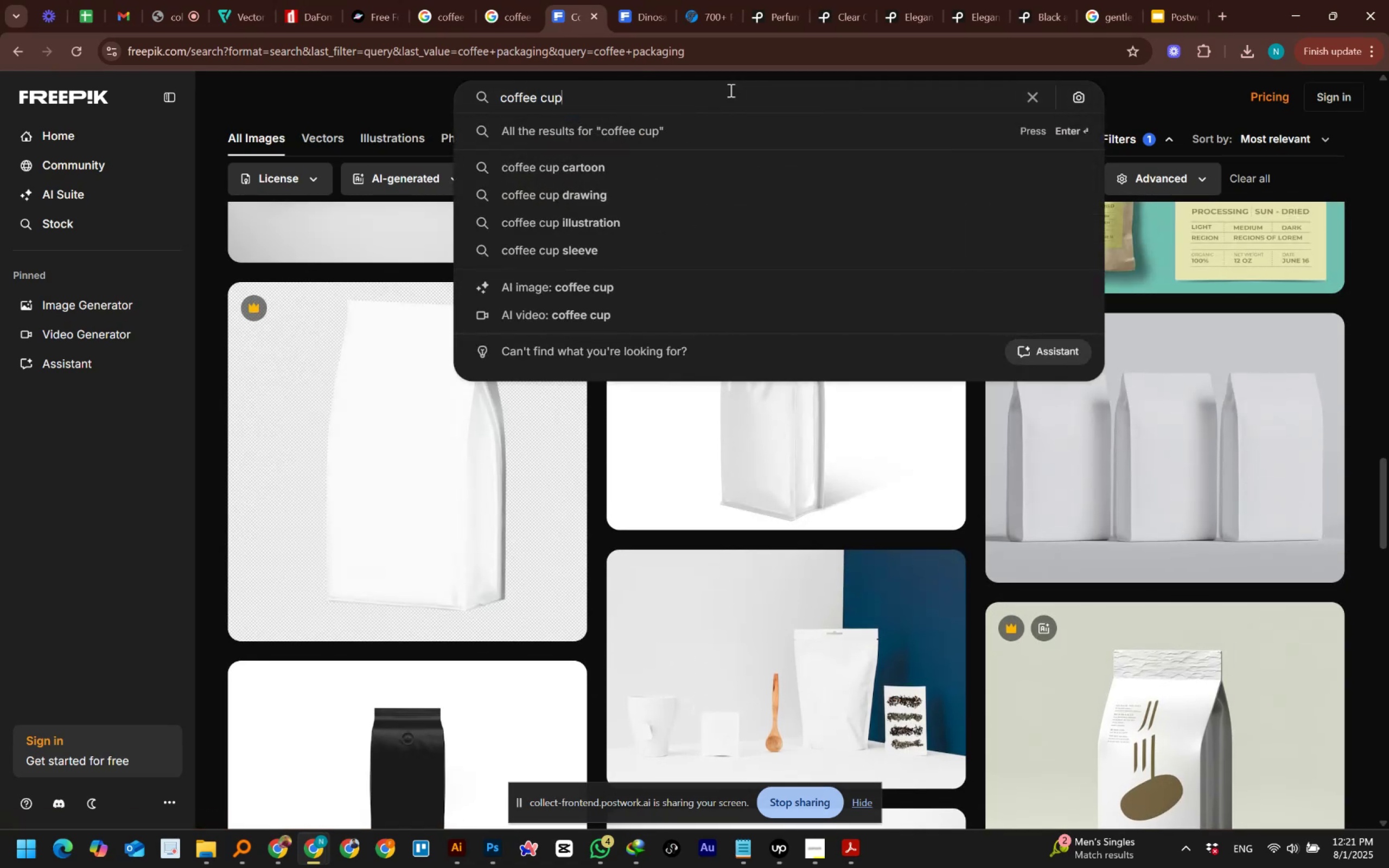 
key(Enter)
 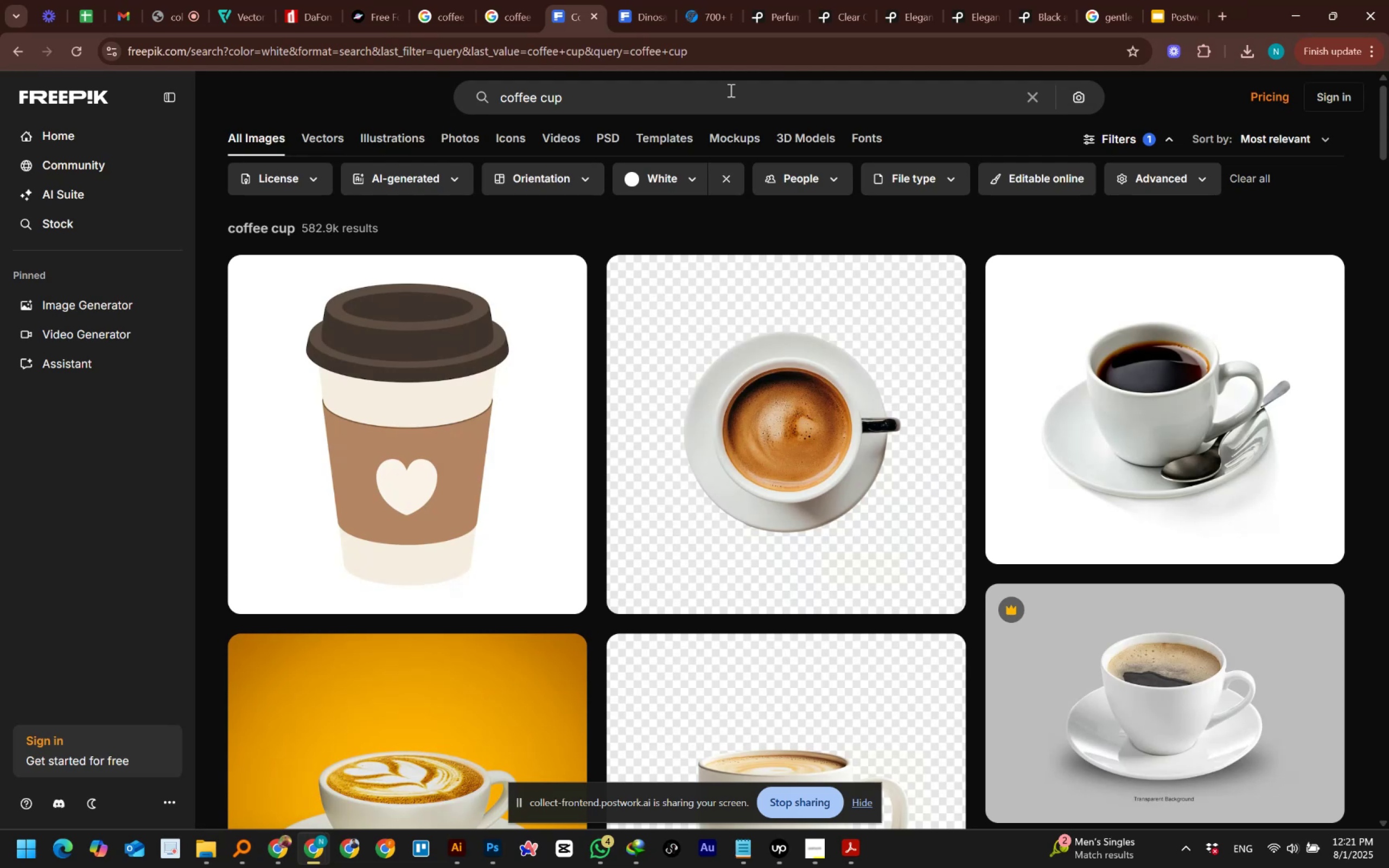 
wait(10.75)
 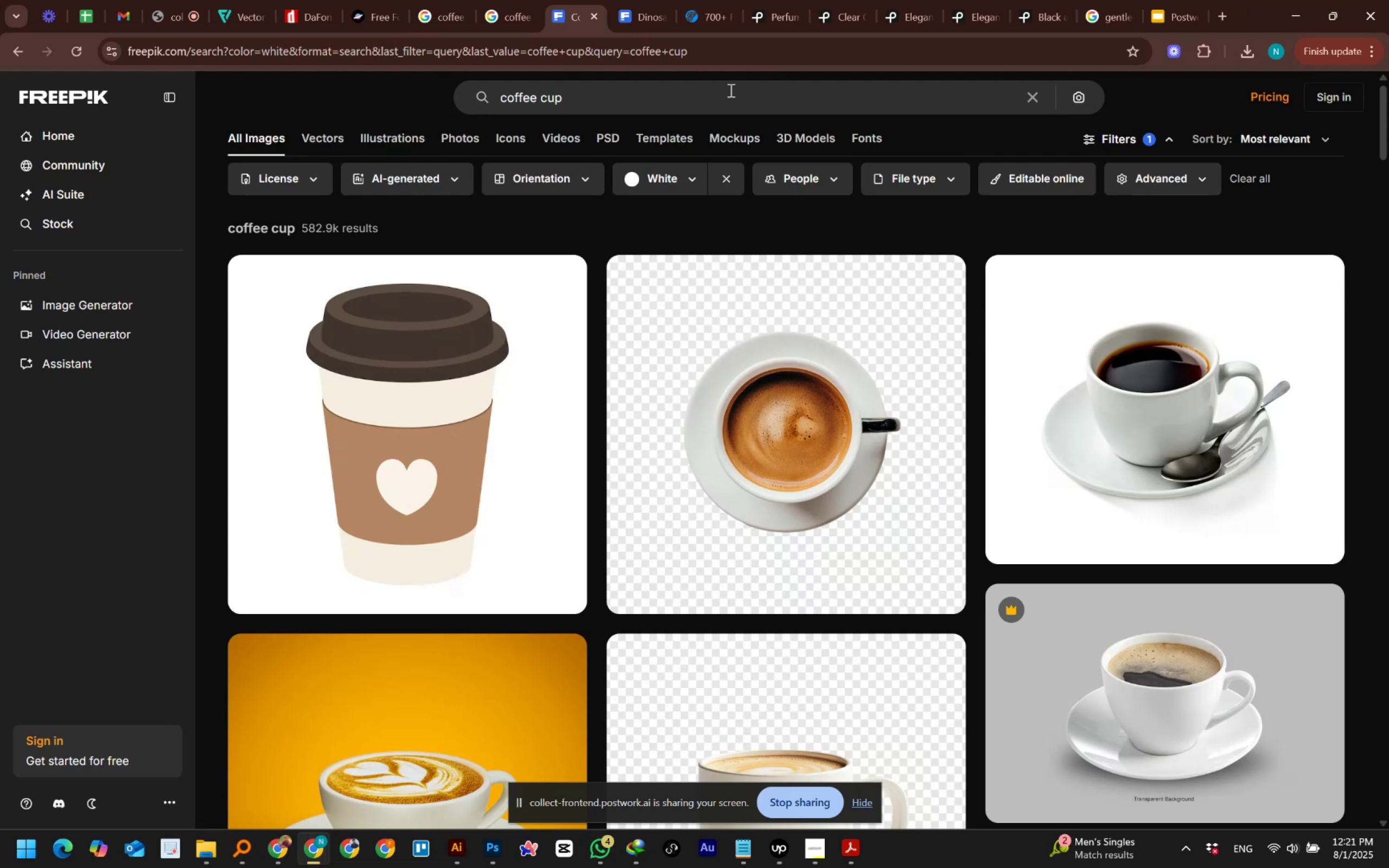 
scroll: coordinate [730, 90], scroll_direction: down, amount: 18.0
 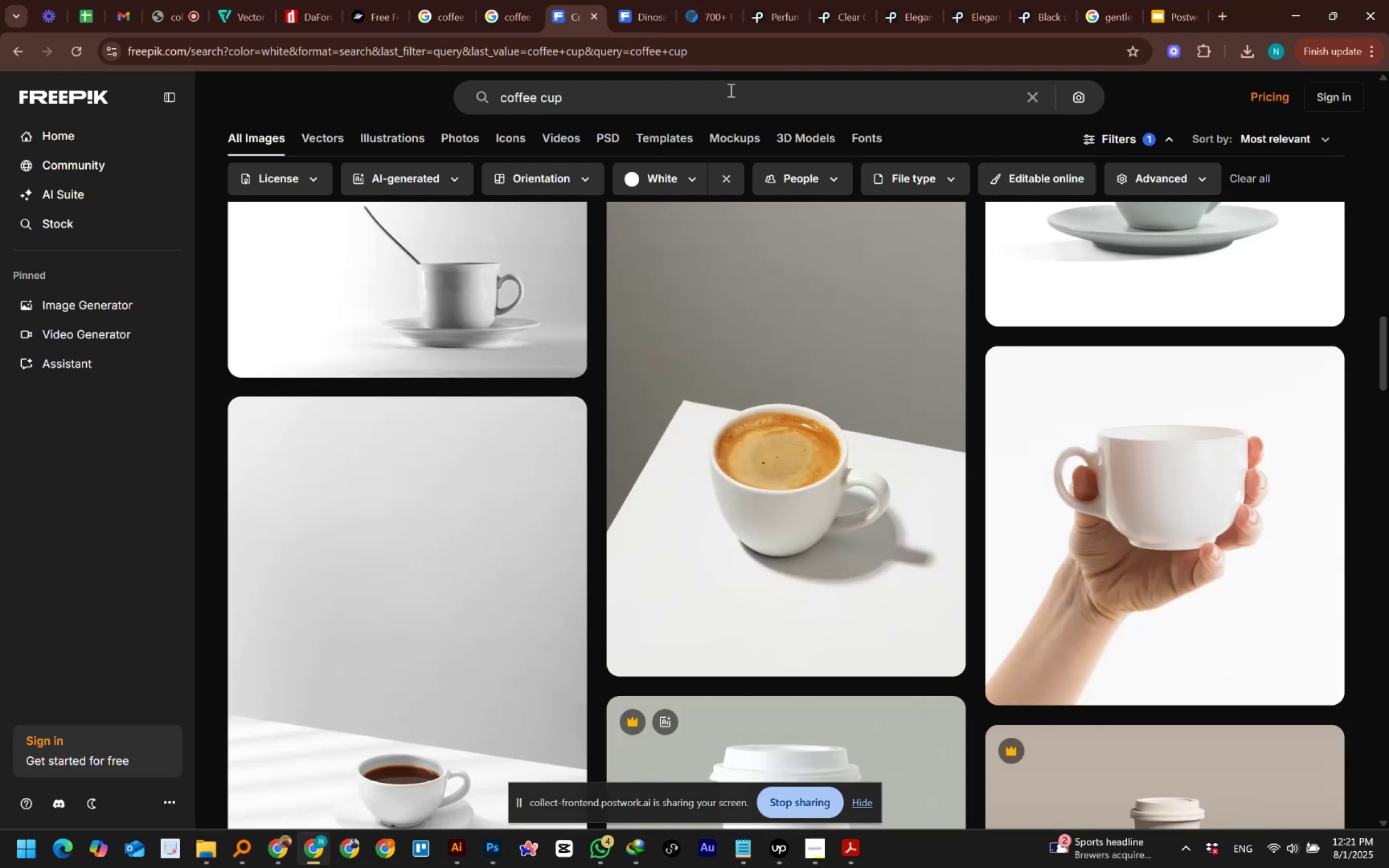 
wait(5.18)
 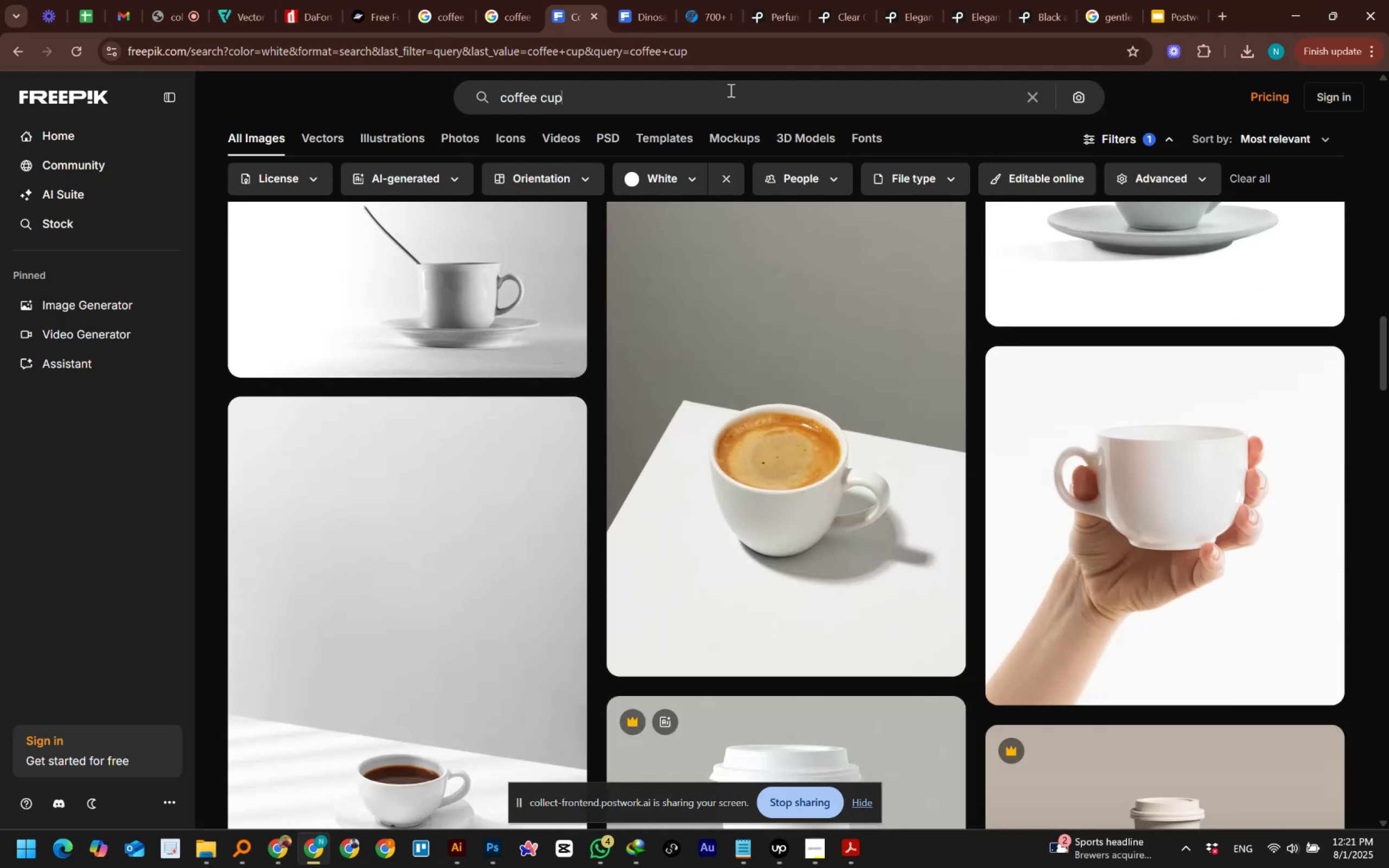 
scroll: coordinate [730, 90], scroll_direction: down, amount: 10.0
 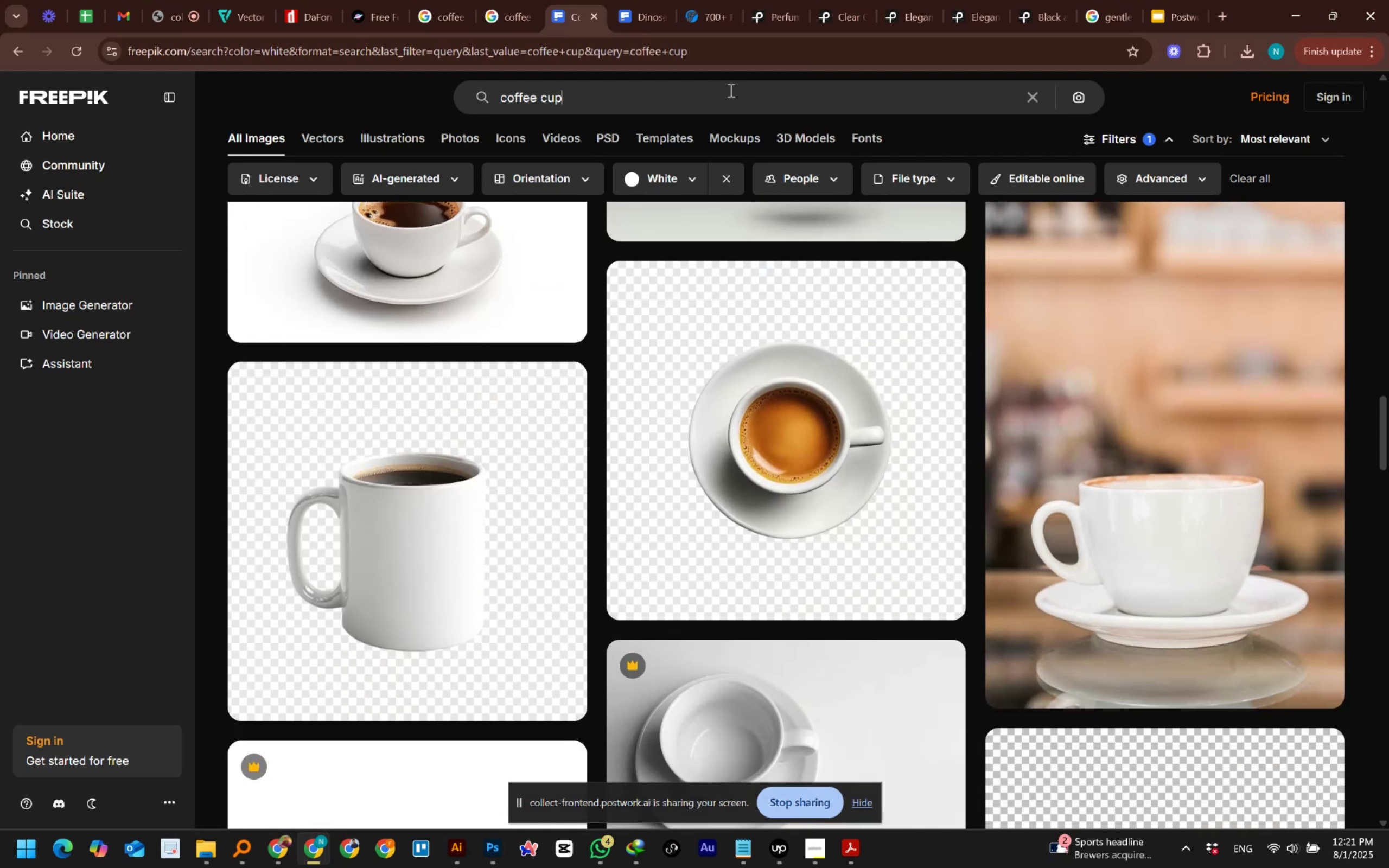 
scroll: coordinate [730, 90], scroll_direction: up, amount: 5.0
 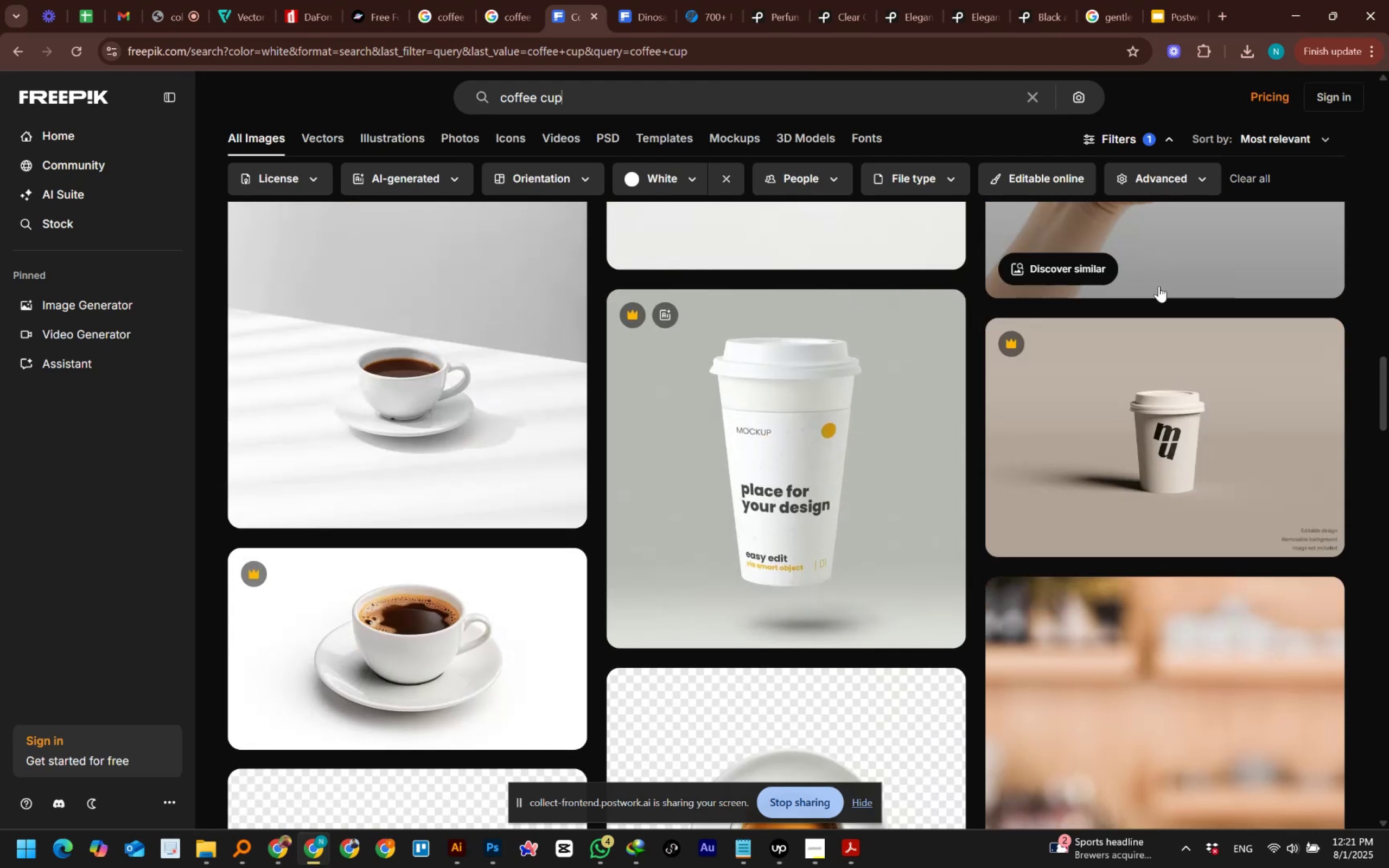 
left_click([1164, 346])
 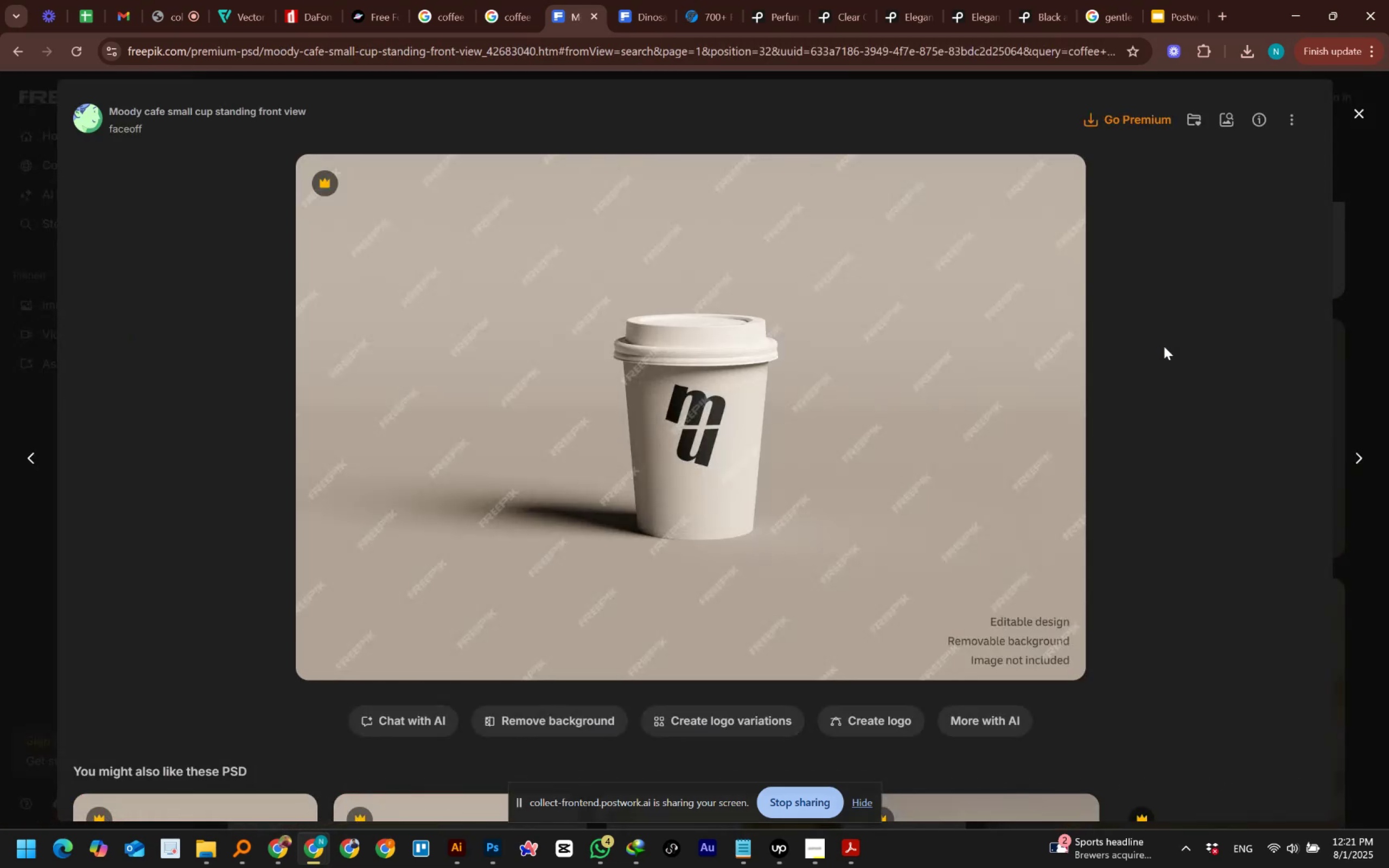 
scroll: coordinate [1164, 346], scroll_direction: down, amount: 6.0
 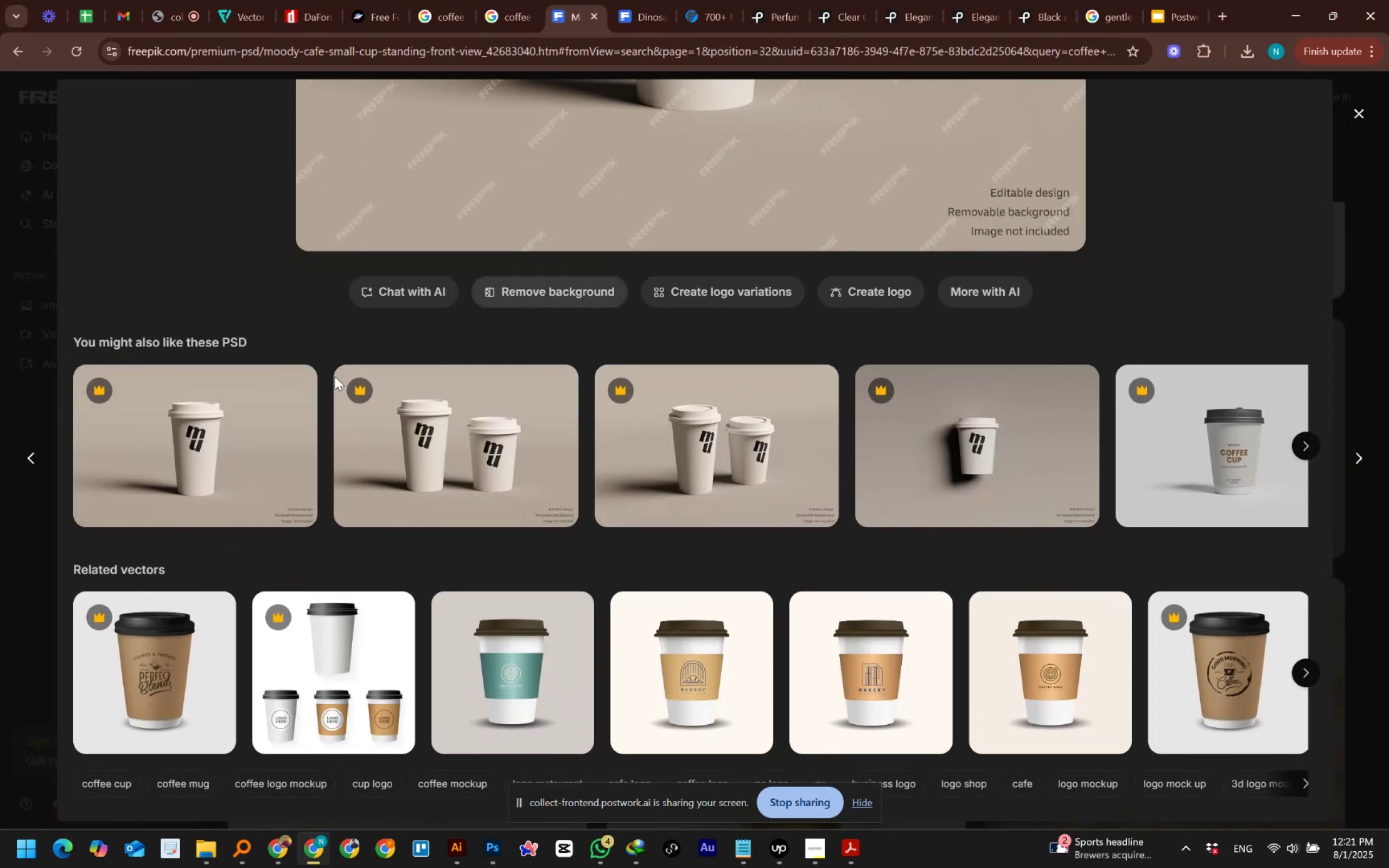 
middle_click([160, 684])
 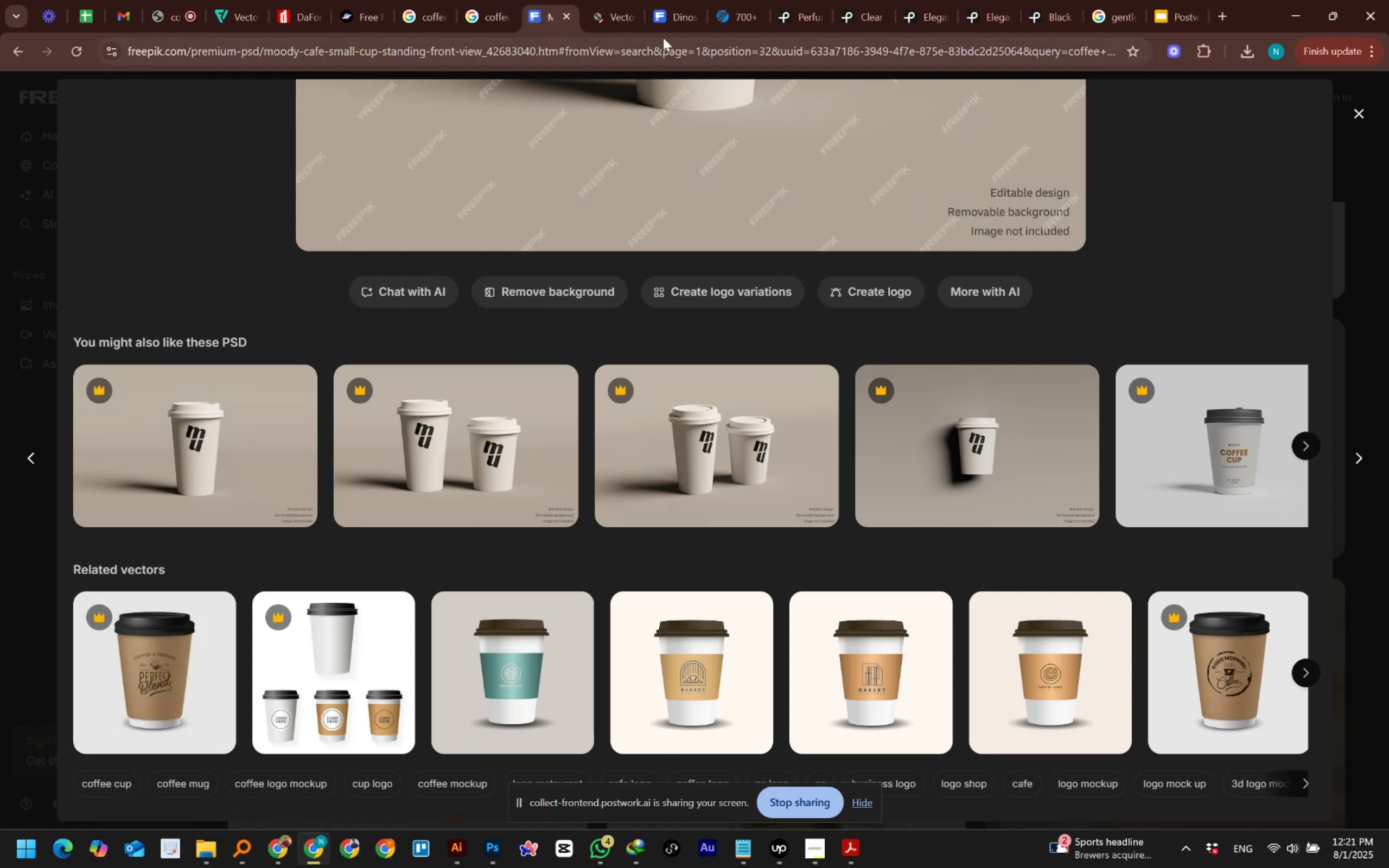 
left_click([611, 22])
 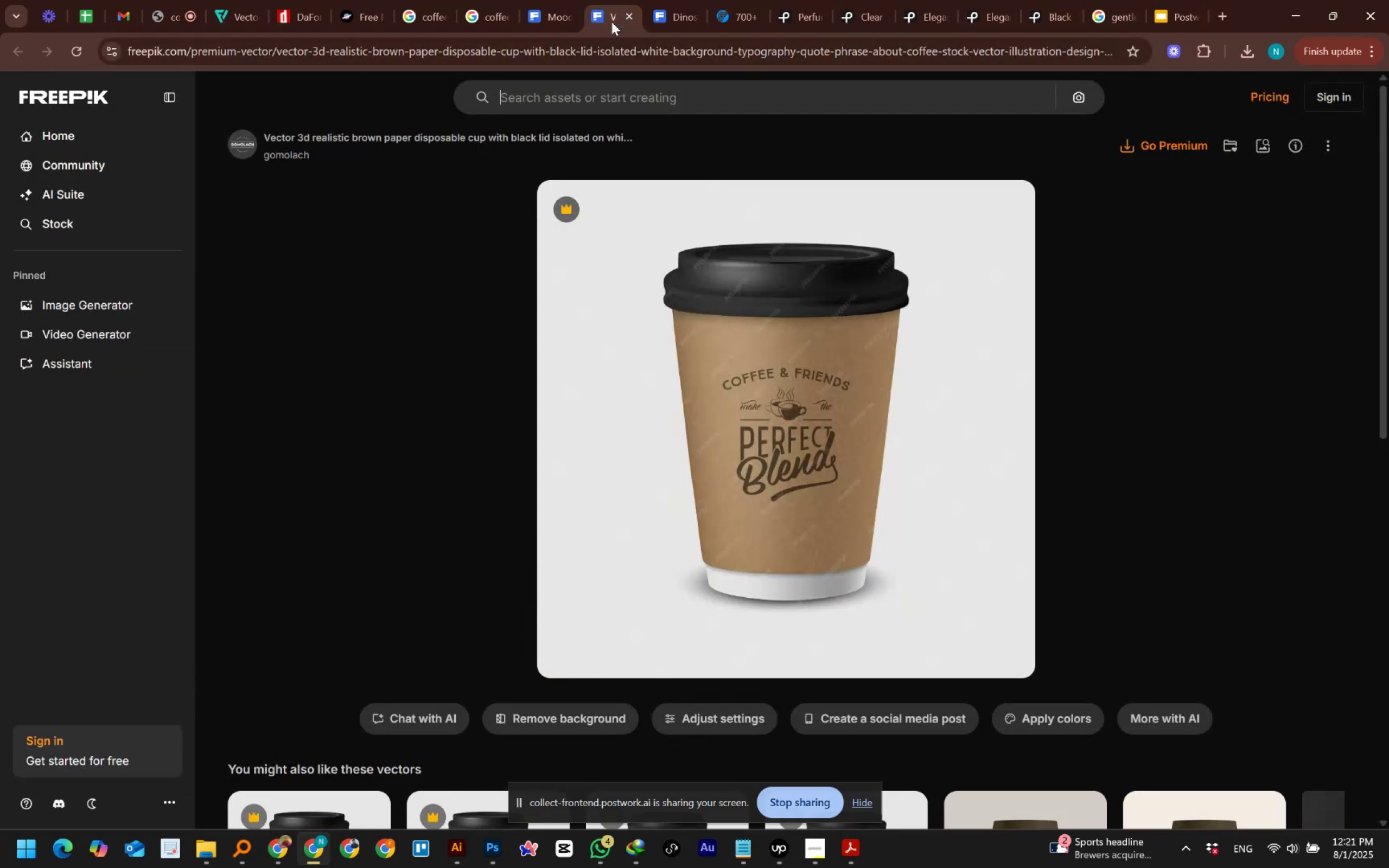 
scroll: coordinate [742, 409], scroll_direction: down, amount: 3.0
 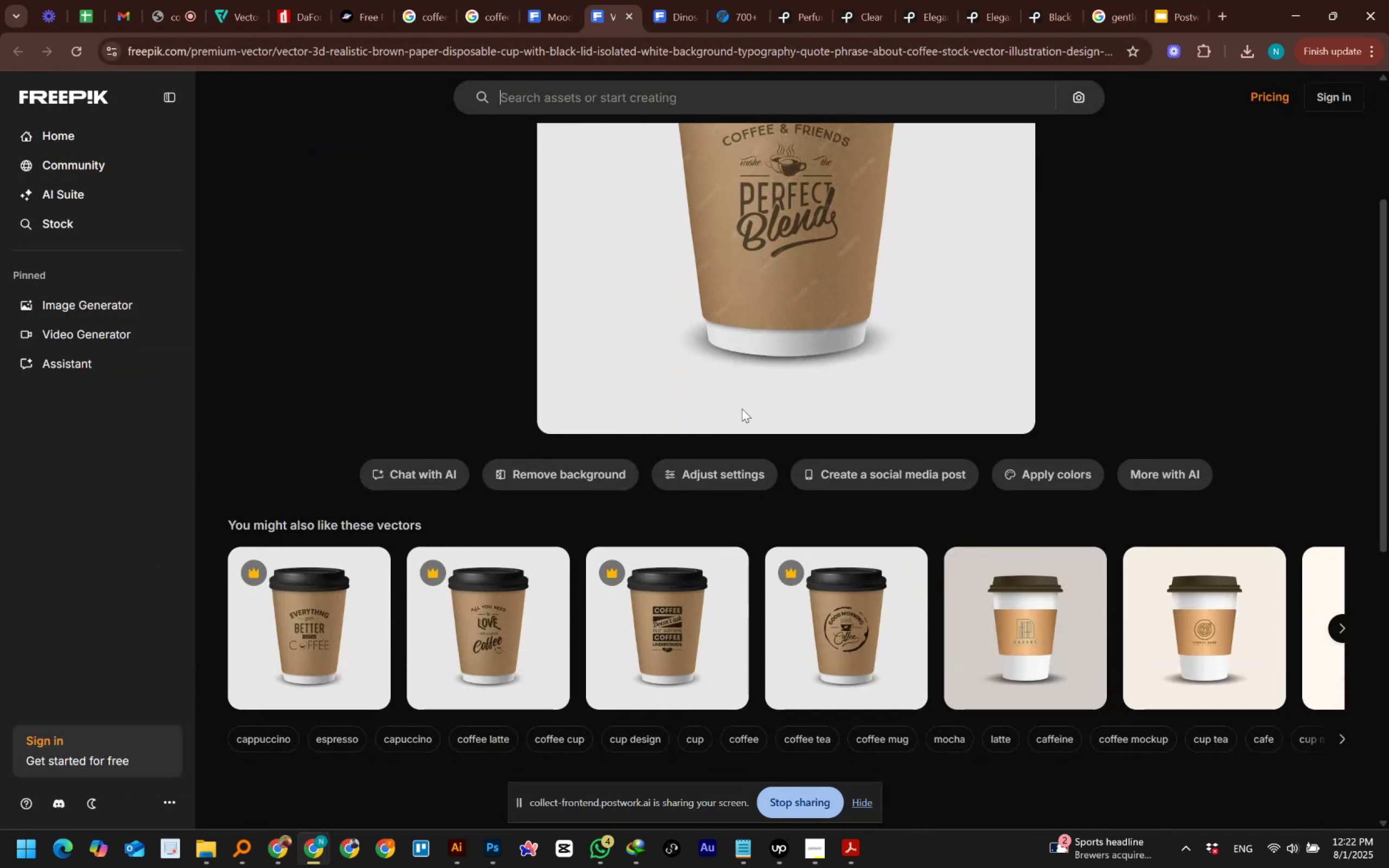 
scroll: coordinate [791, 248], scroll_direction: up, amount: 11.0
 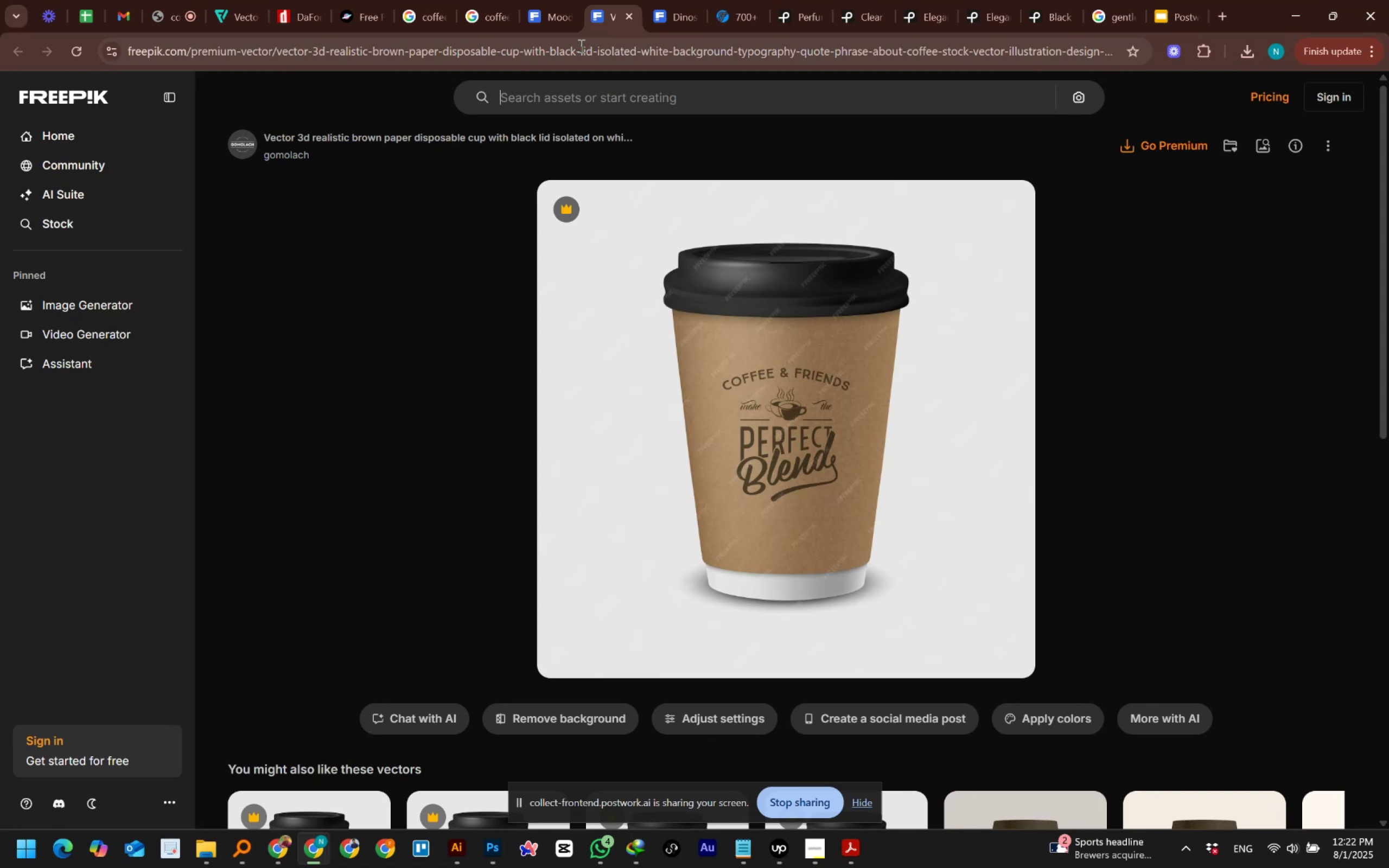 
wait(27.71)
 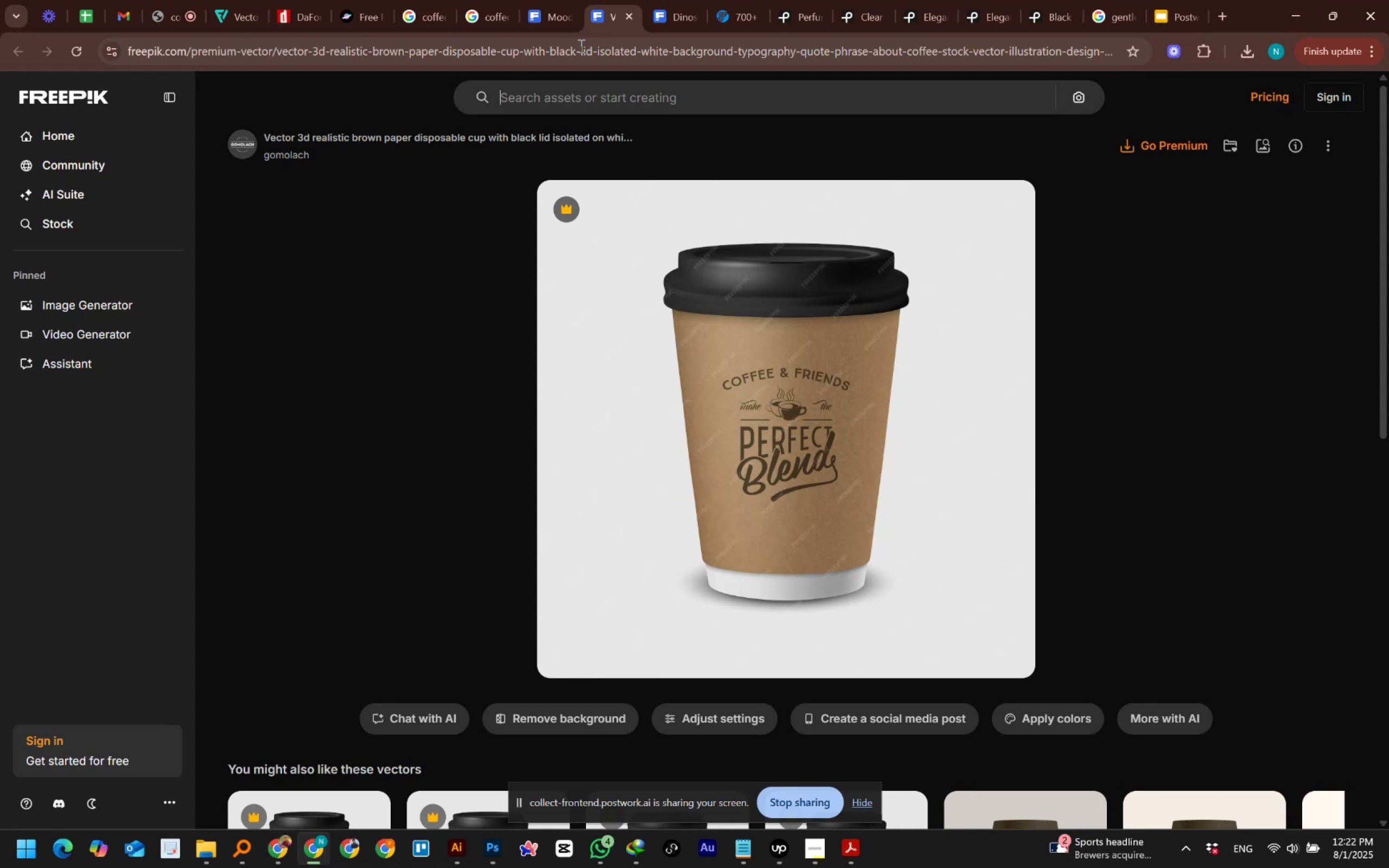 
scroll: coordinate [580, 46], scroll_direction: down, amount: 4.0
 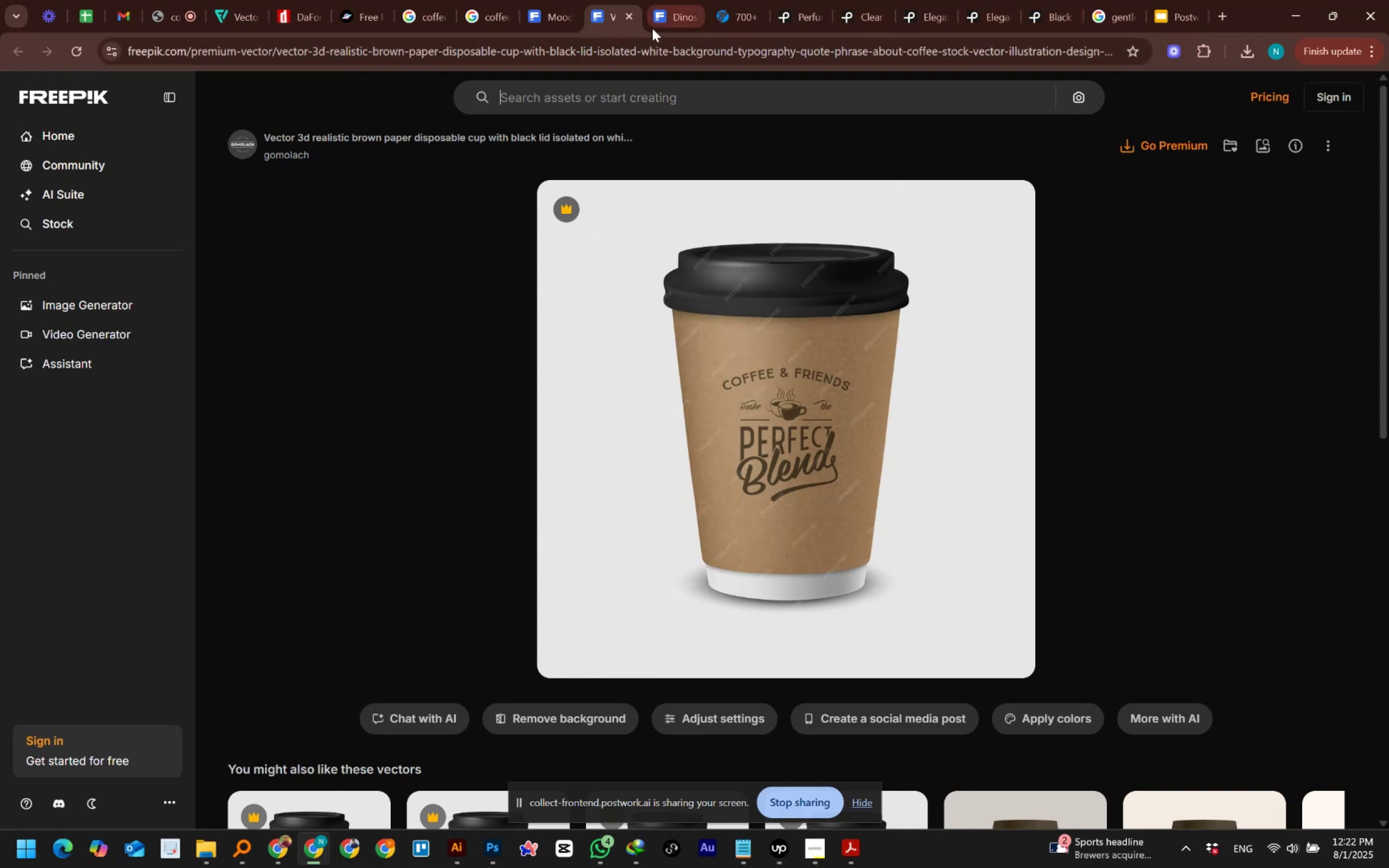 
left_click([630, 16])
 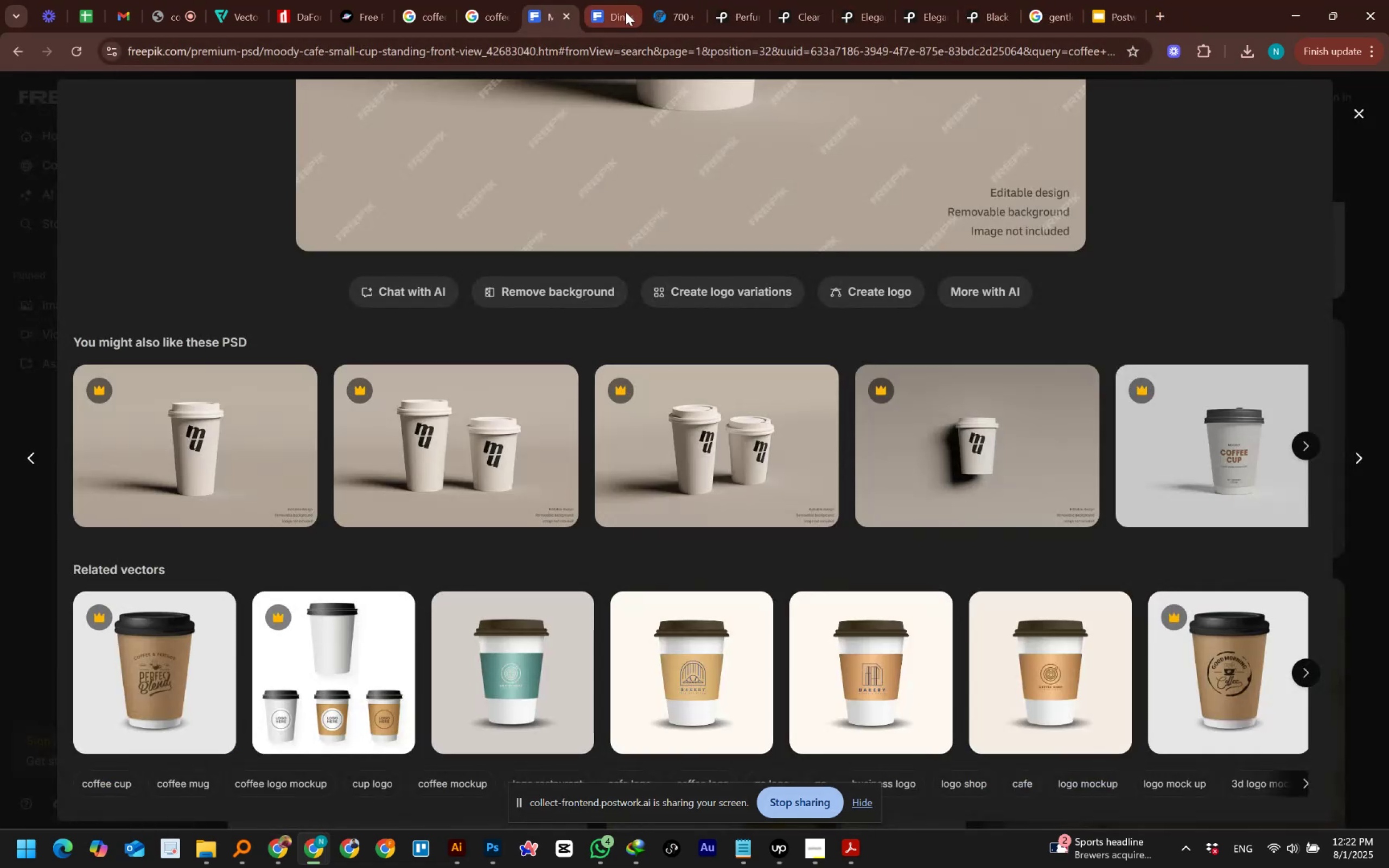 
scroll: coordinate [661, 387], scroll_direction: down, amount: 2.0
 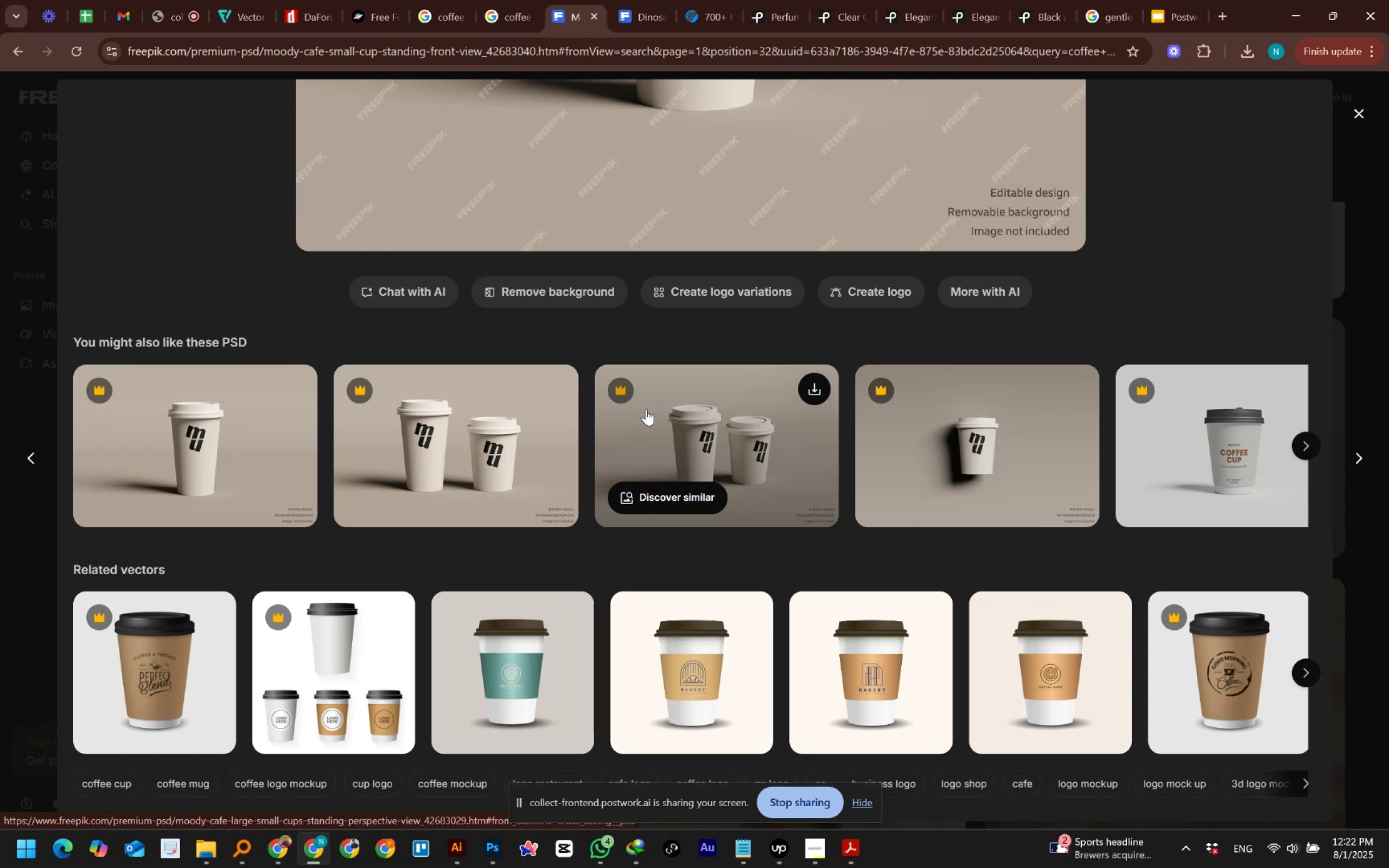 
wait(7.83)
 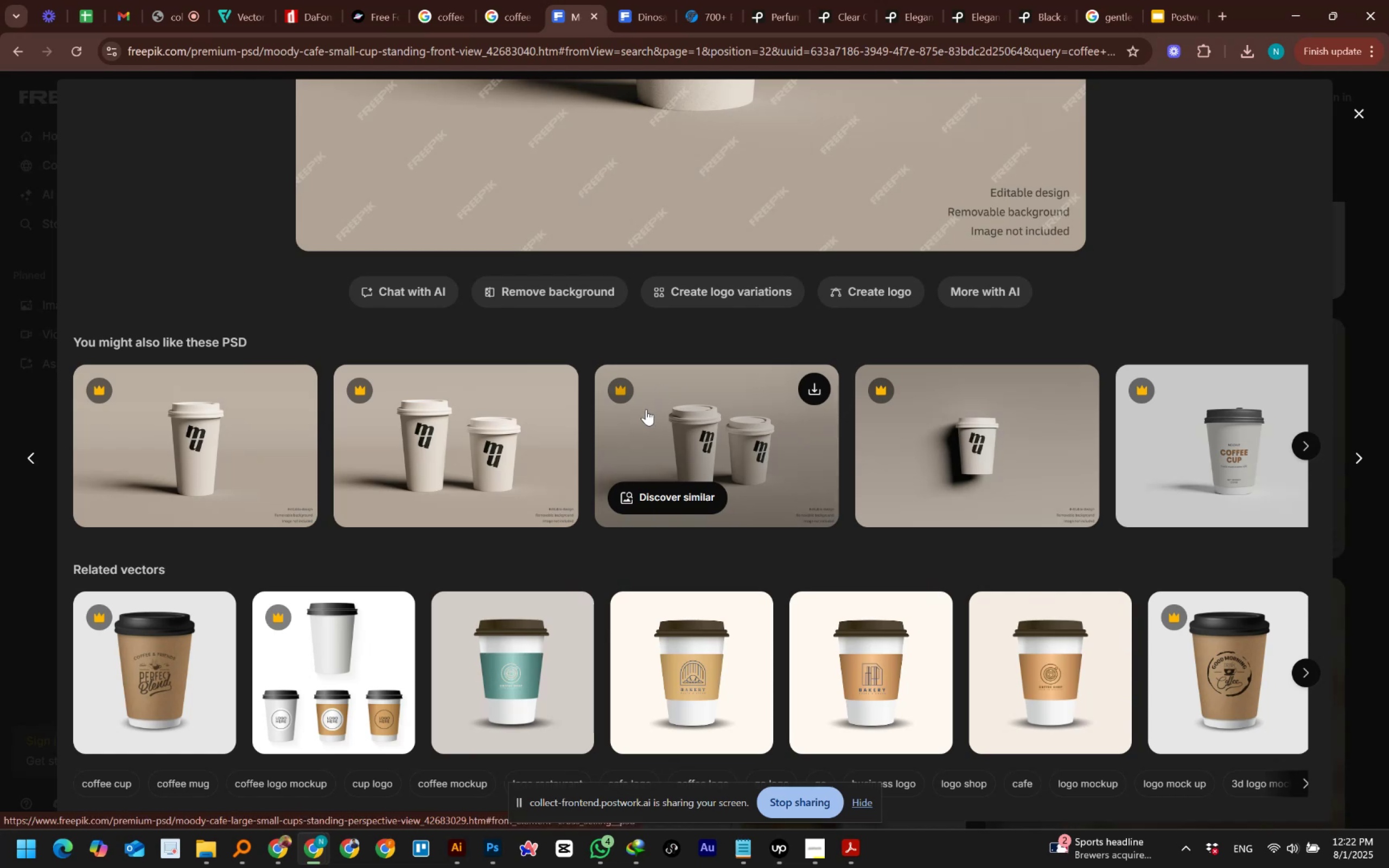 
scroll: coordinate [693, 563], scroll_direction: none, amount: 0.0
 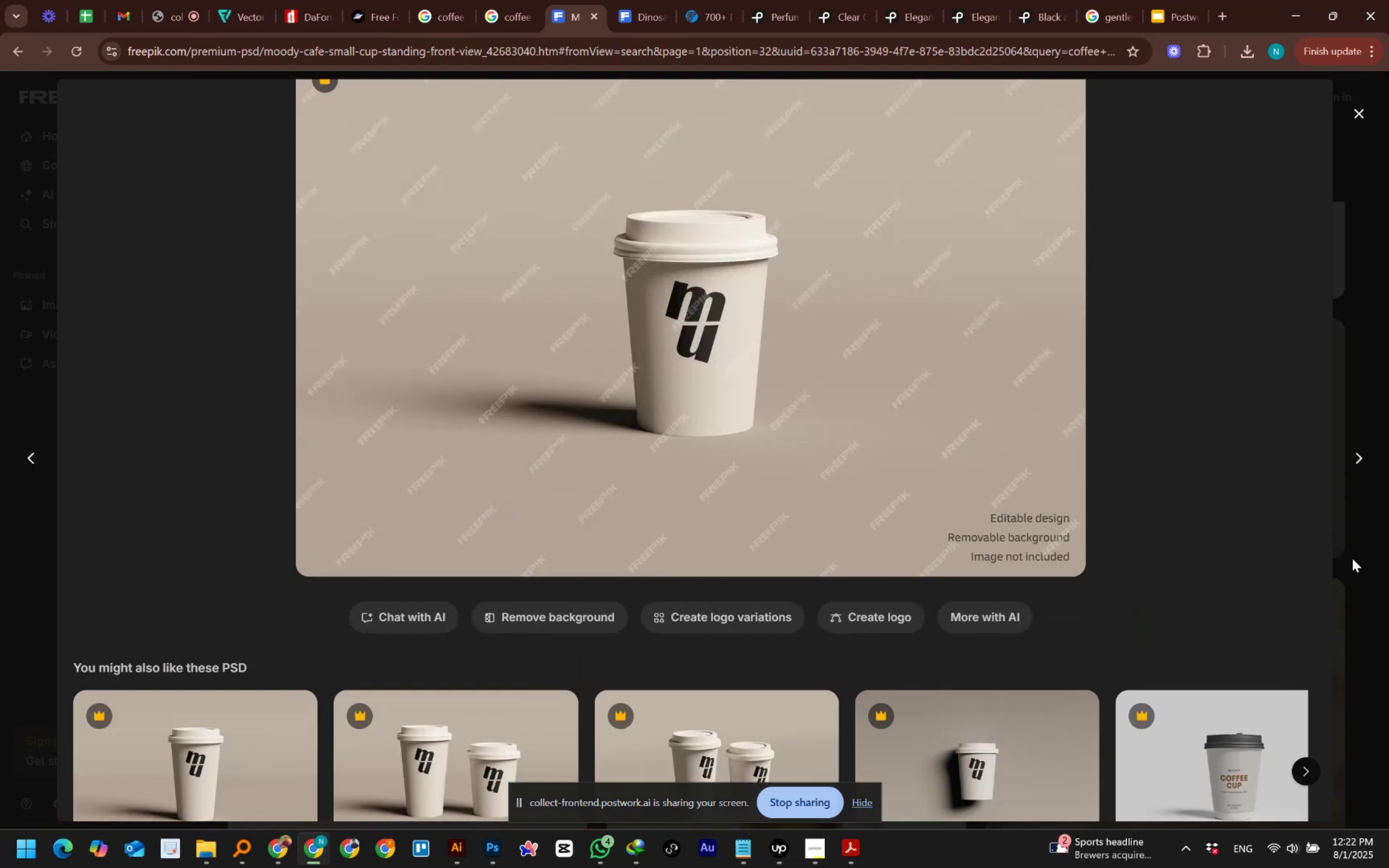 
scroll: coordinate [1331, 596], scroll_direction: down, amount: 3.0
 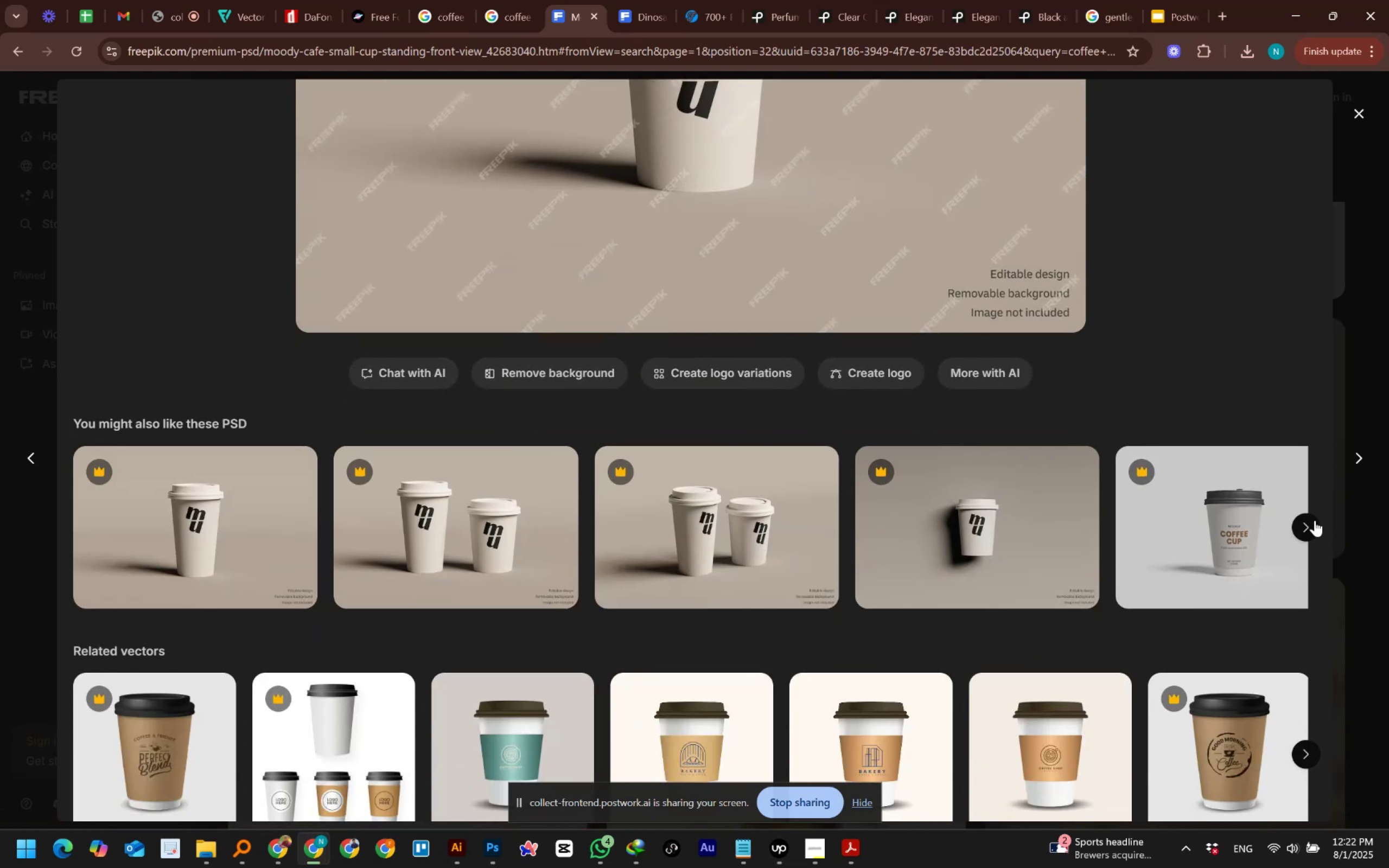 
left_click([1310, 524])
 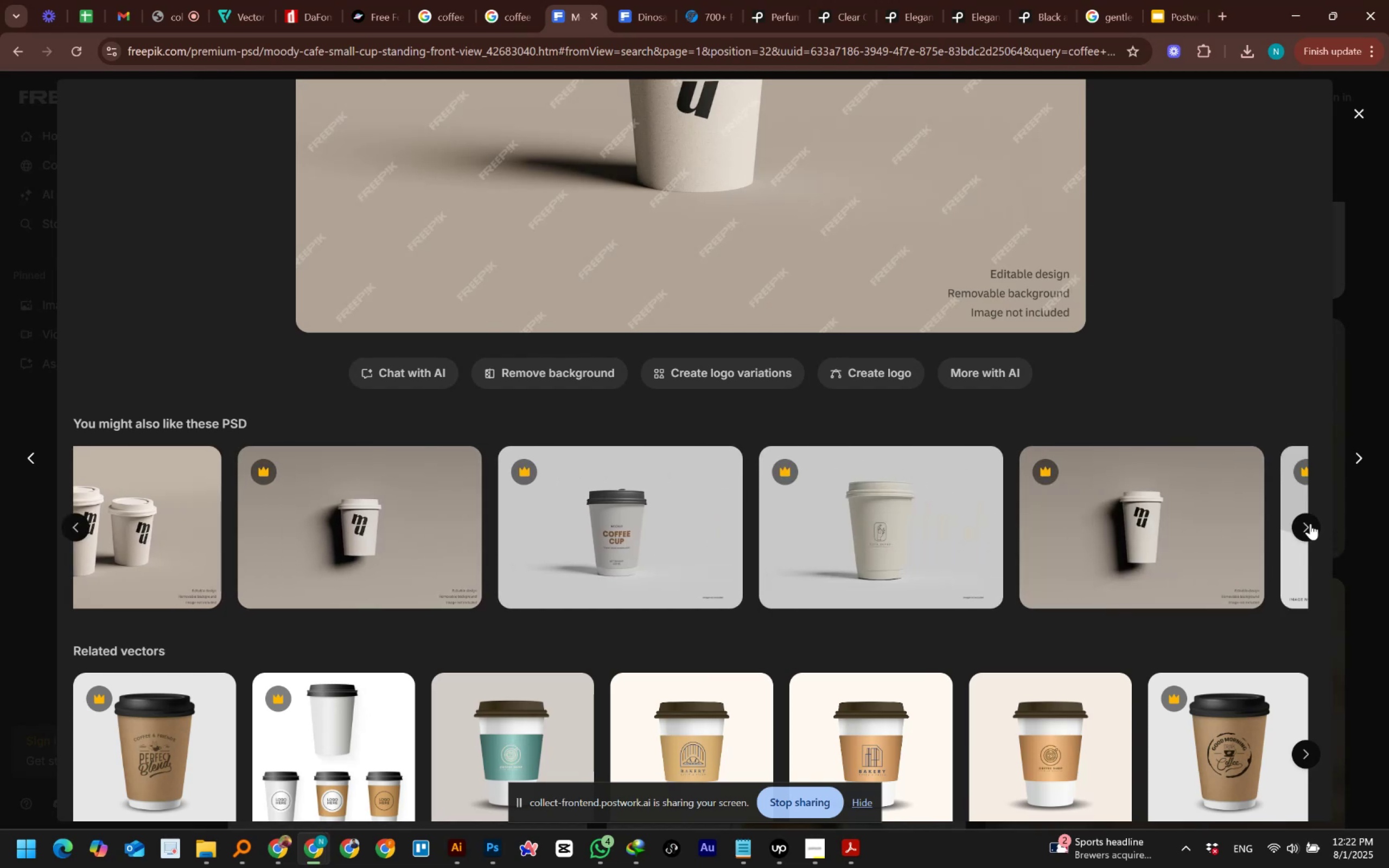 
left_click([1310, 524])
 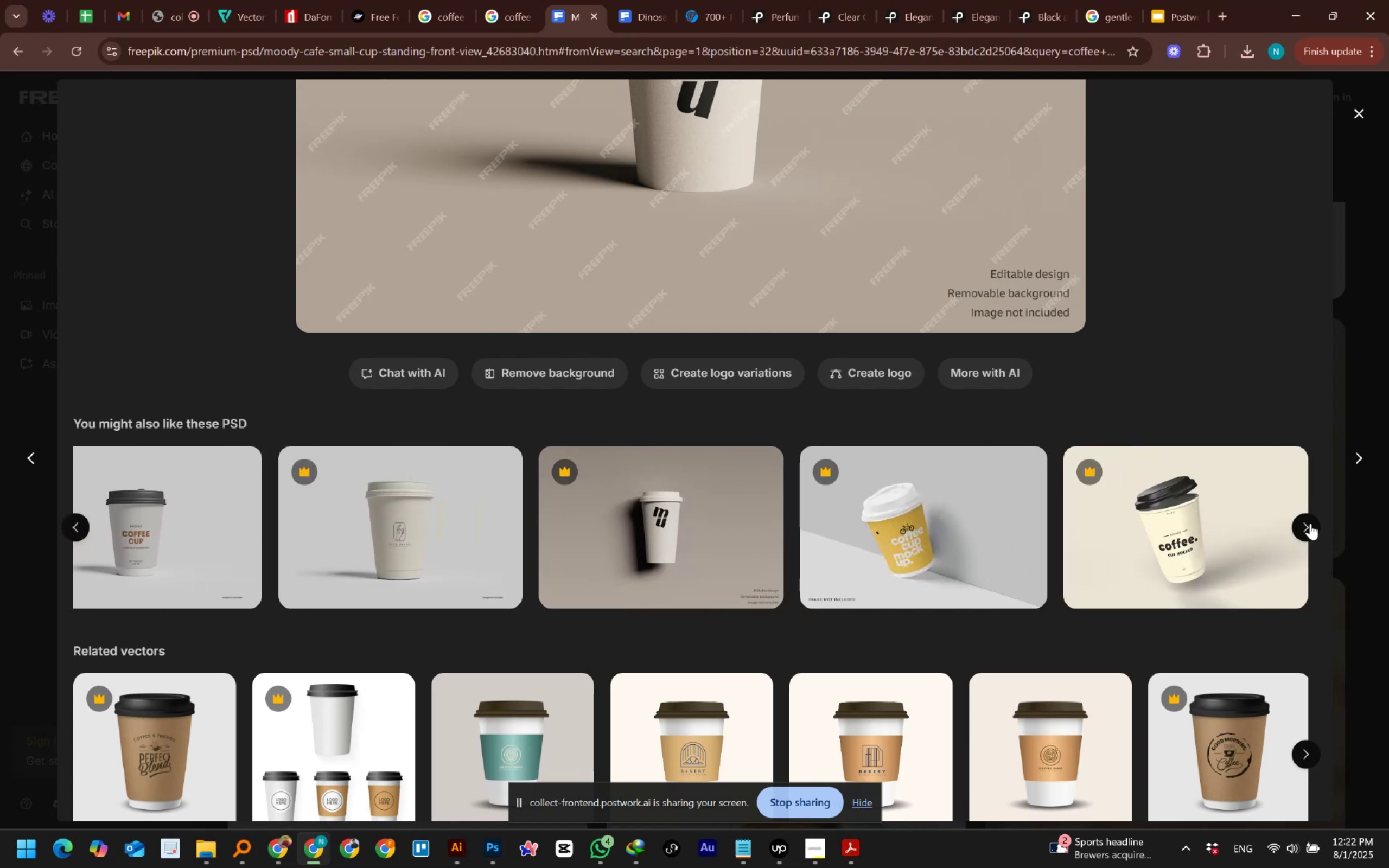 
left_click([1310, 524])
 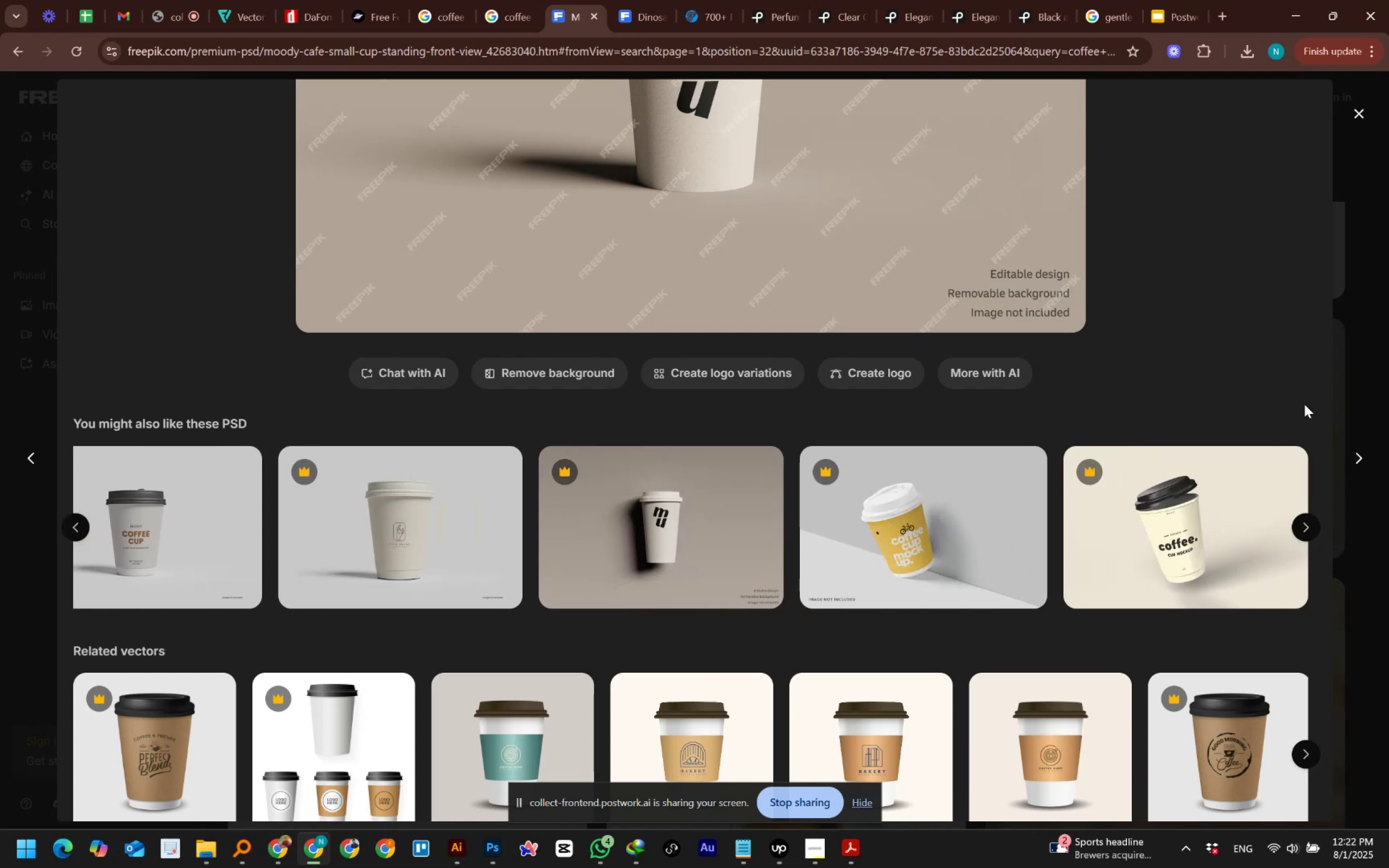 
left_click([1307, 524])
 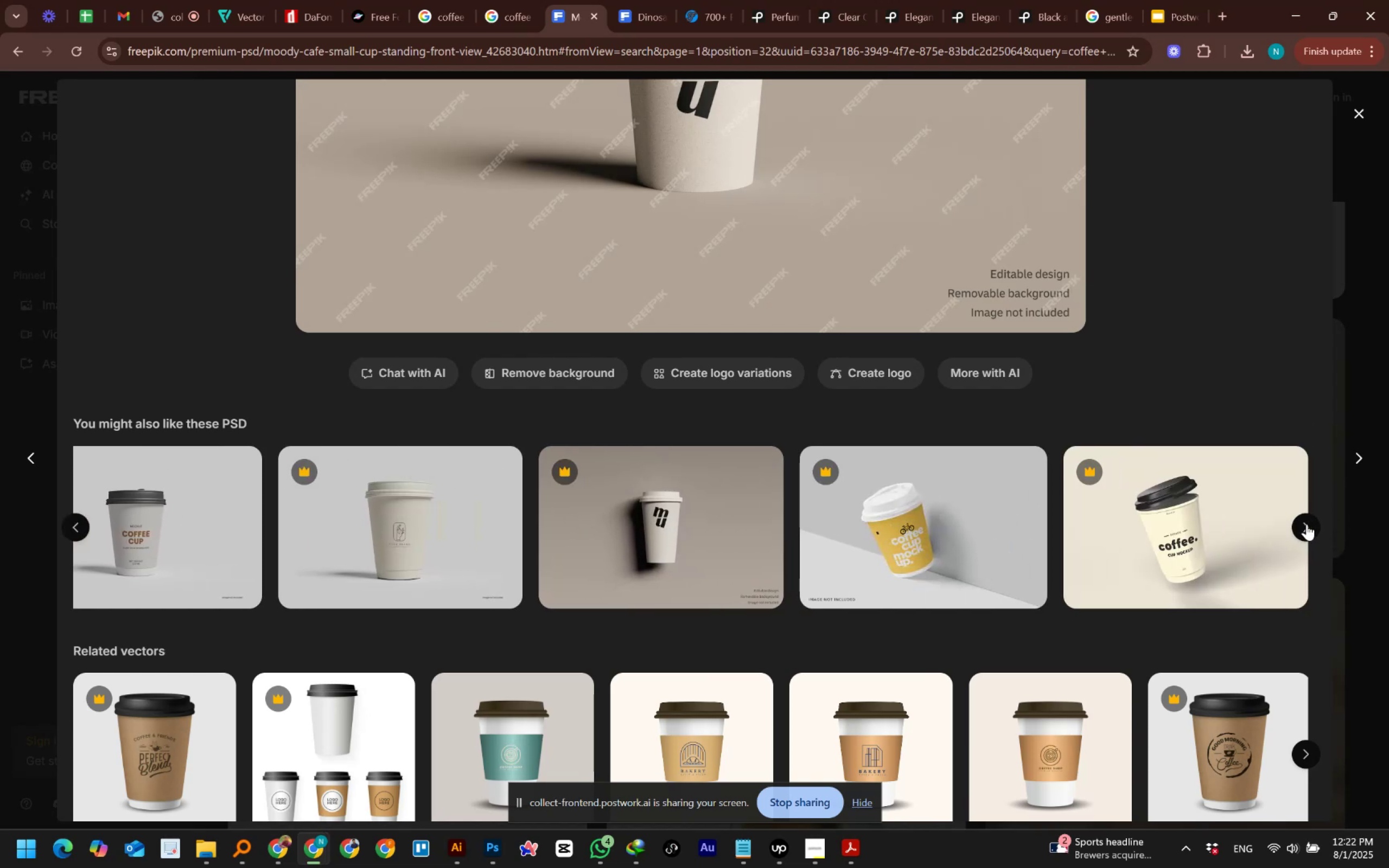 
scroll: coordinate [1289, 528], scroll_direction: down, amount: 3.0
 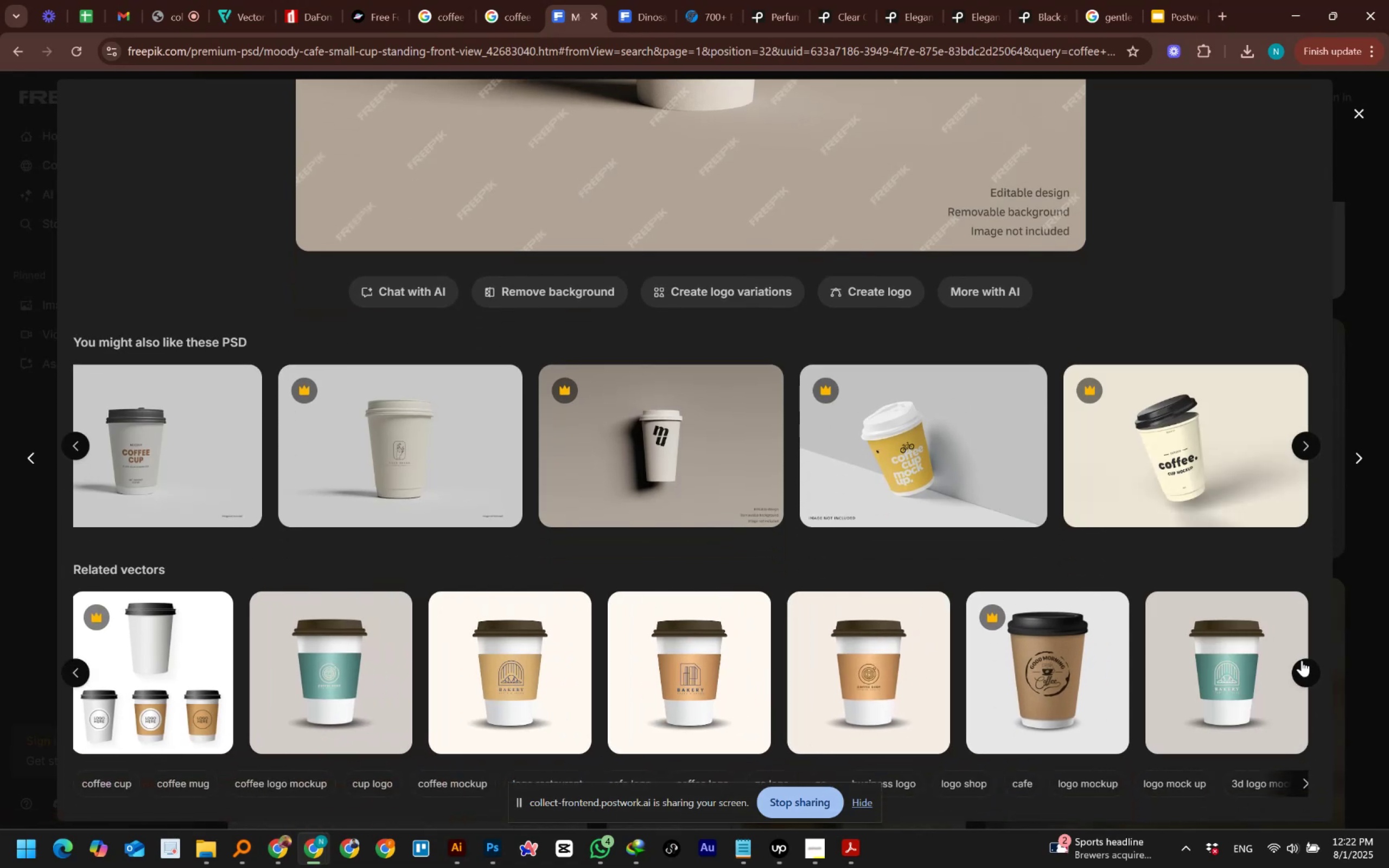 
left_click([1305, 668])
 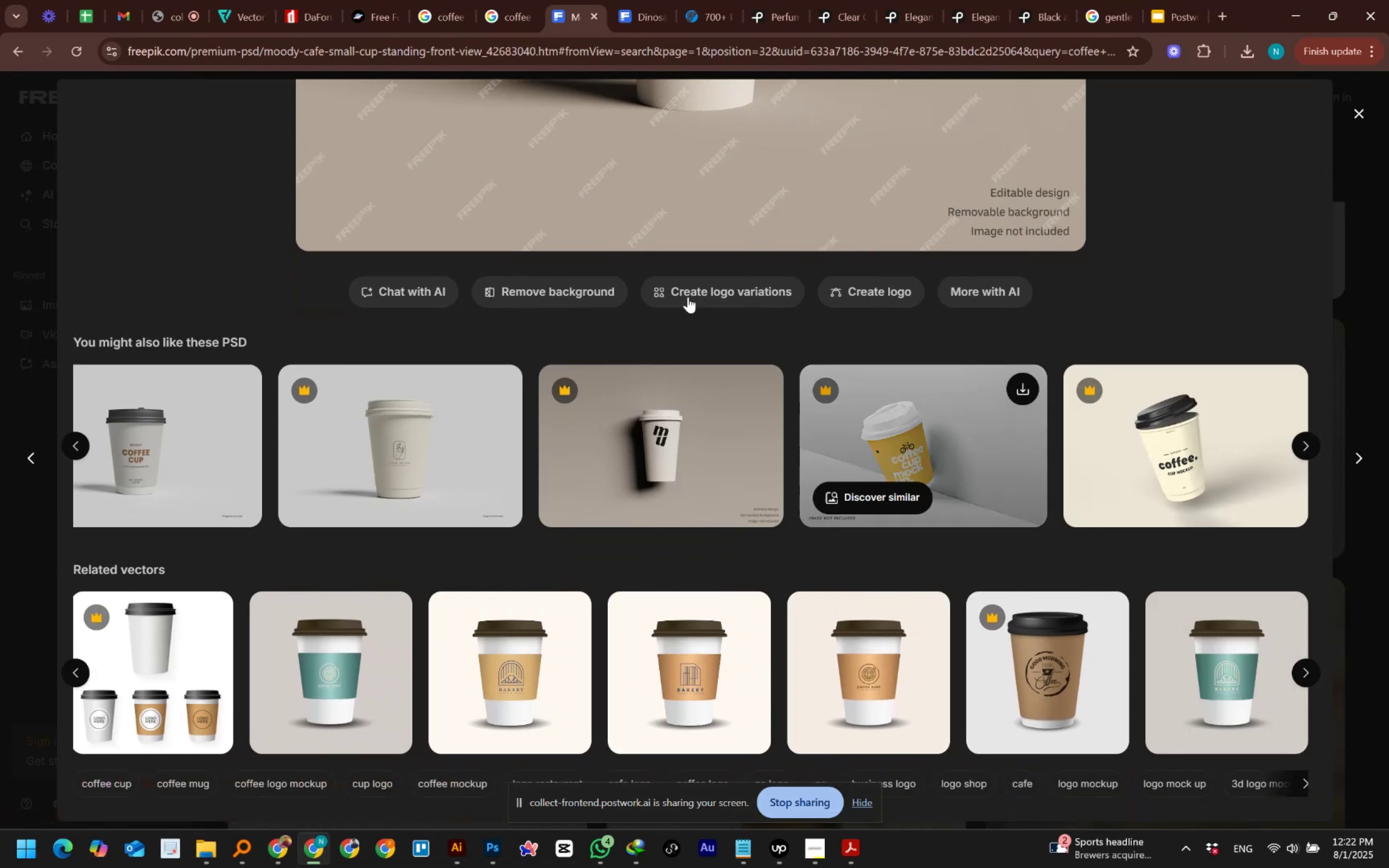 
scroll: coordinate [597, 191], scroll_direction: up, amount: 21.0
 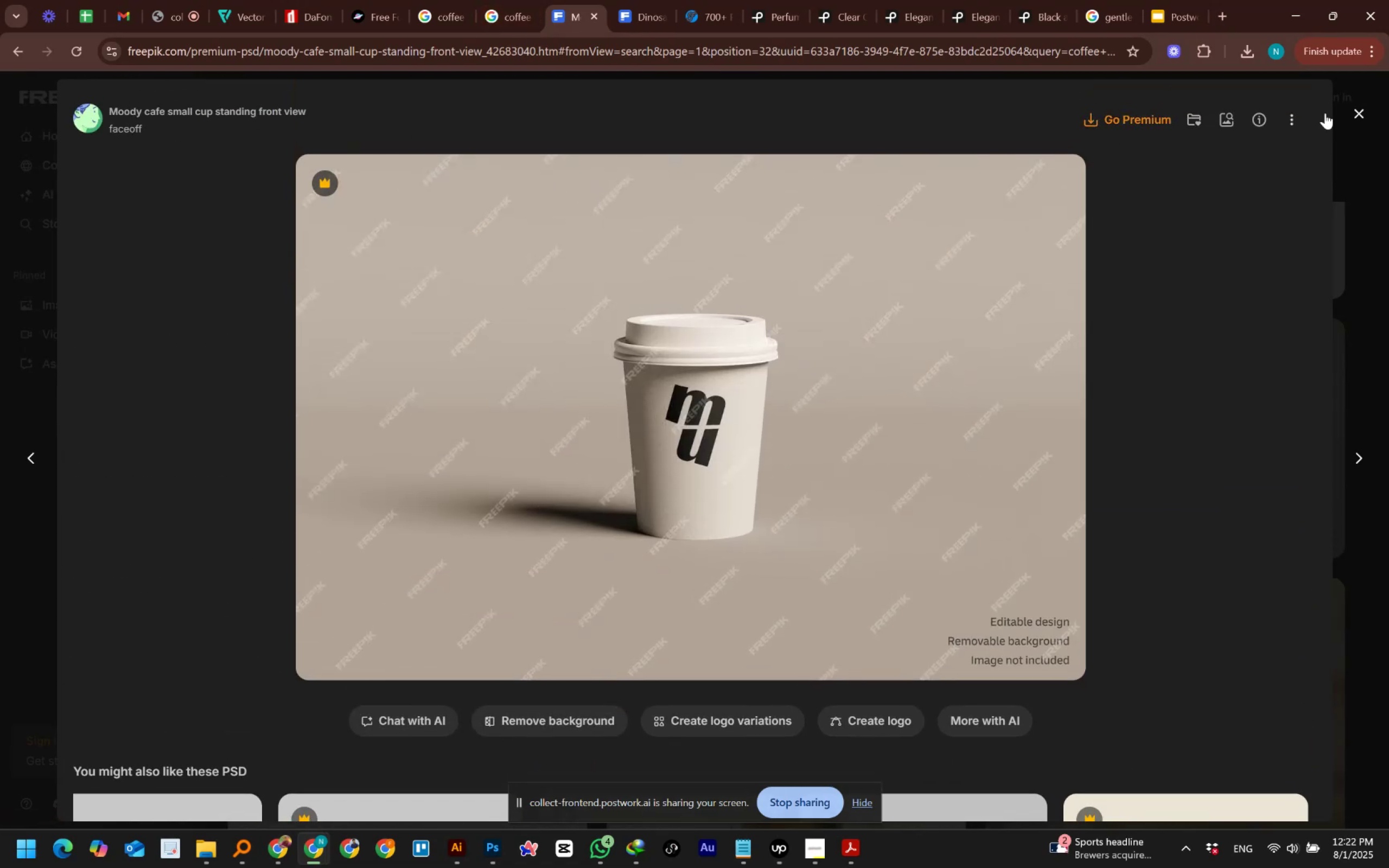 
left_click([1354, 110])
 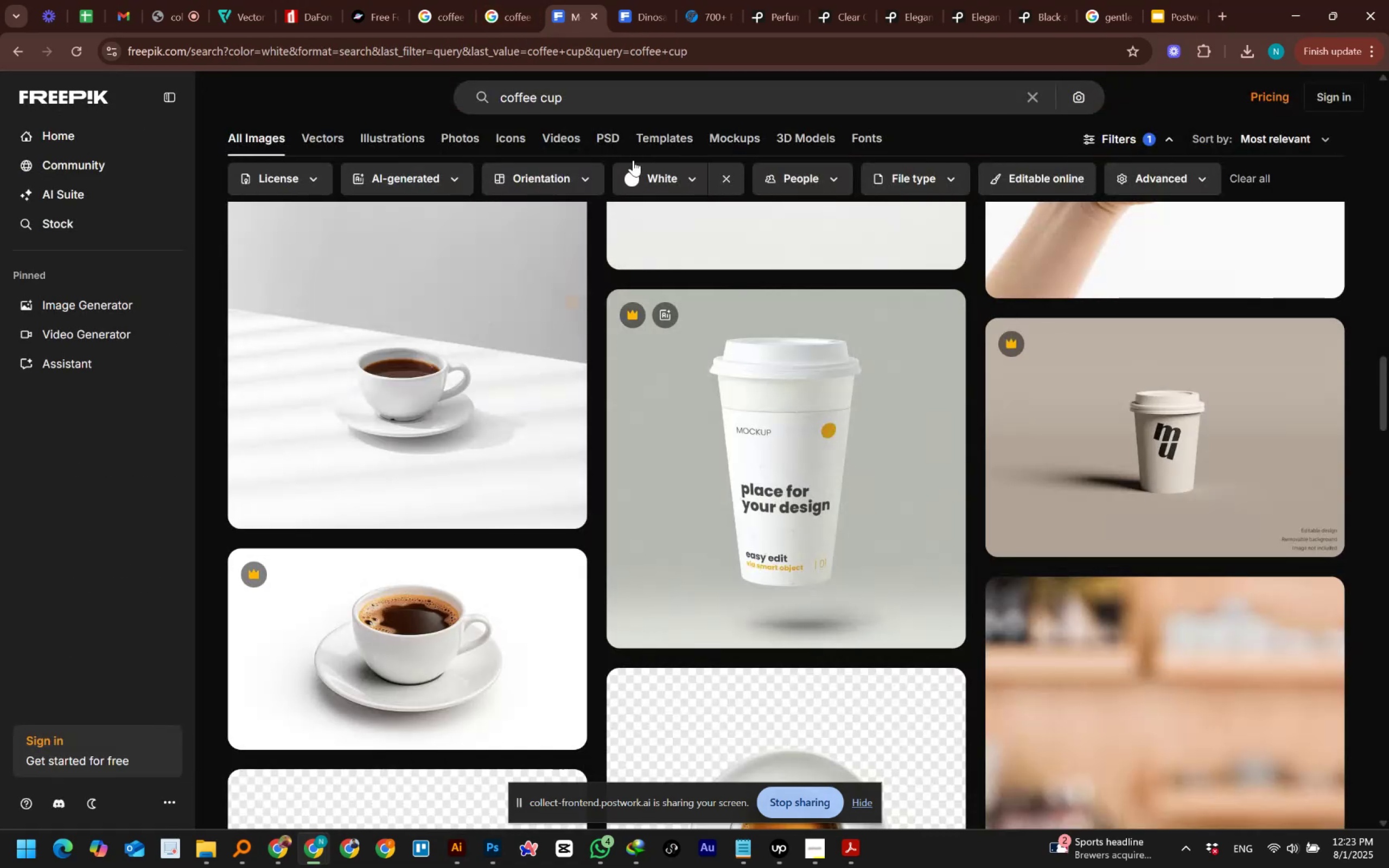 
scroll: coordinate [210, 91], scroll_direction: up, amount: 7.0
 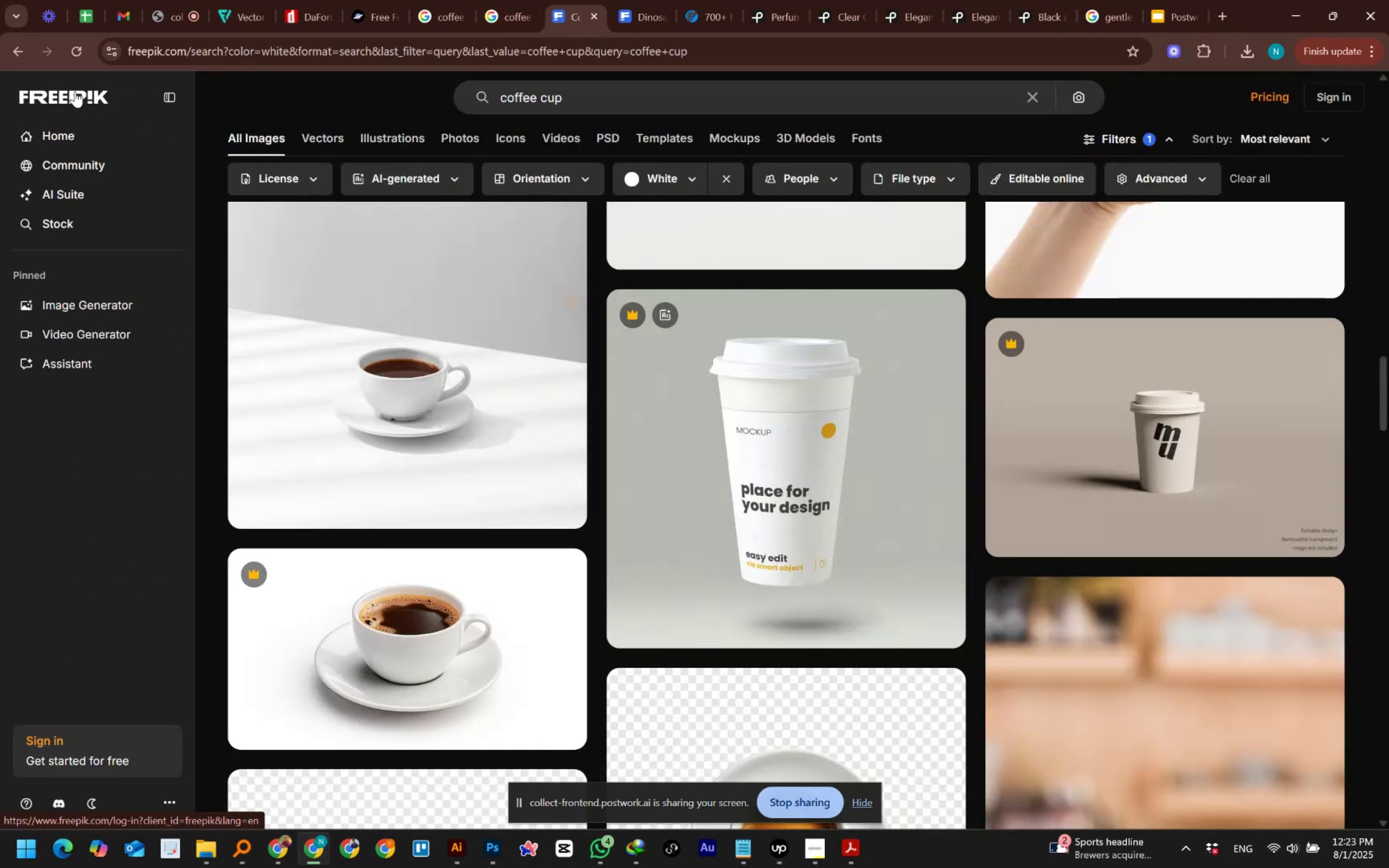 
left_click([75, 92])
 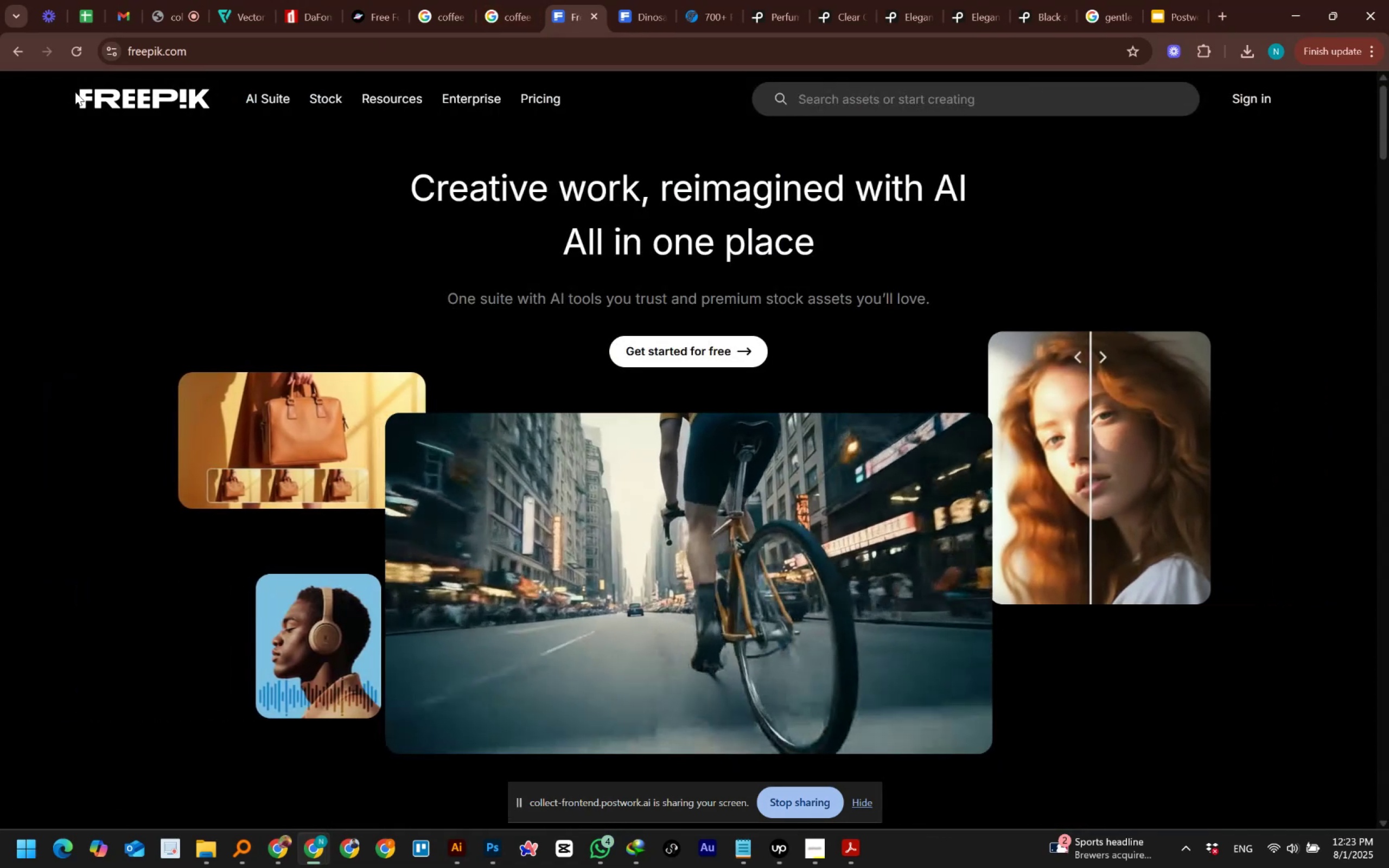 
scroll: coordinate [471, 278], scroll_direction: down, amount: 11.0
 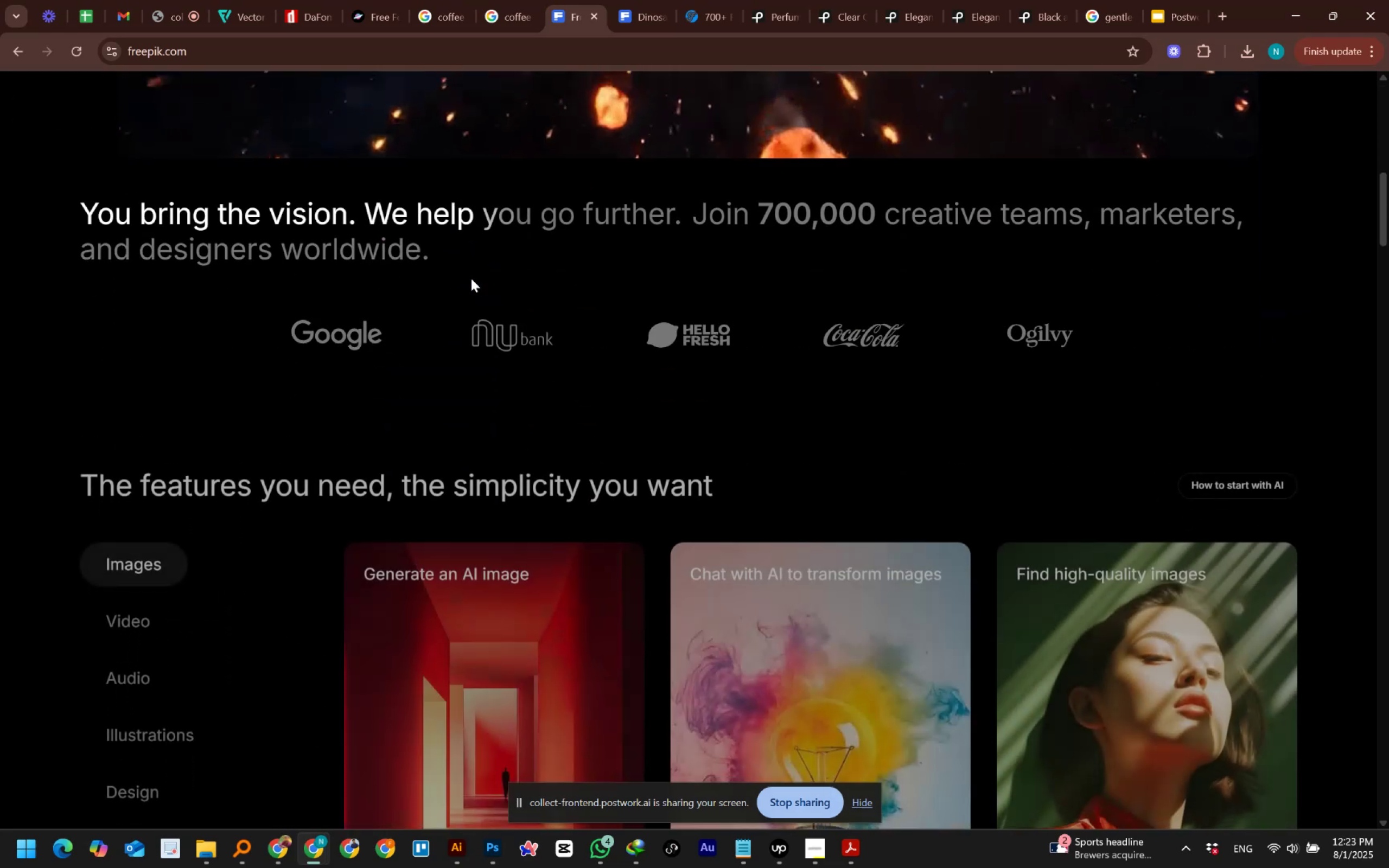 
scroll: coordinate [652, 178], scroll_direction: up, amount: 16.0
 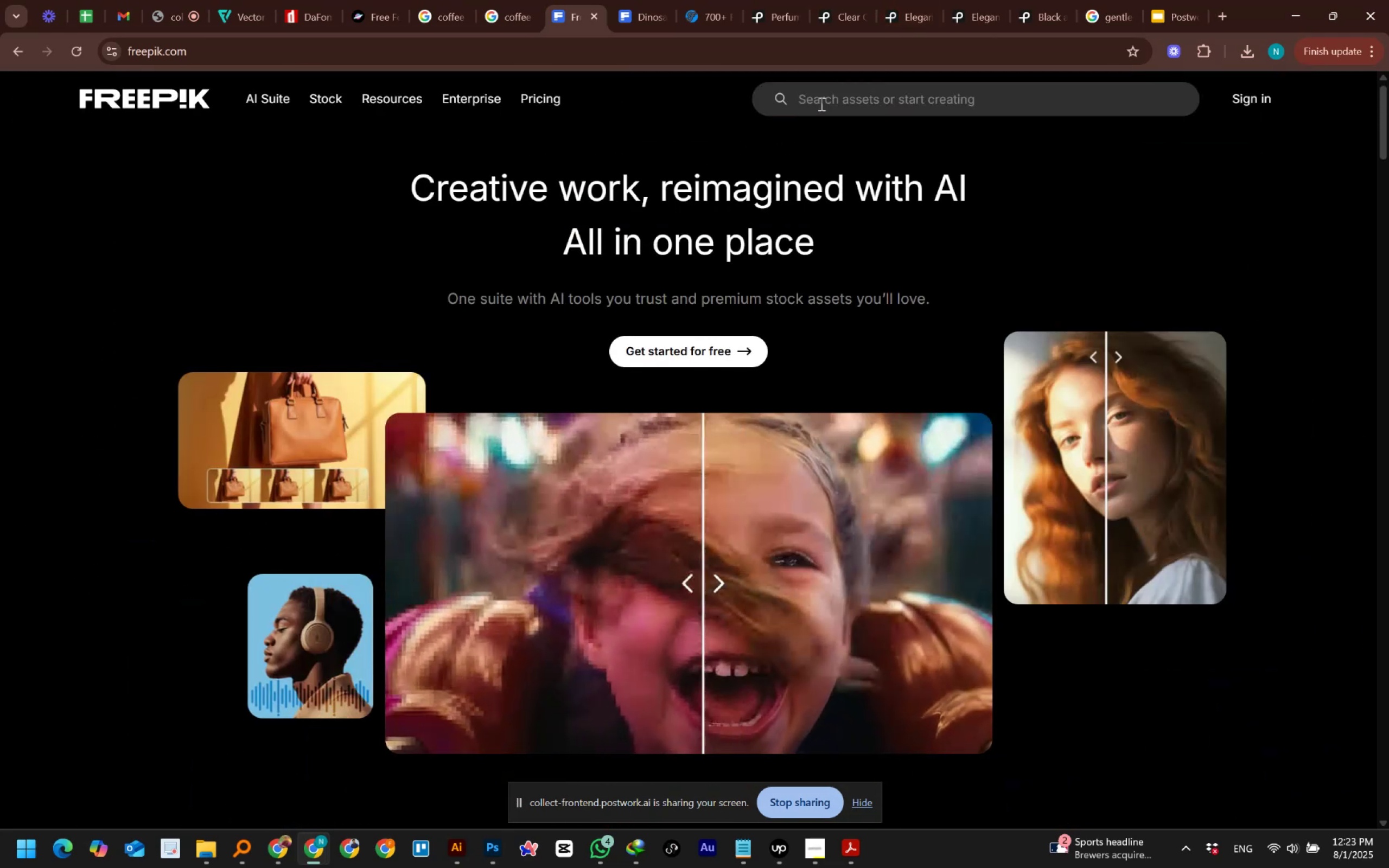 
left_click([825, 101])
 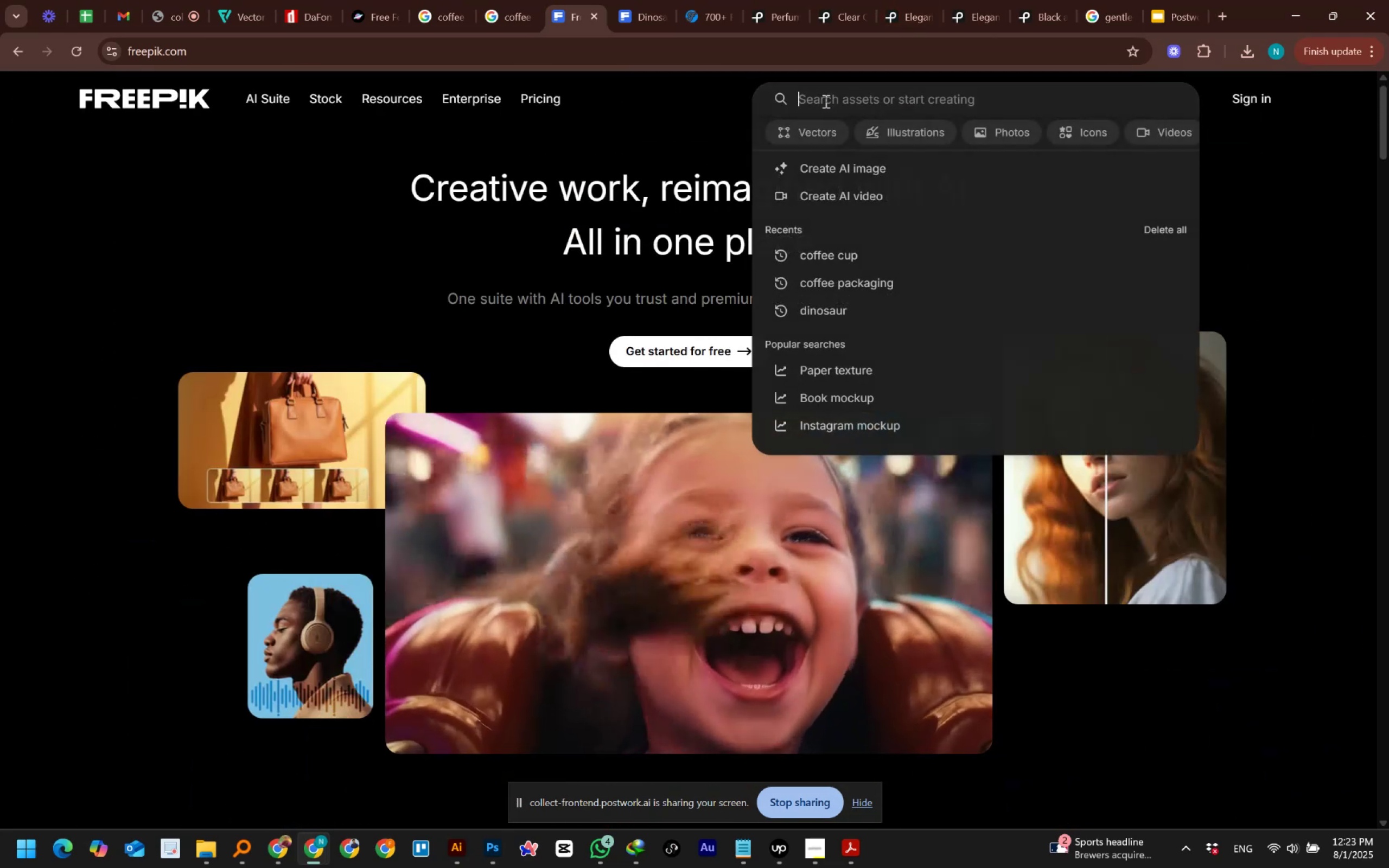 
type(Coffee)
 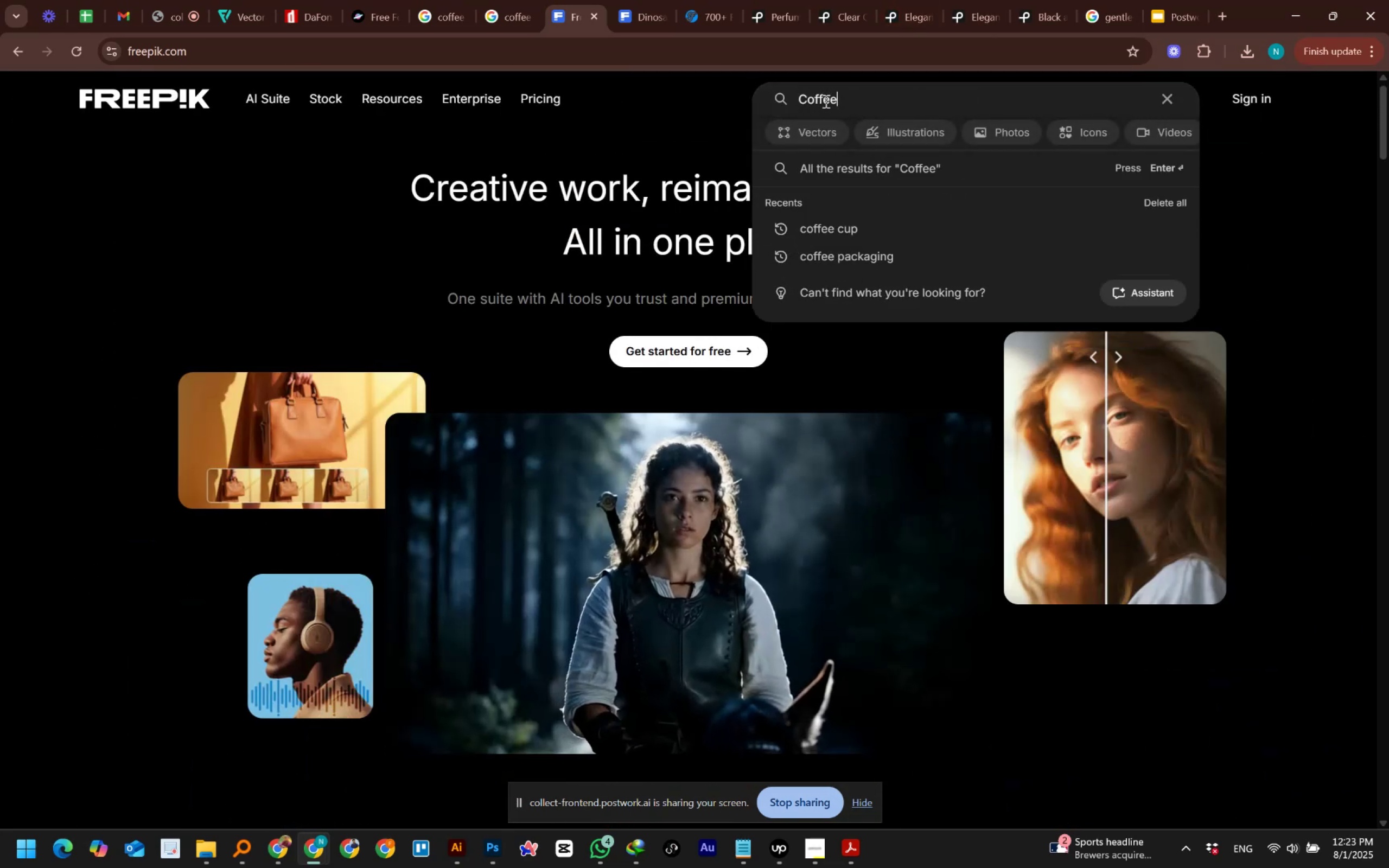 
key(Enter)
 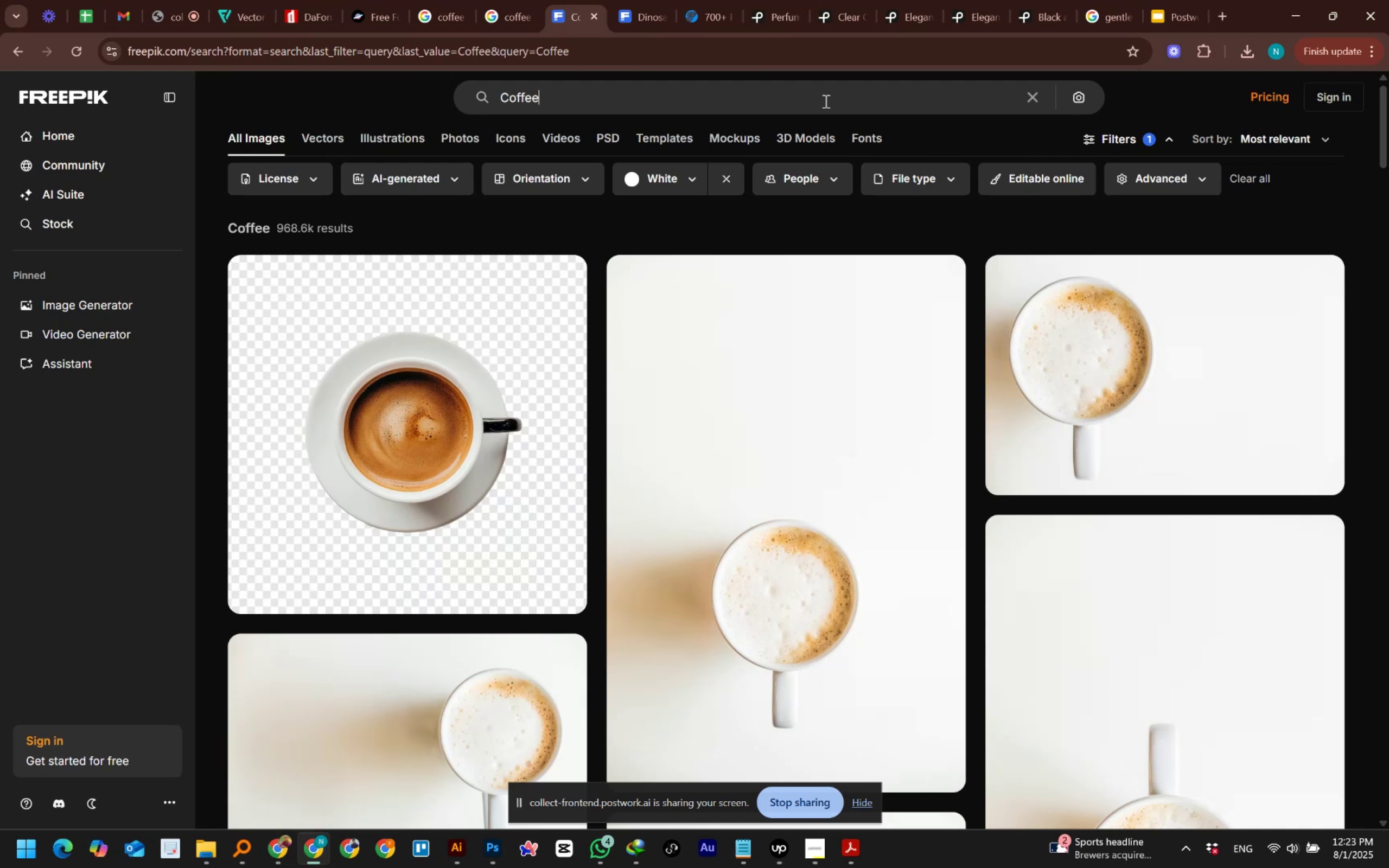 
wait(9.88)
 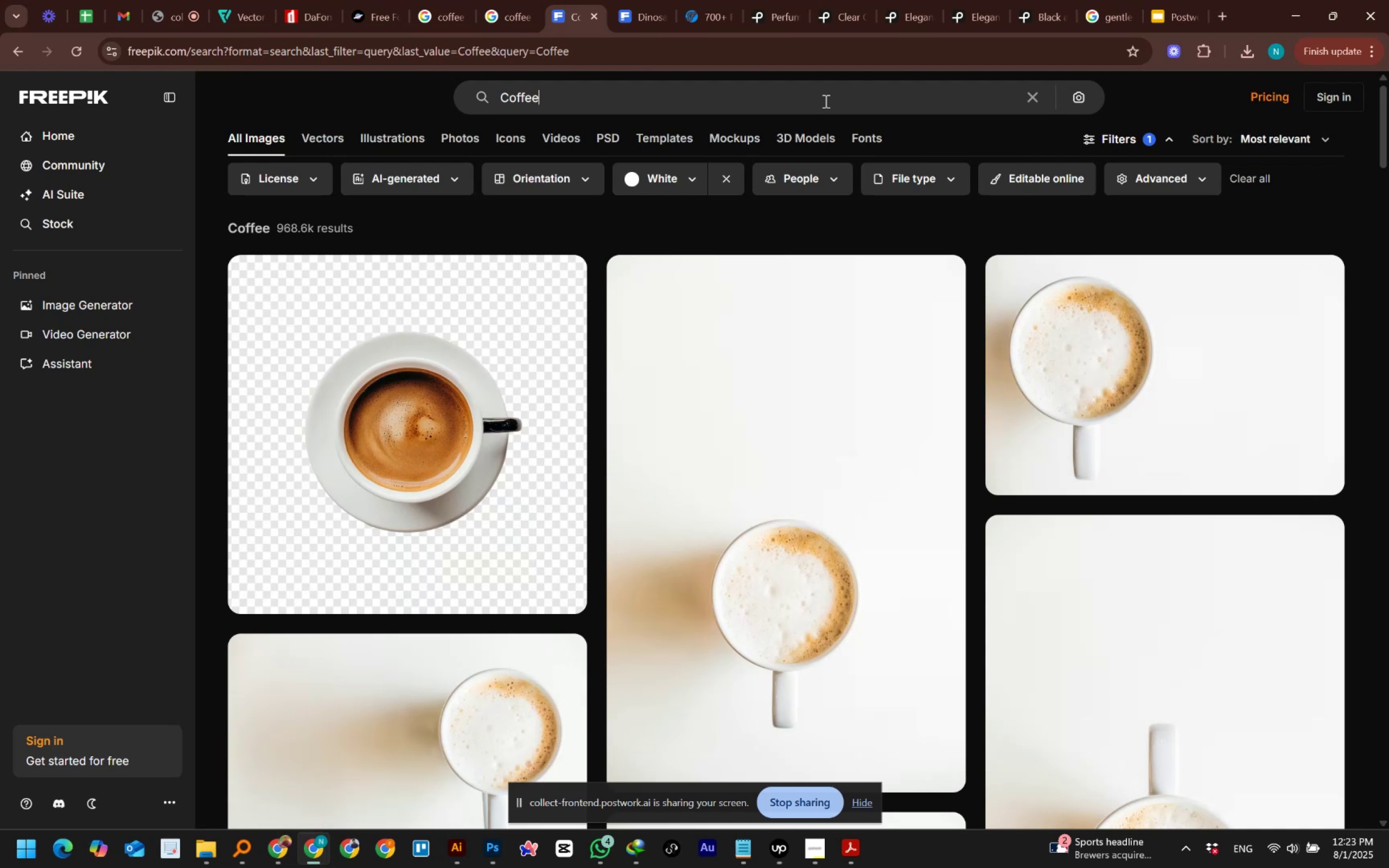 
scroll: coordinate [1384, 359], scroll_direction: down, amount: 25.0
 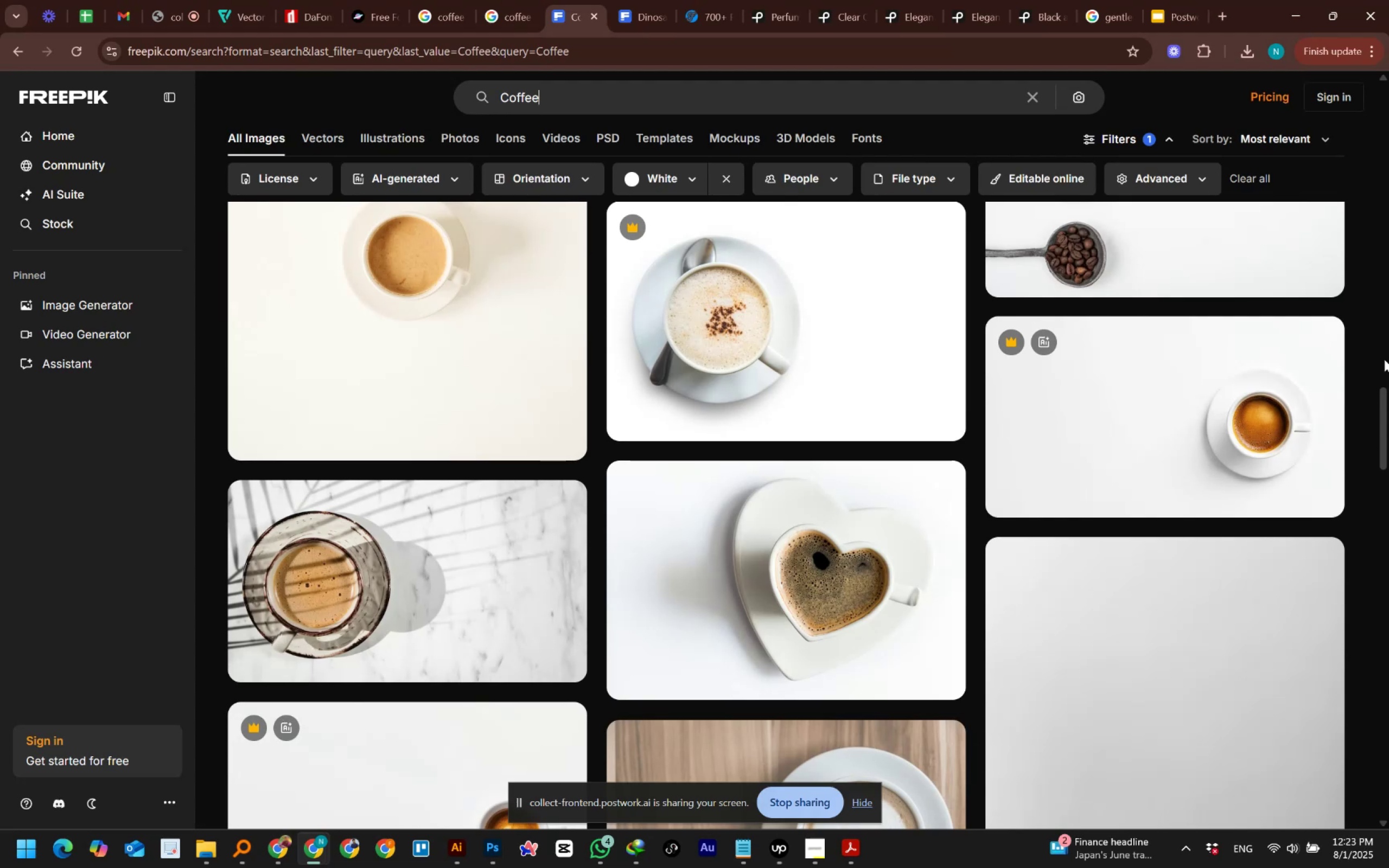 
scroll: coordinate [1384, 359], scroll_direction: down, amount: 24.0
 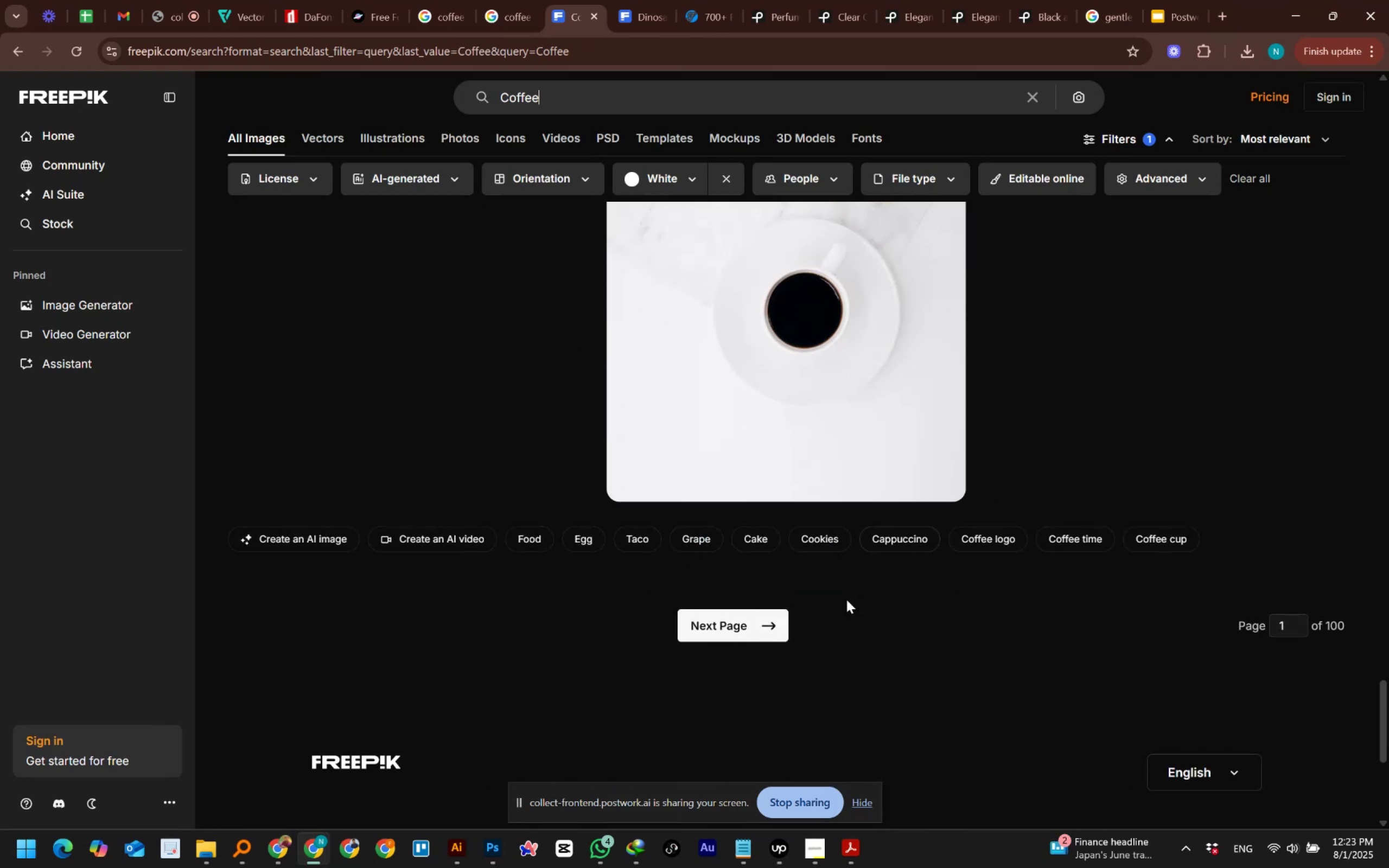 
left_click([769, 621])
 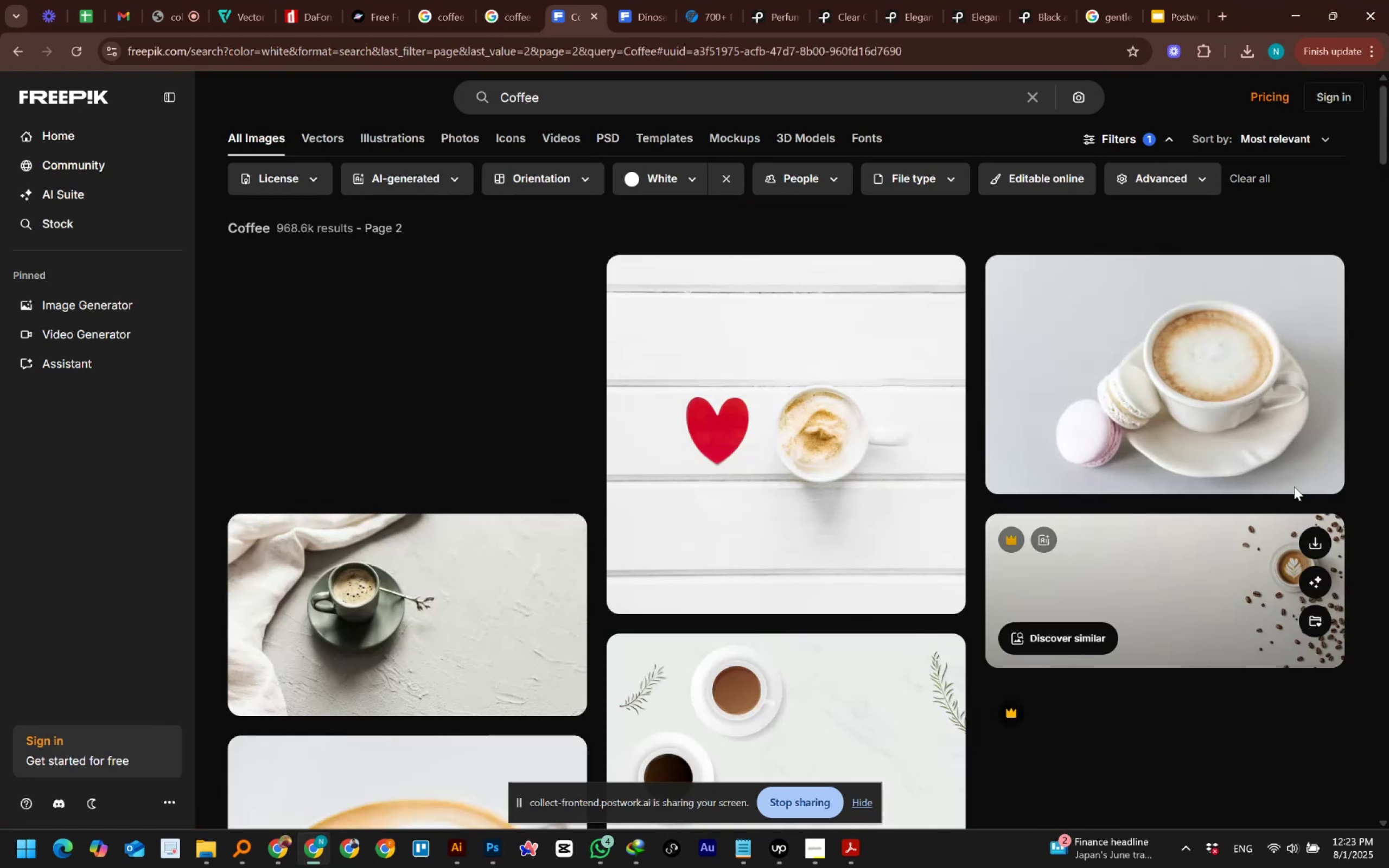 
scroll: coordinate [1361, 461], scroll_direction: up, amount: 4.0
 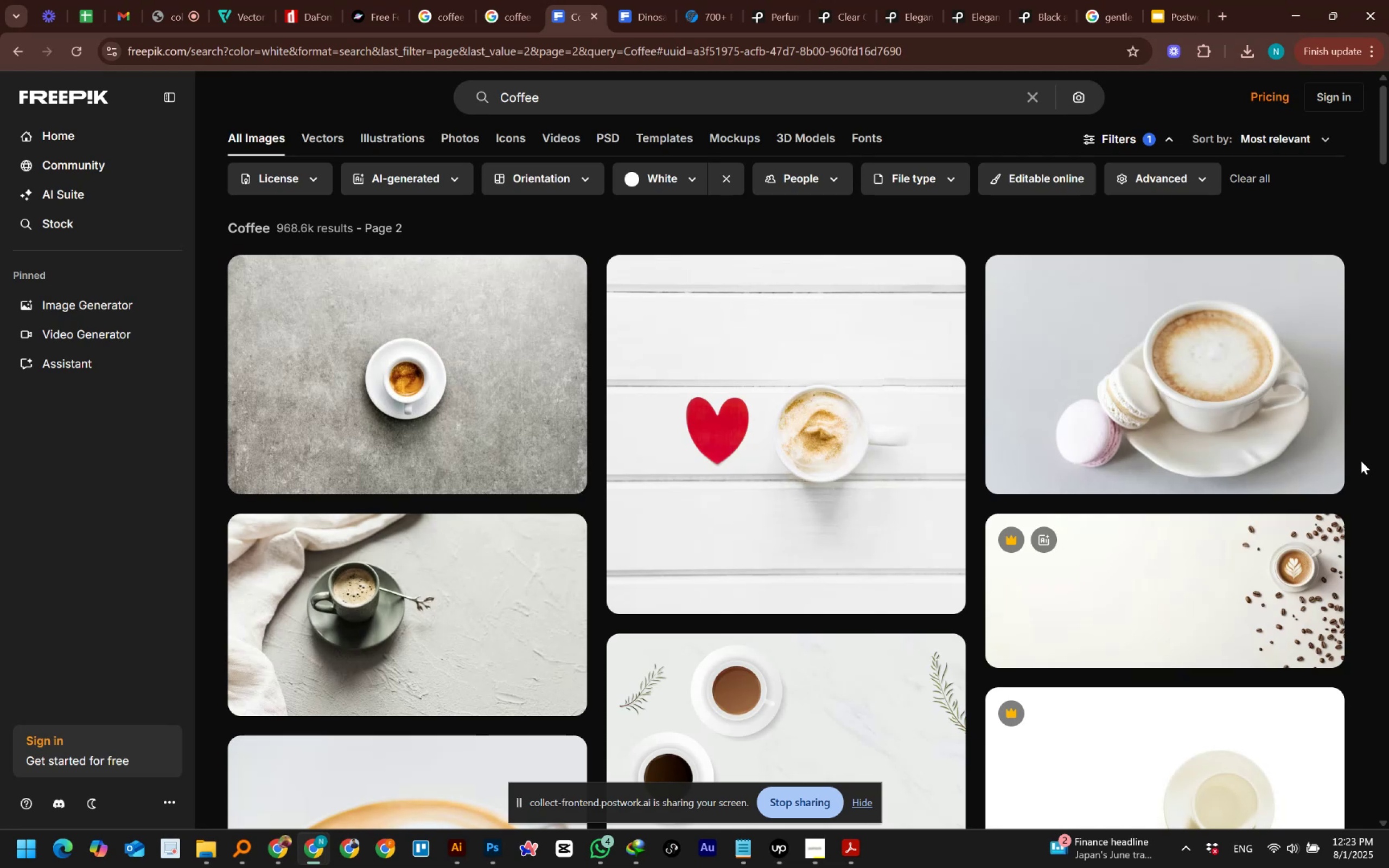 
wait(7.67)
 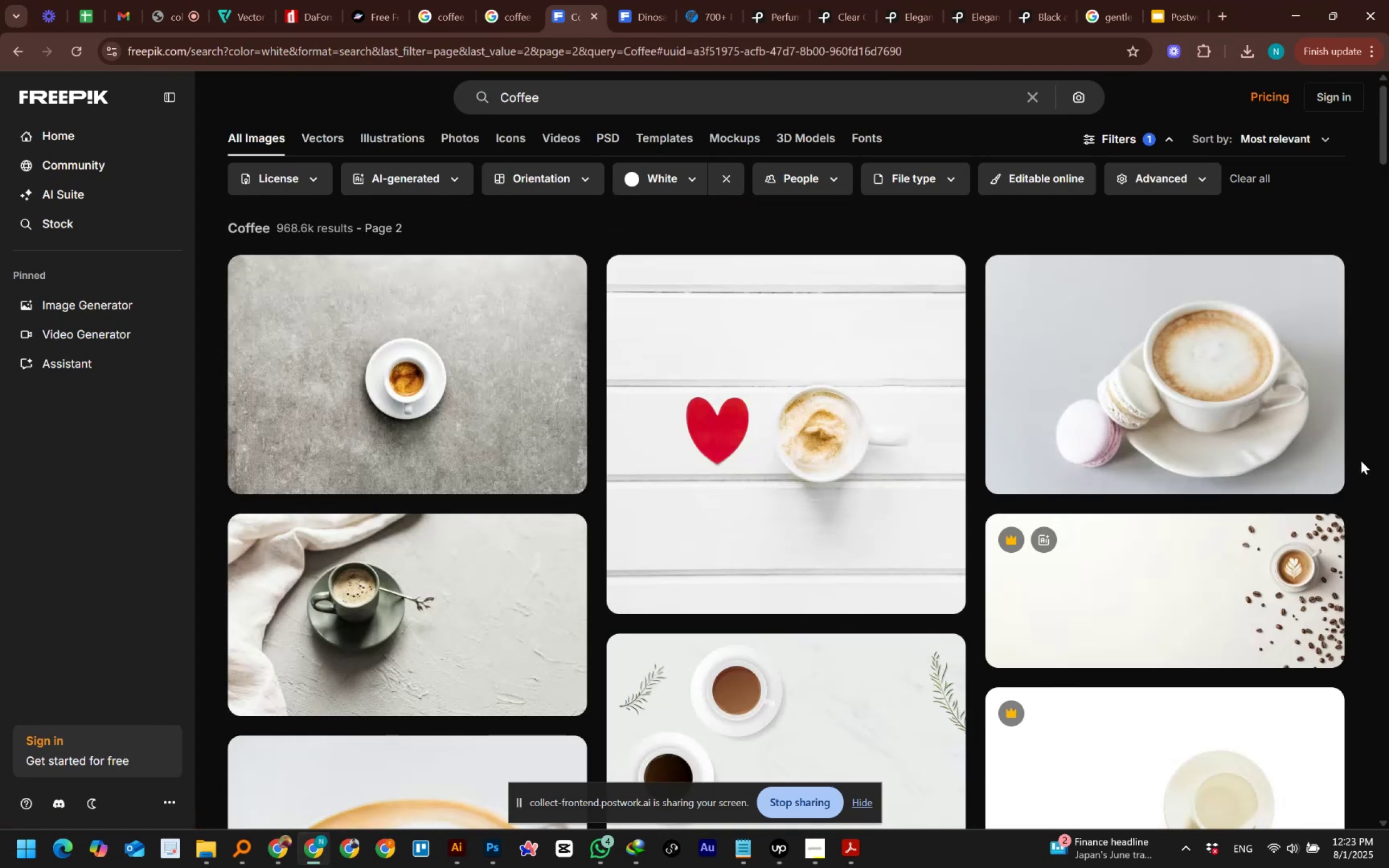 
scroll: coordinate [1361, 461], scroll_direction: down, amount: 3.0
 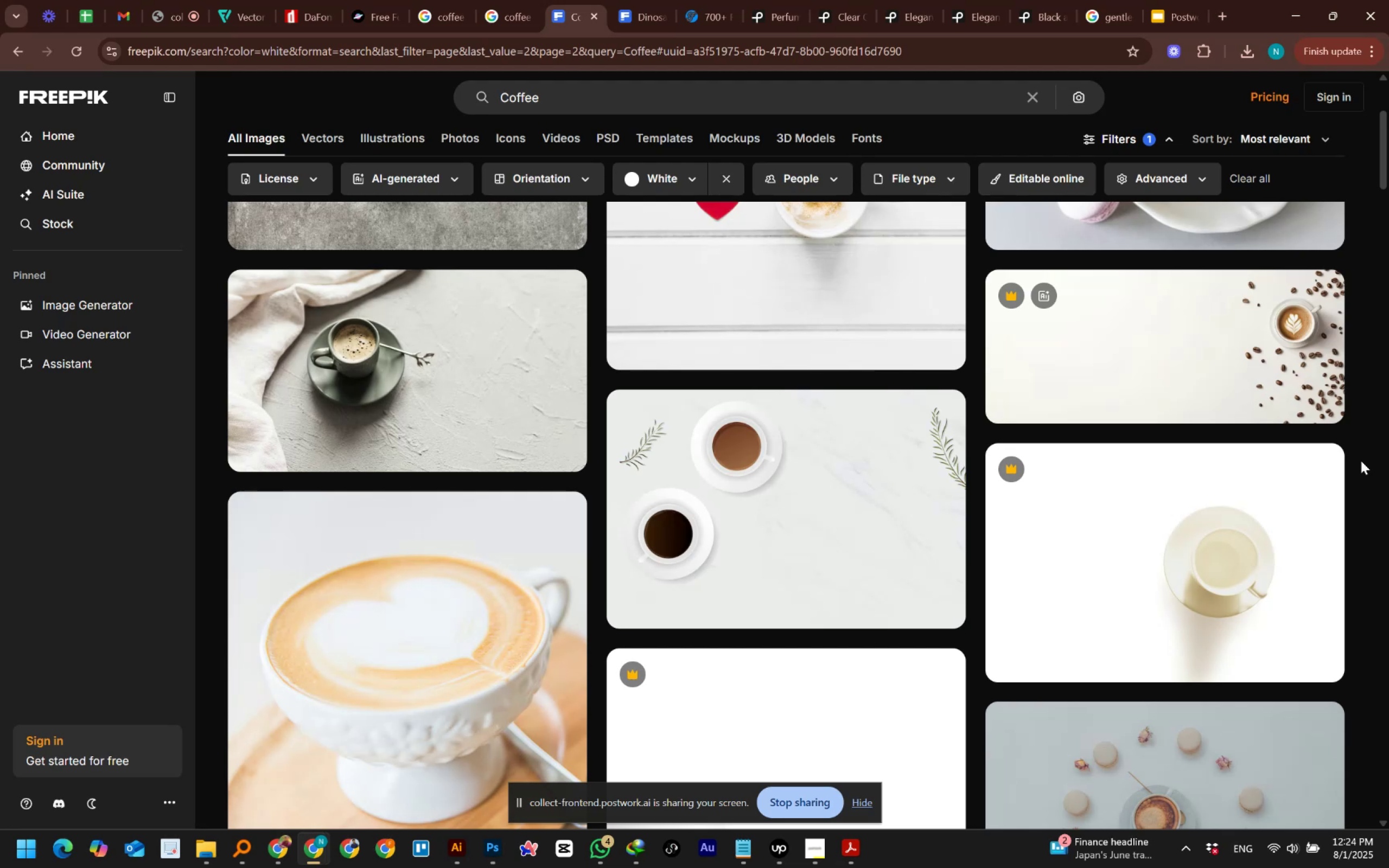 
wait(11.84)
 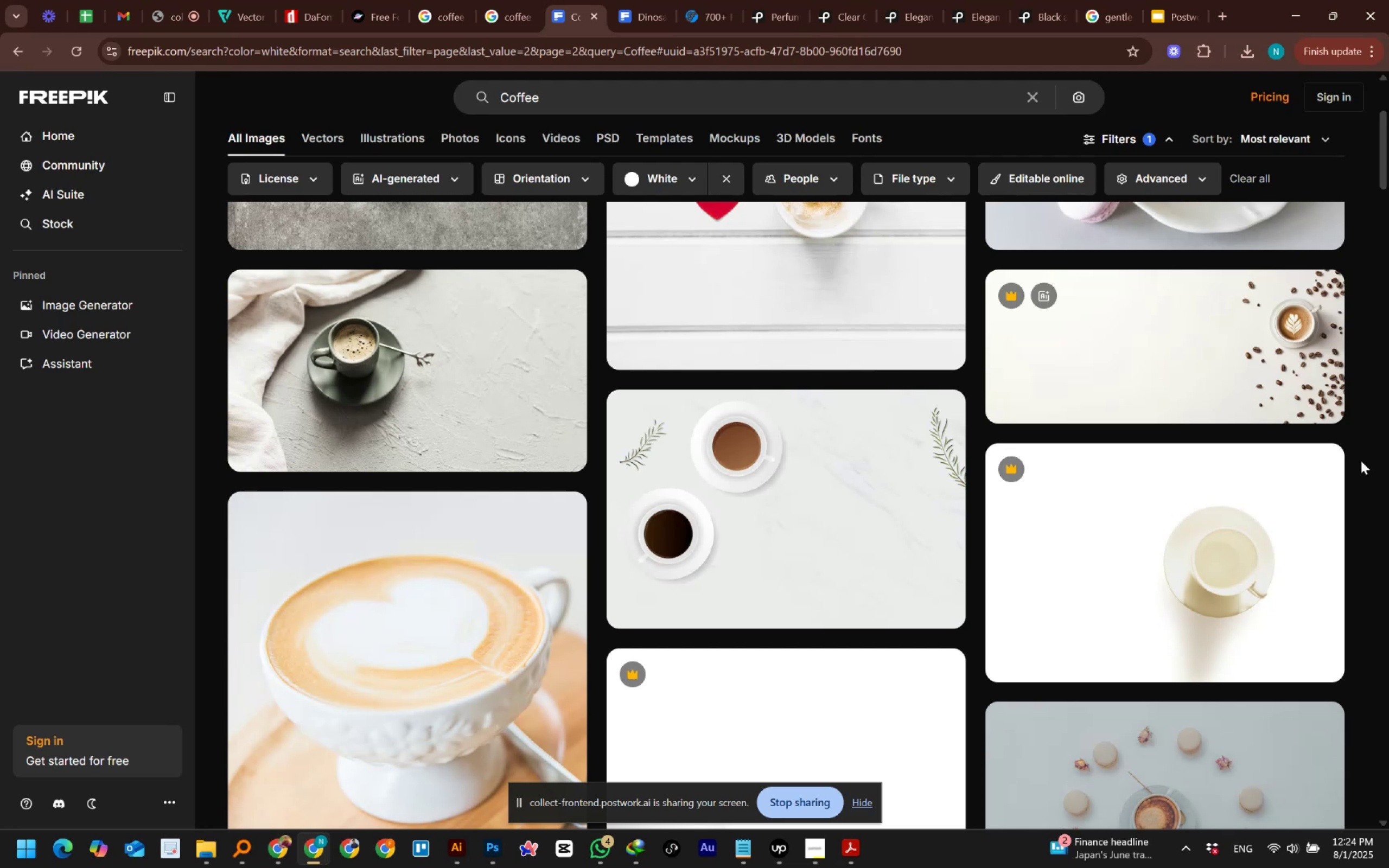 
scroll: coordinate [1361, 461], scroll_direction: down, amount: 15.0
 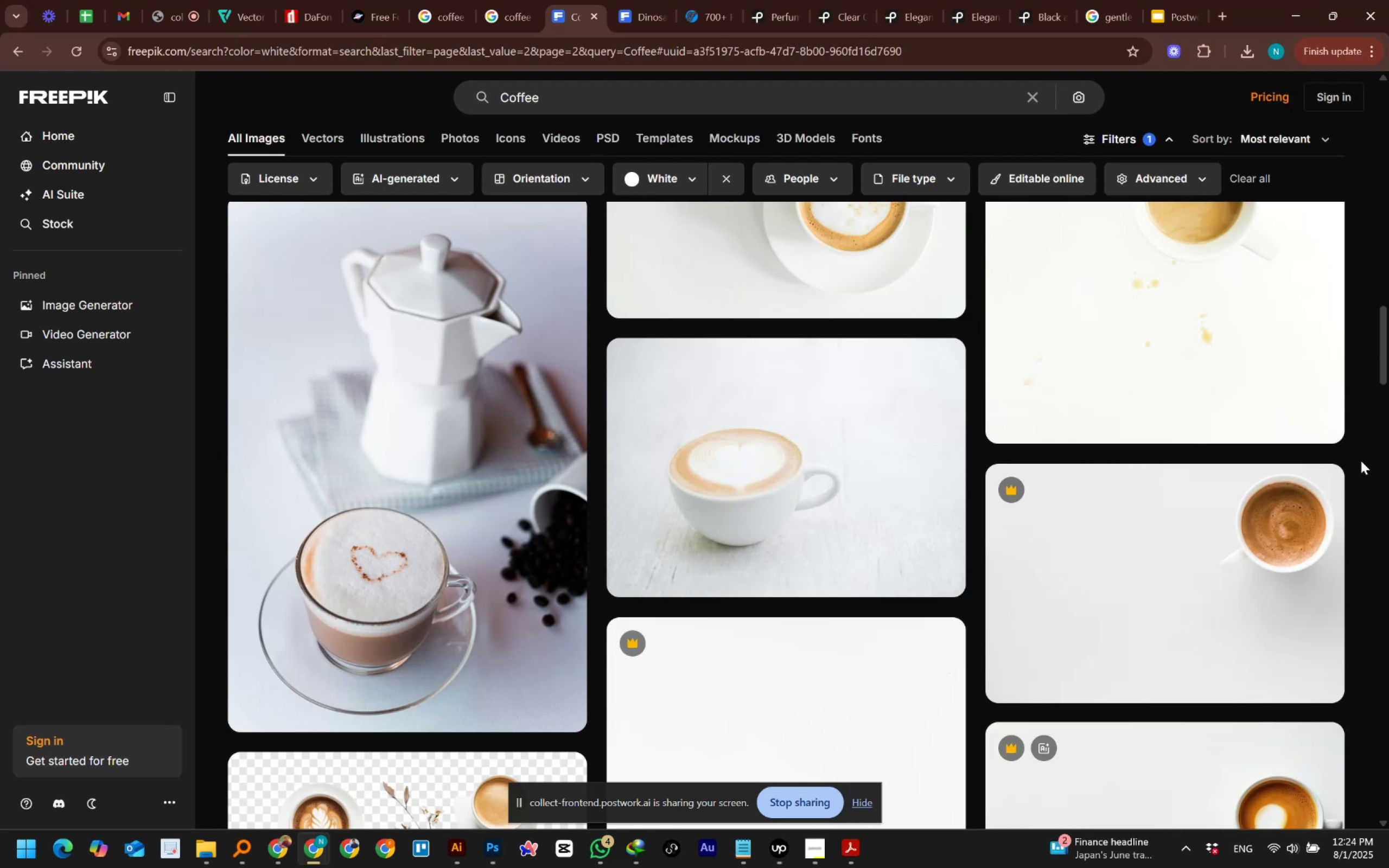 
scroll: coordinate [1361, 461], scroll_direction: down, amount: 6.0
 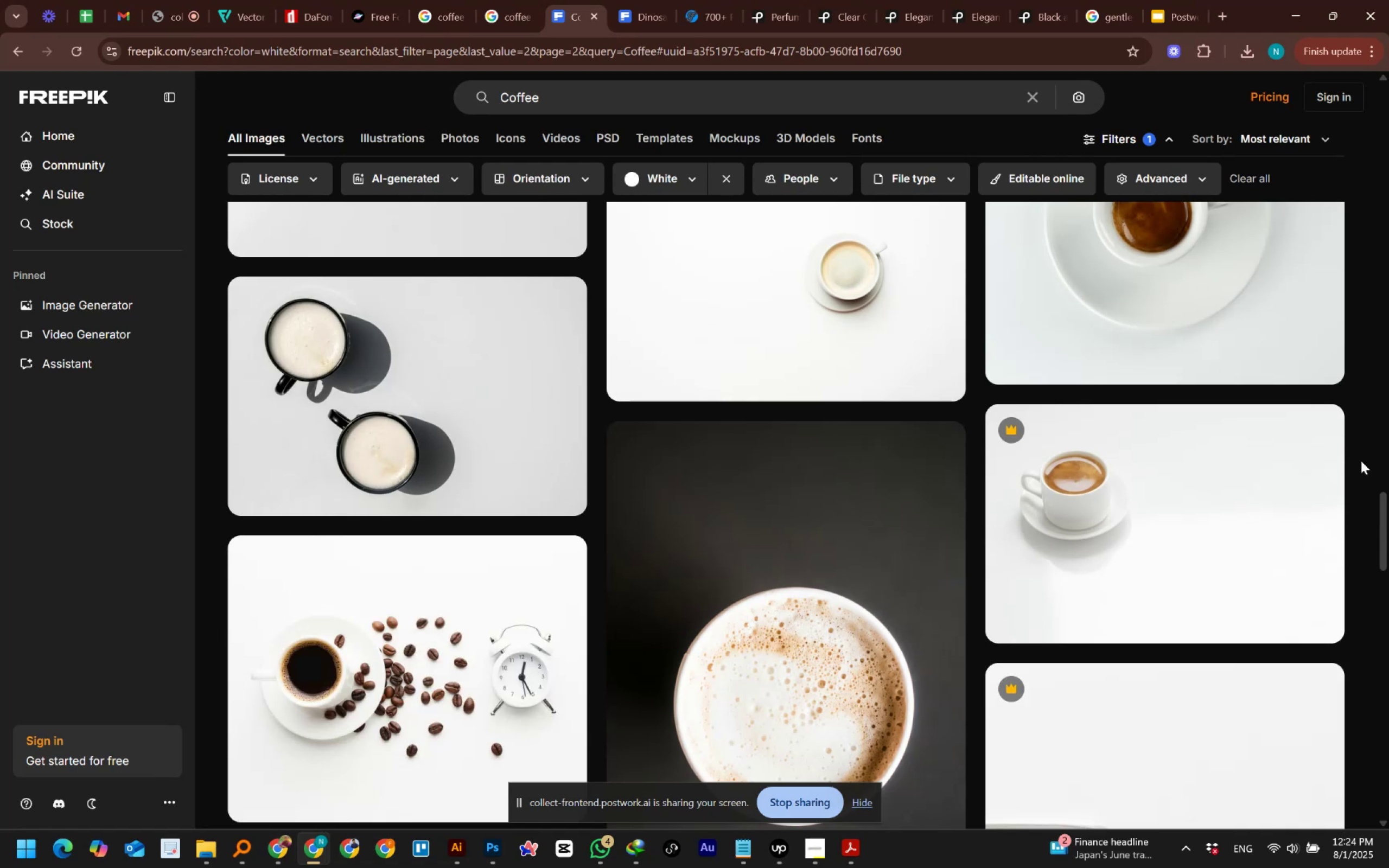 
wait(5.59)
 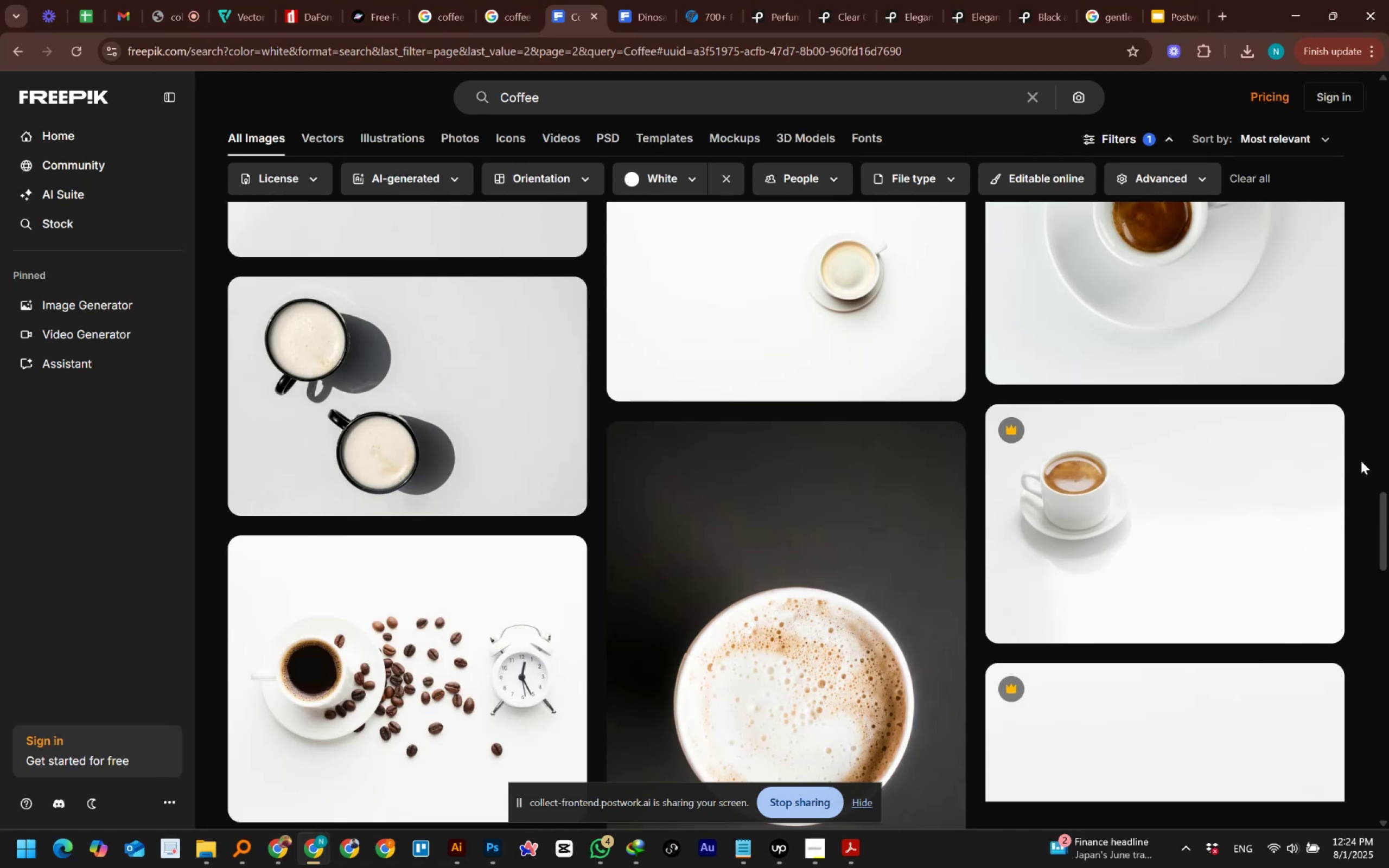 
scroll: coordinate [1361, 461], scroll_direction: down, amount: 15.0
 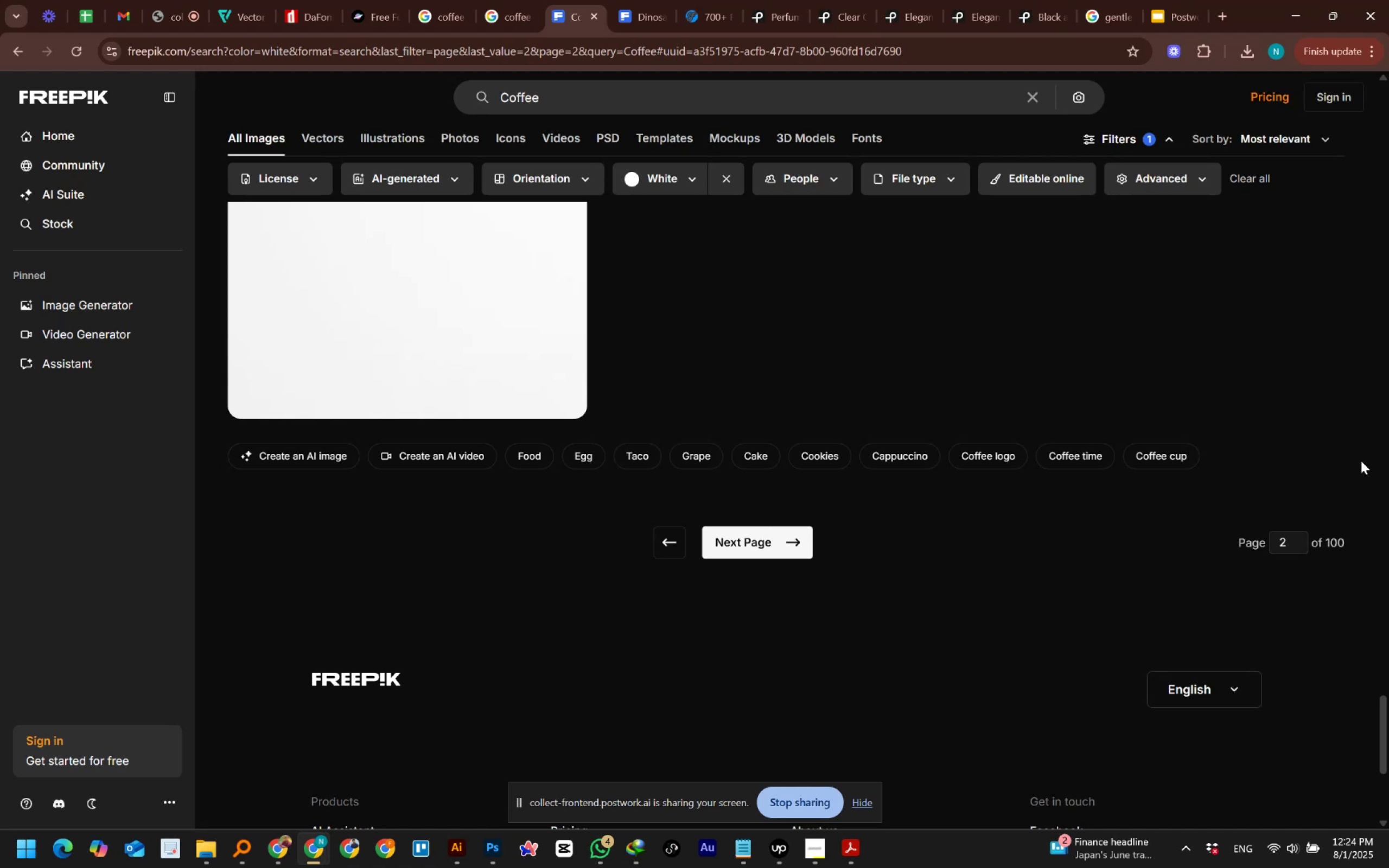 
wait(5.65)
 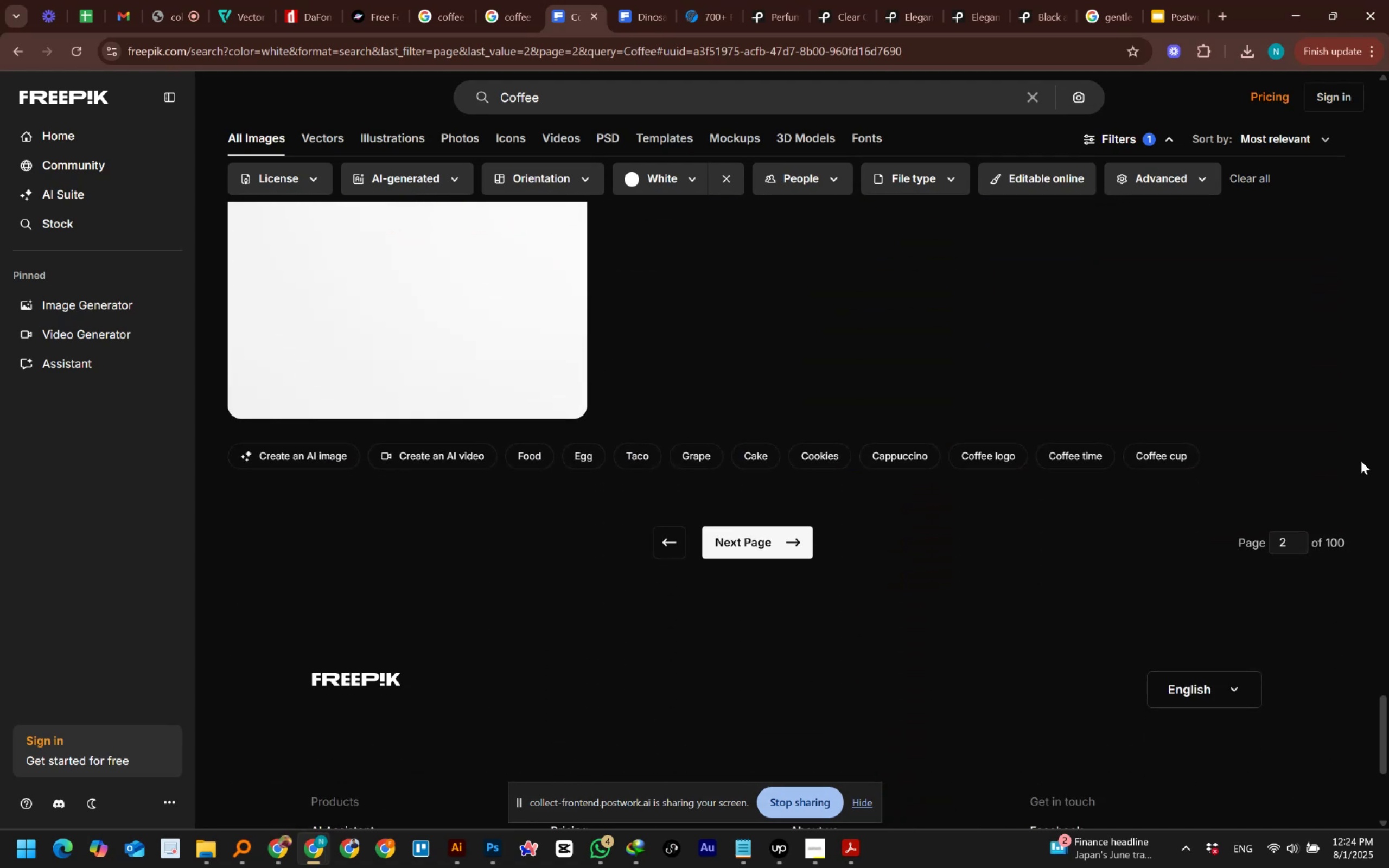 
scroll: coordinate [1361, 461], scroll_direction: up, amount: 12.0
 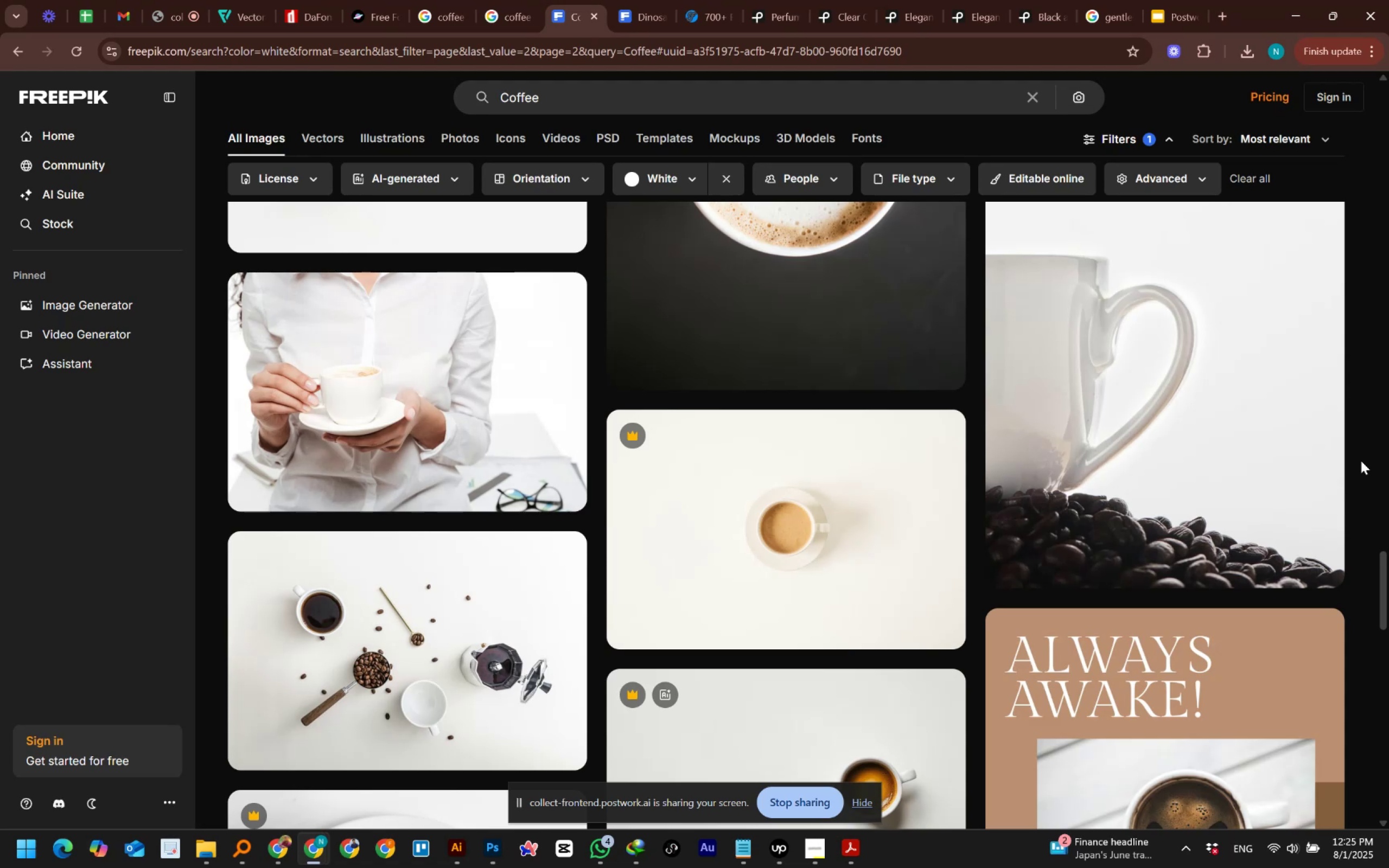 
wait(12.68)
 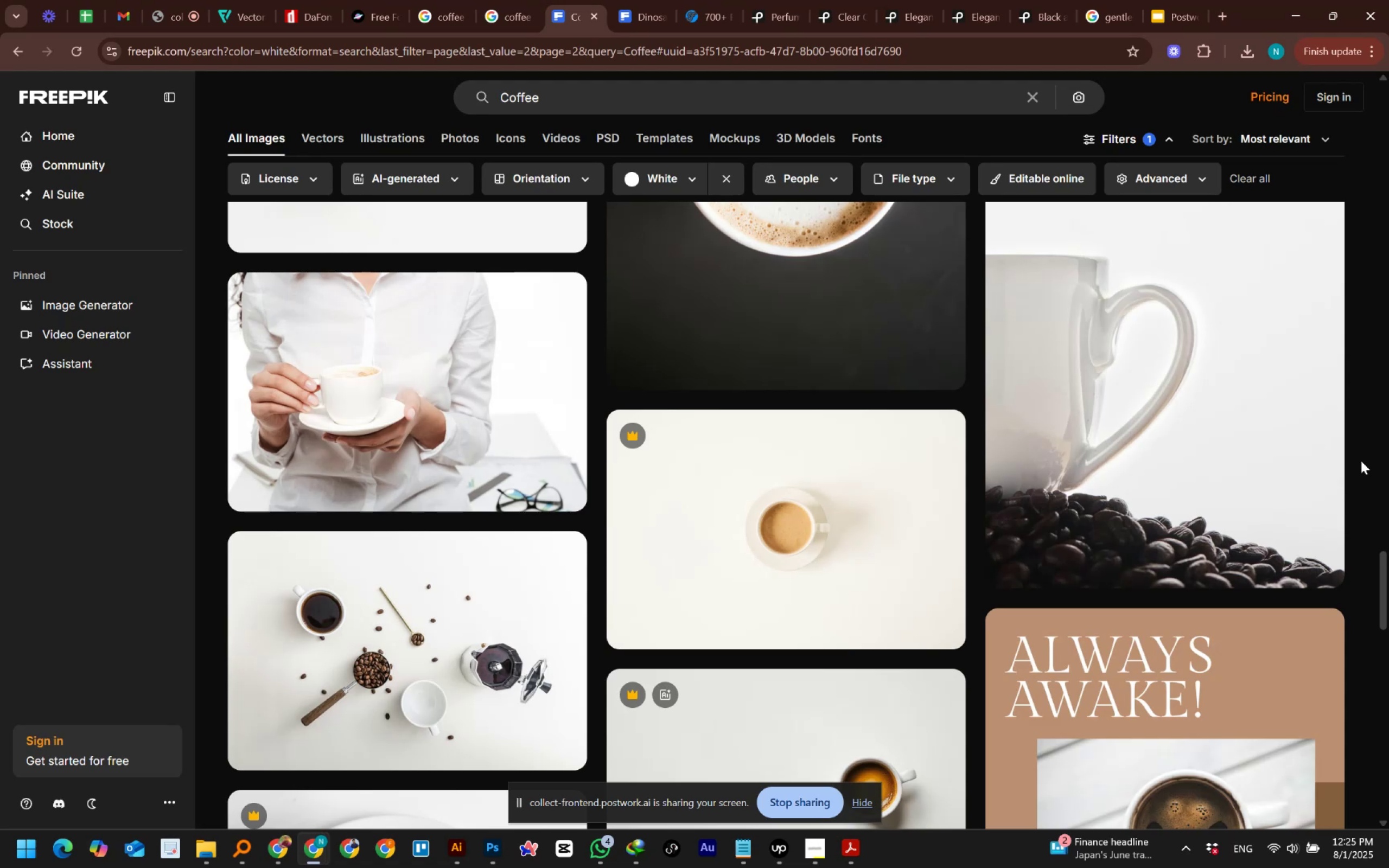 
scroll: coordinate [722, 524], scroll_direction: down, amount: 14.0
 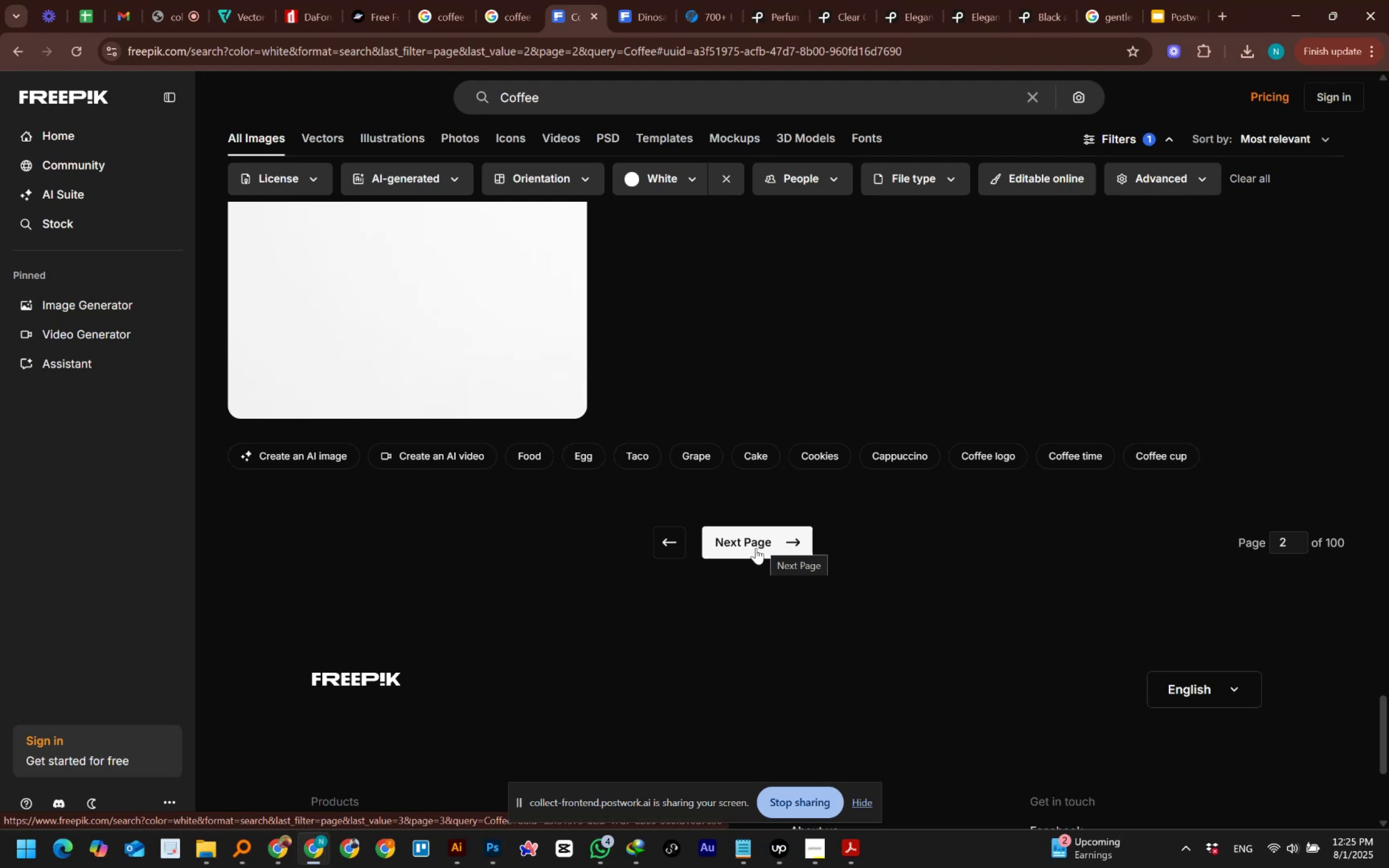 
wait(20.2)
 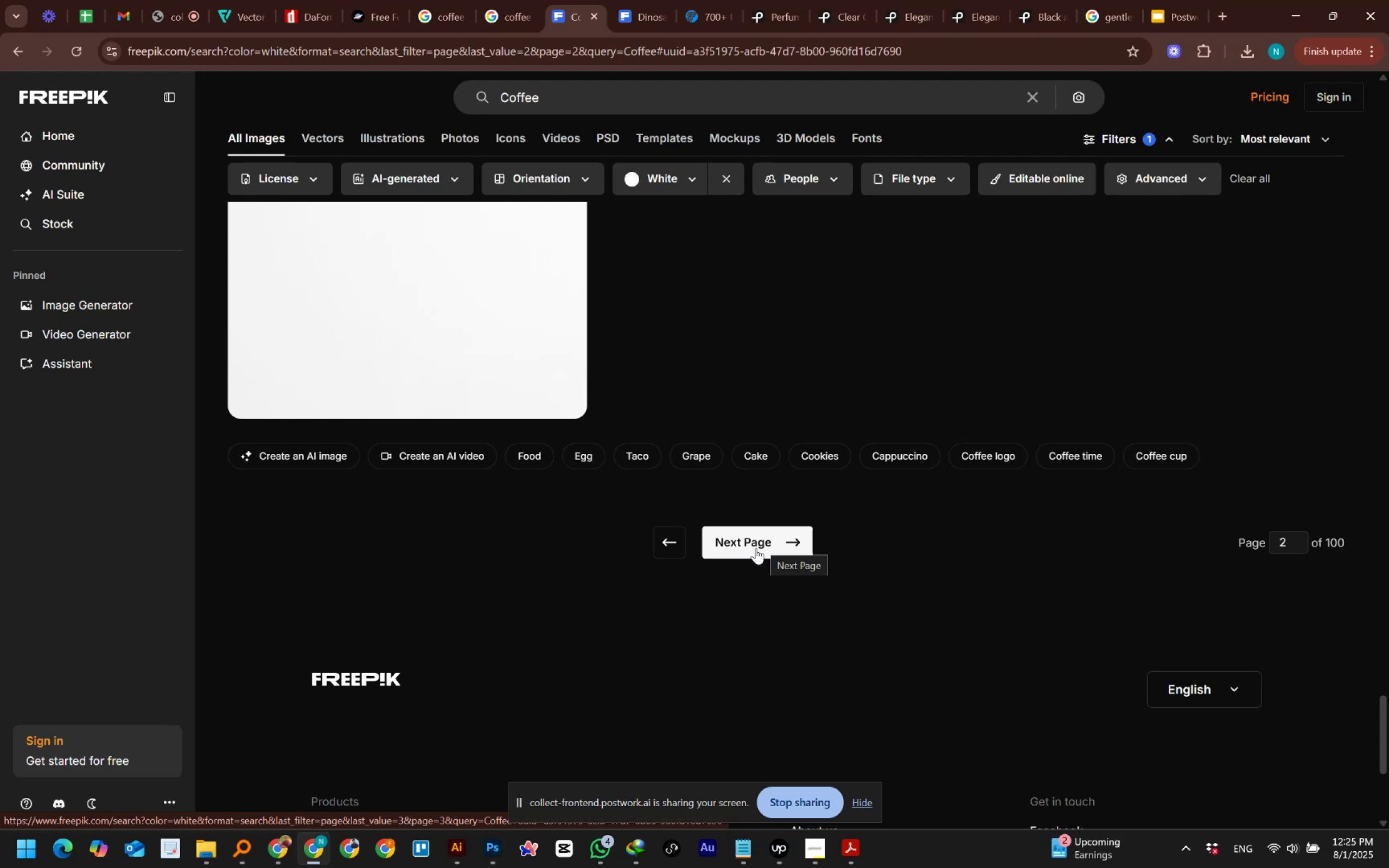 
scroll: coordinate [756, 548], scroll_direction: down, amount: 4.0
 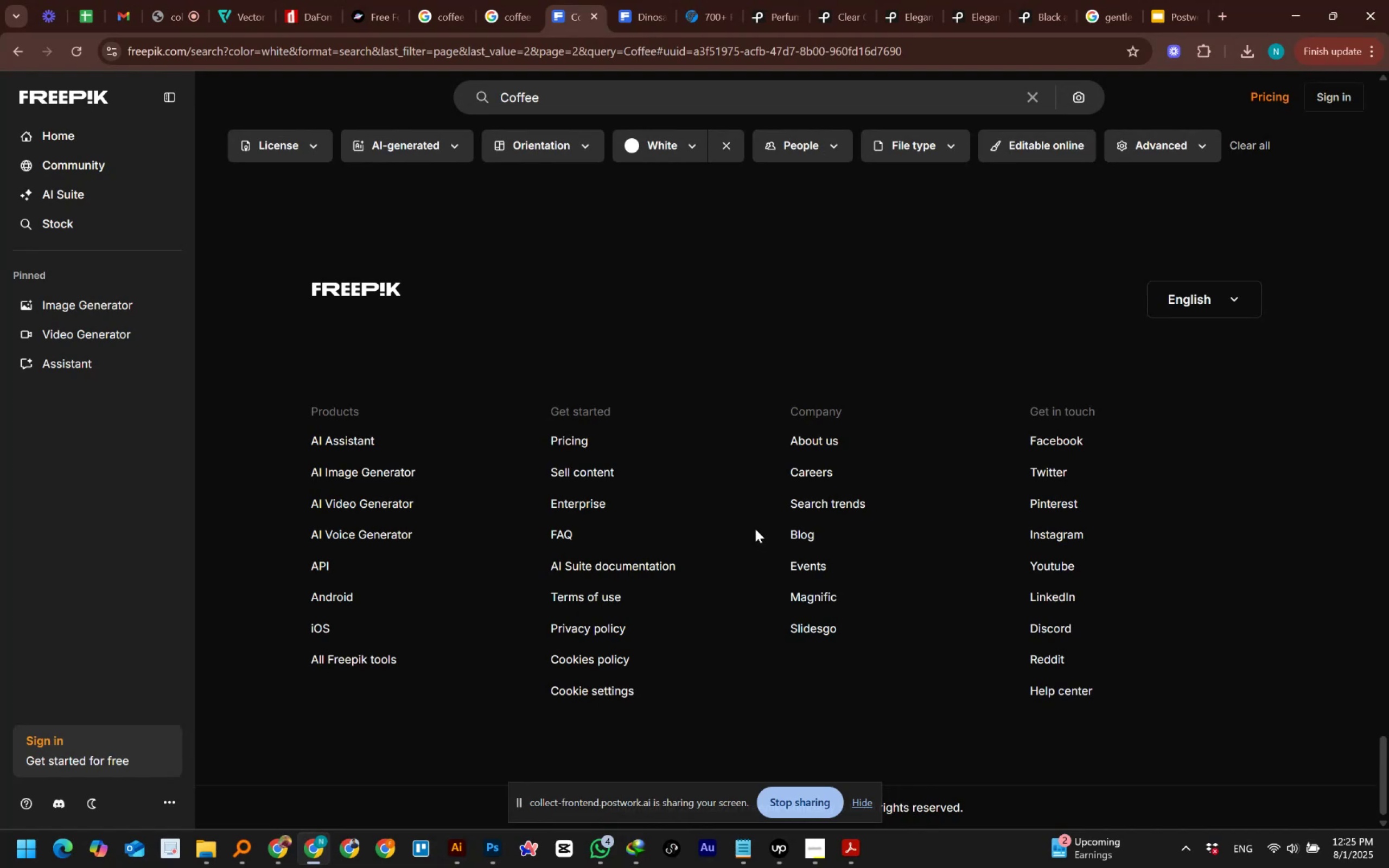 
wait(21.08)
 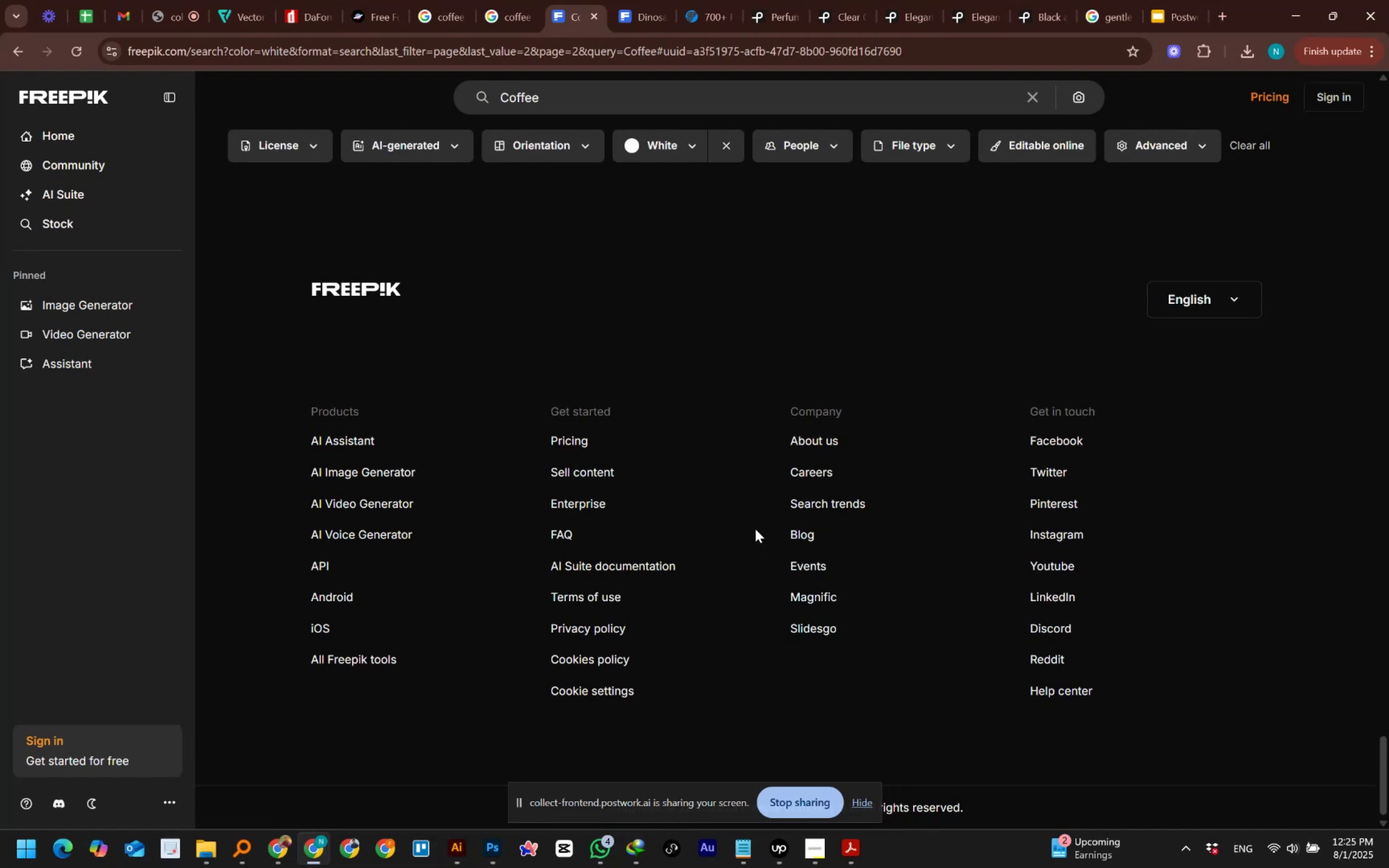 
scroll: coordinate [755, 529], scroll_direction: down, amount: 6.0
 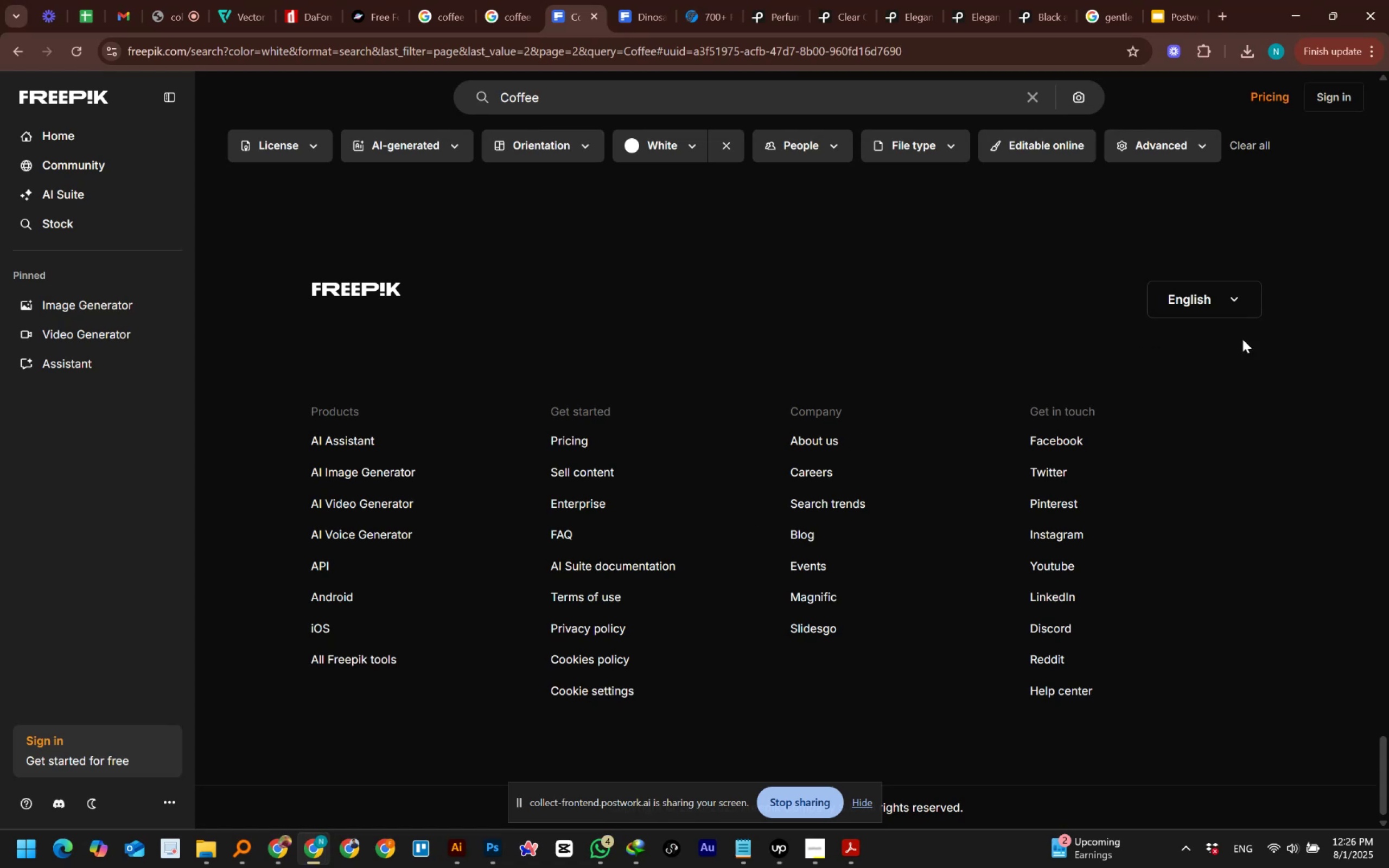 
left_click([1317, 321])
 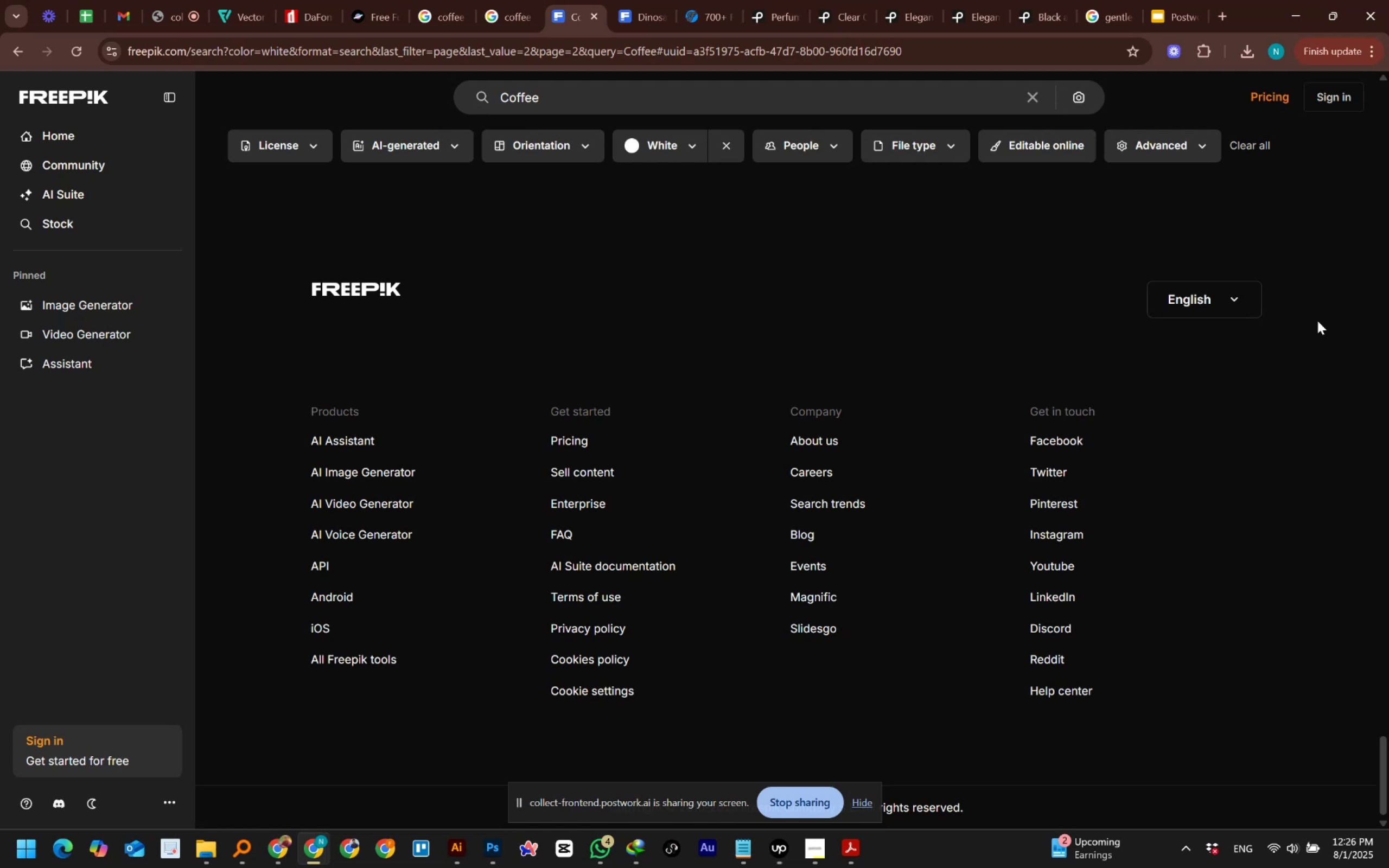 
wait(13.07)
 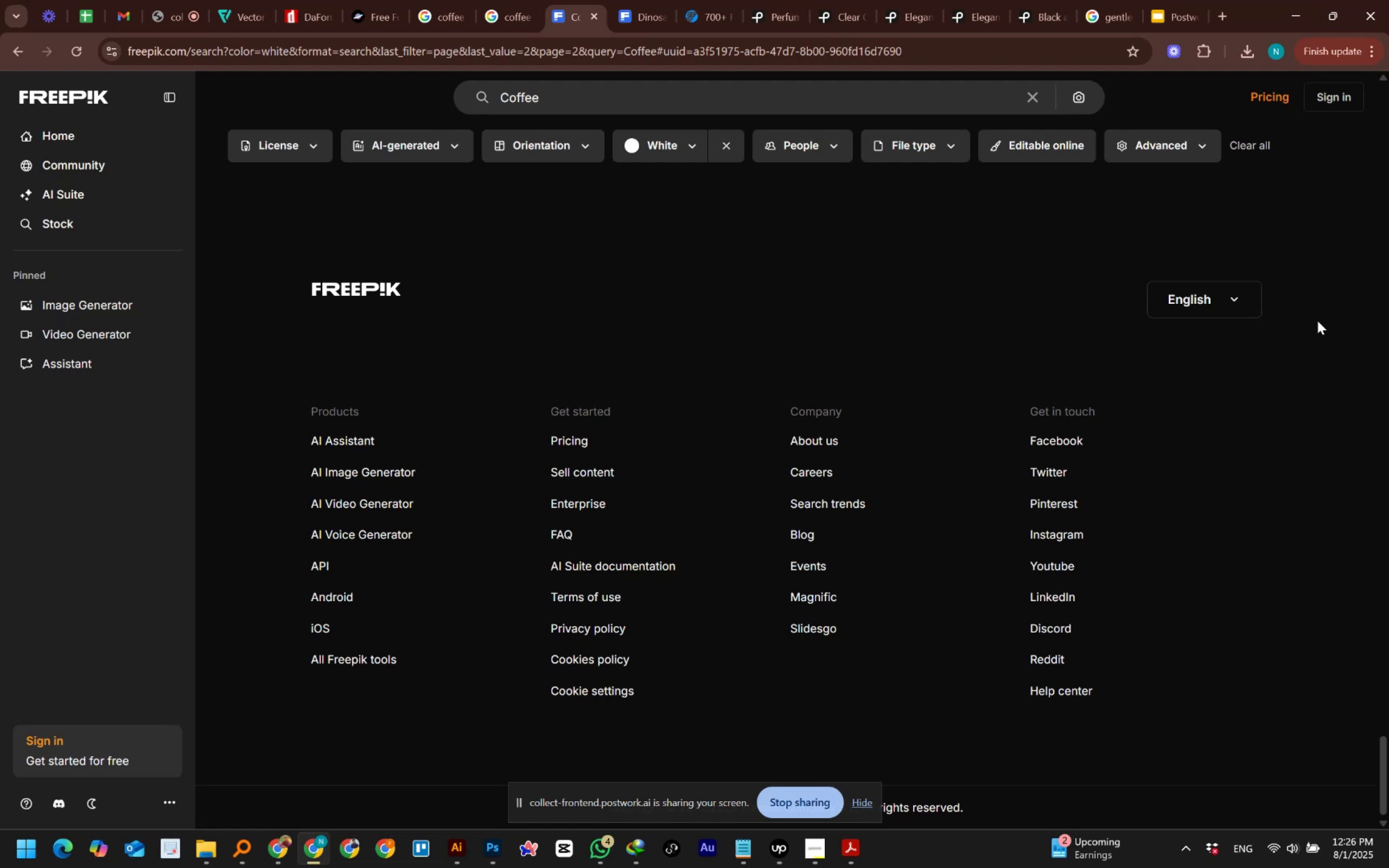 
scroll: coordinate [1318, 321], scroll_direction: up, amount: 69.0
 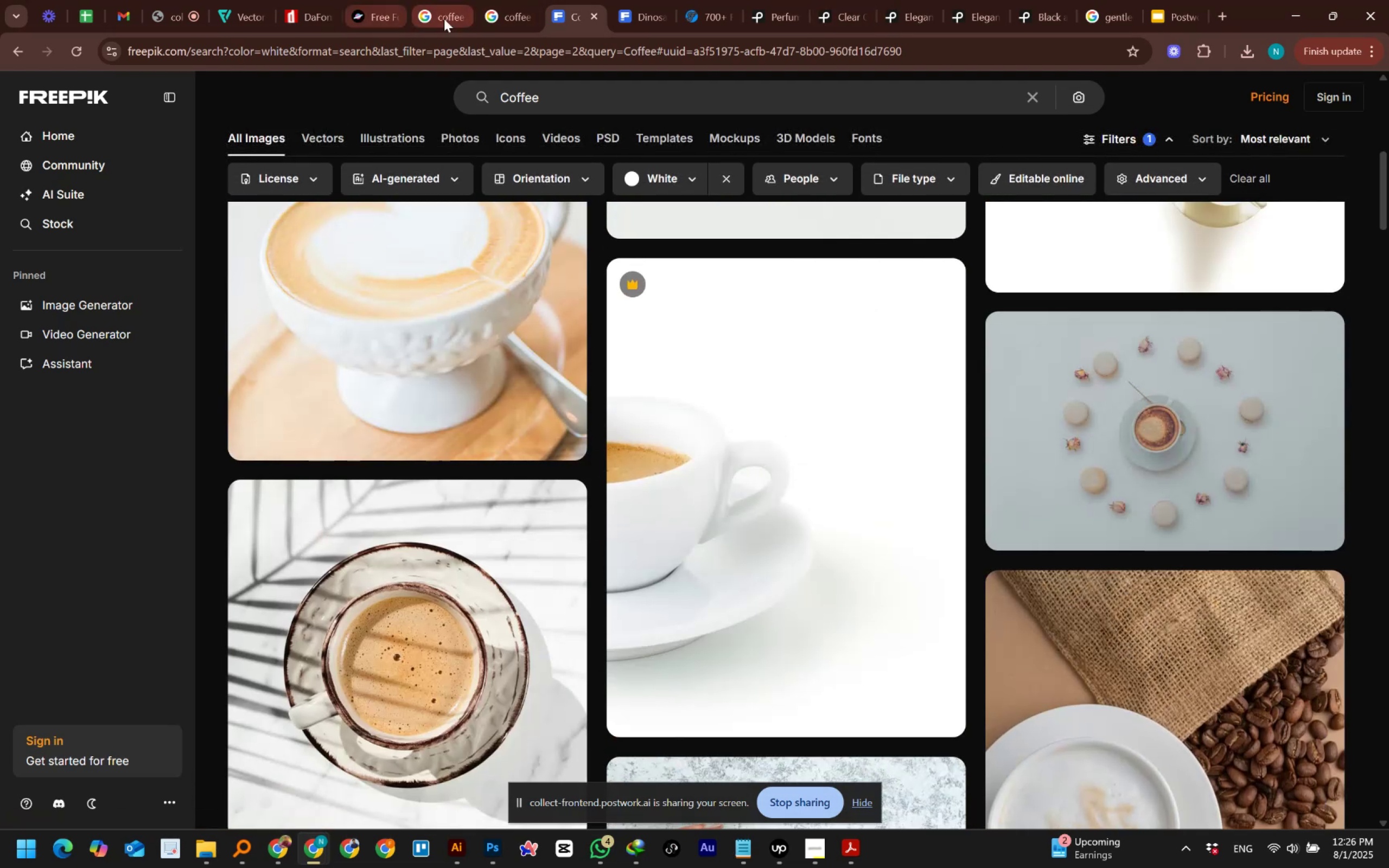 
left_click([509, 10])
 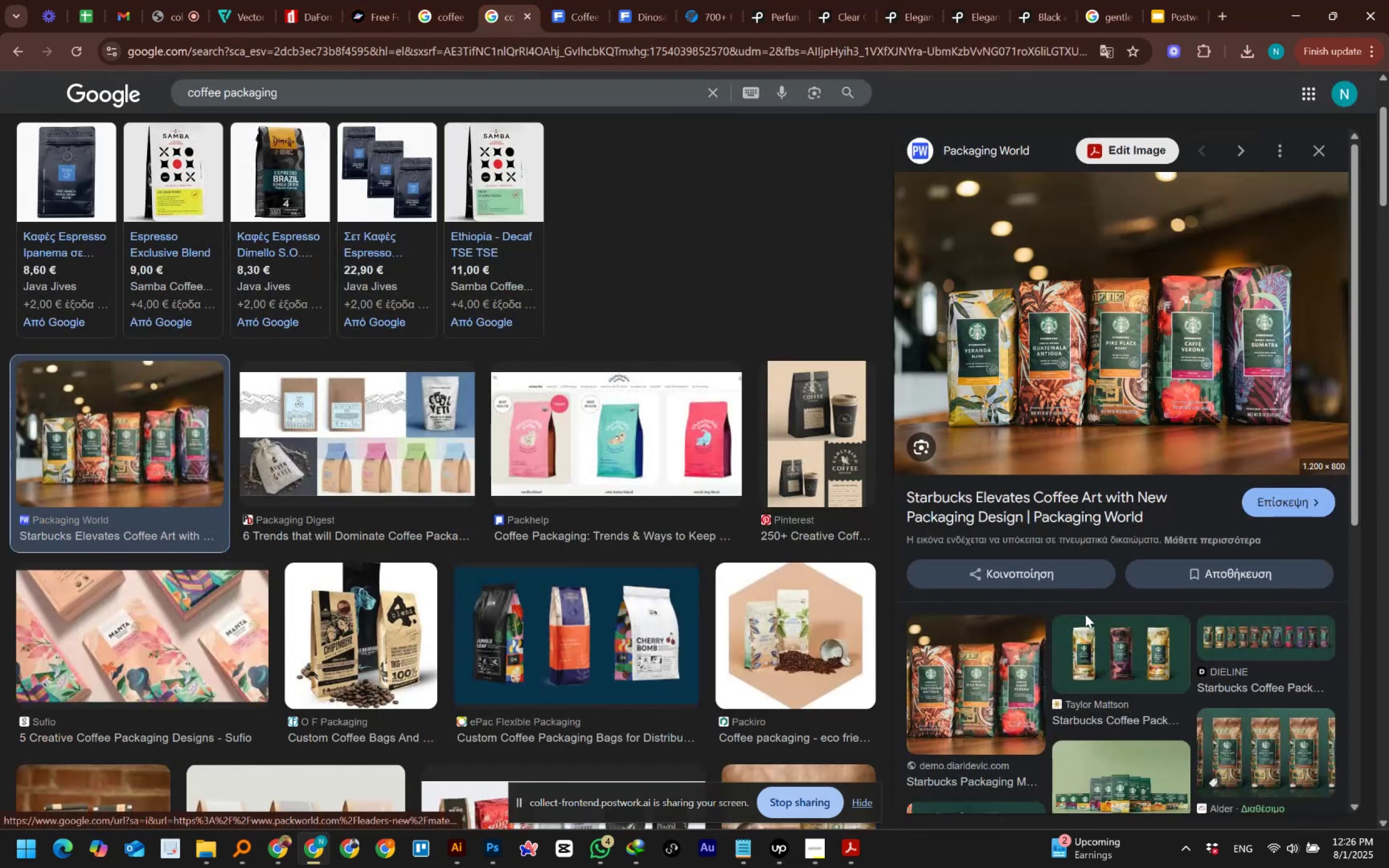 
scroll: coordinate [795, 669], scroll_direction: up, amount: 6.0
 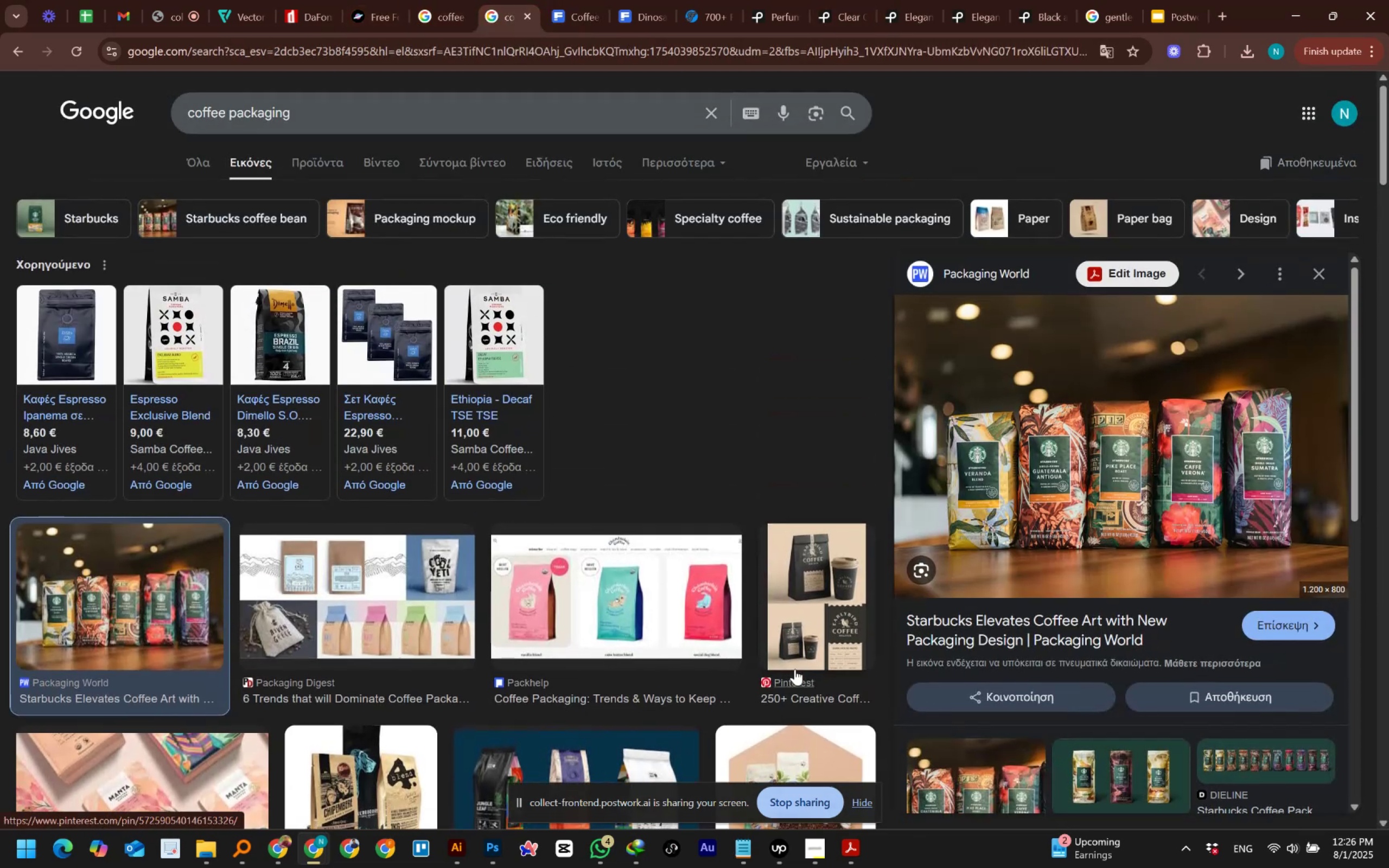 
scroll: coordinate [795, 669], scroll_direction: down, amount: 20.0
 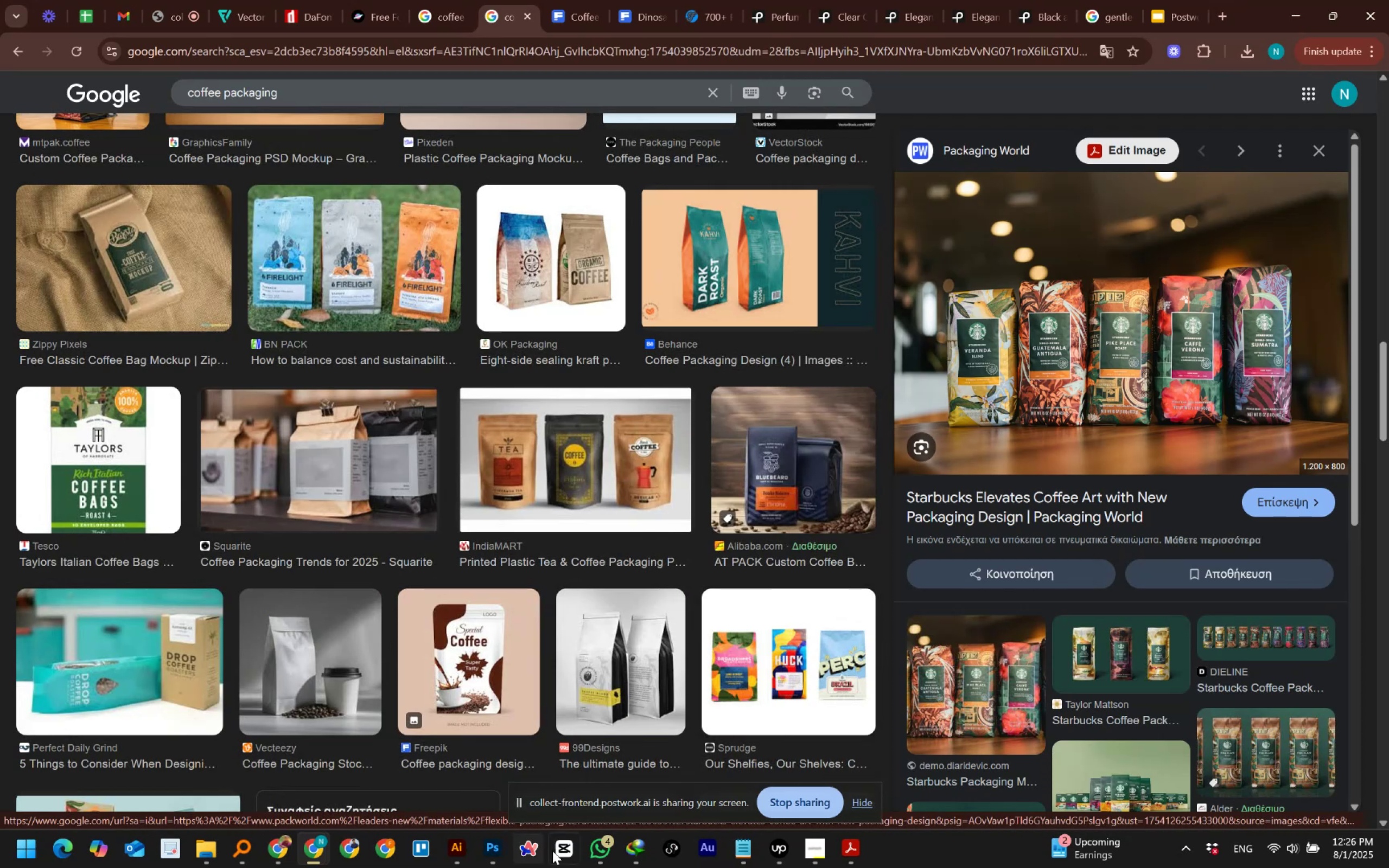 
left_click_drag(start_coordinate=[455, 851], to_coordinate=[470, 854])
 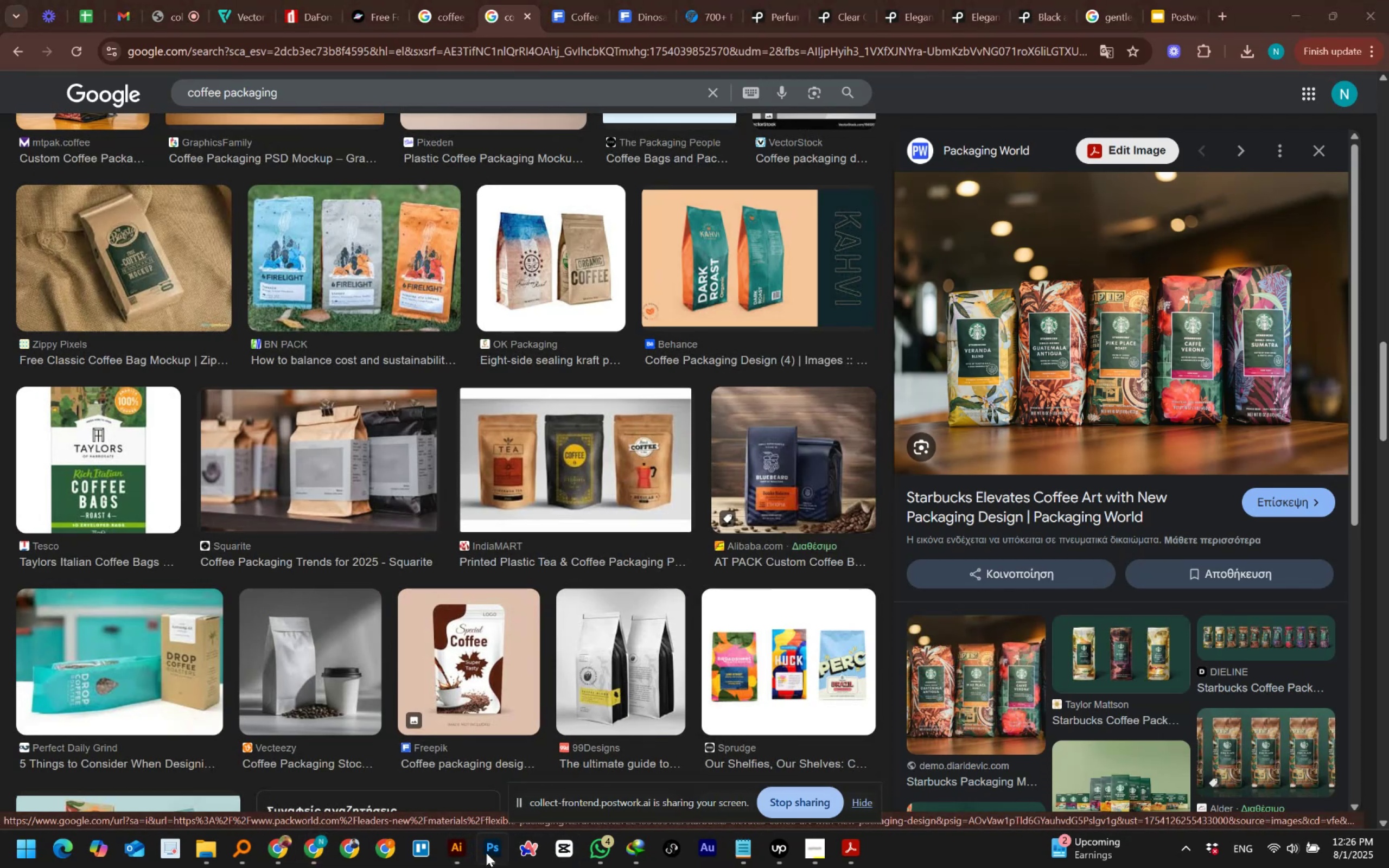 
left_click([488, 853])
 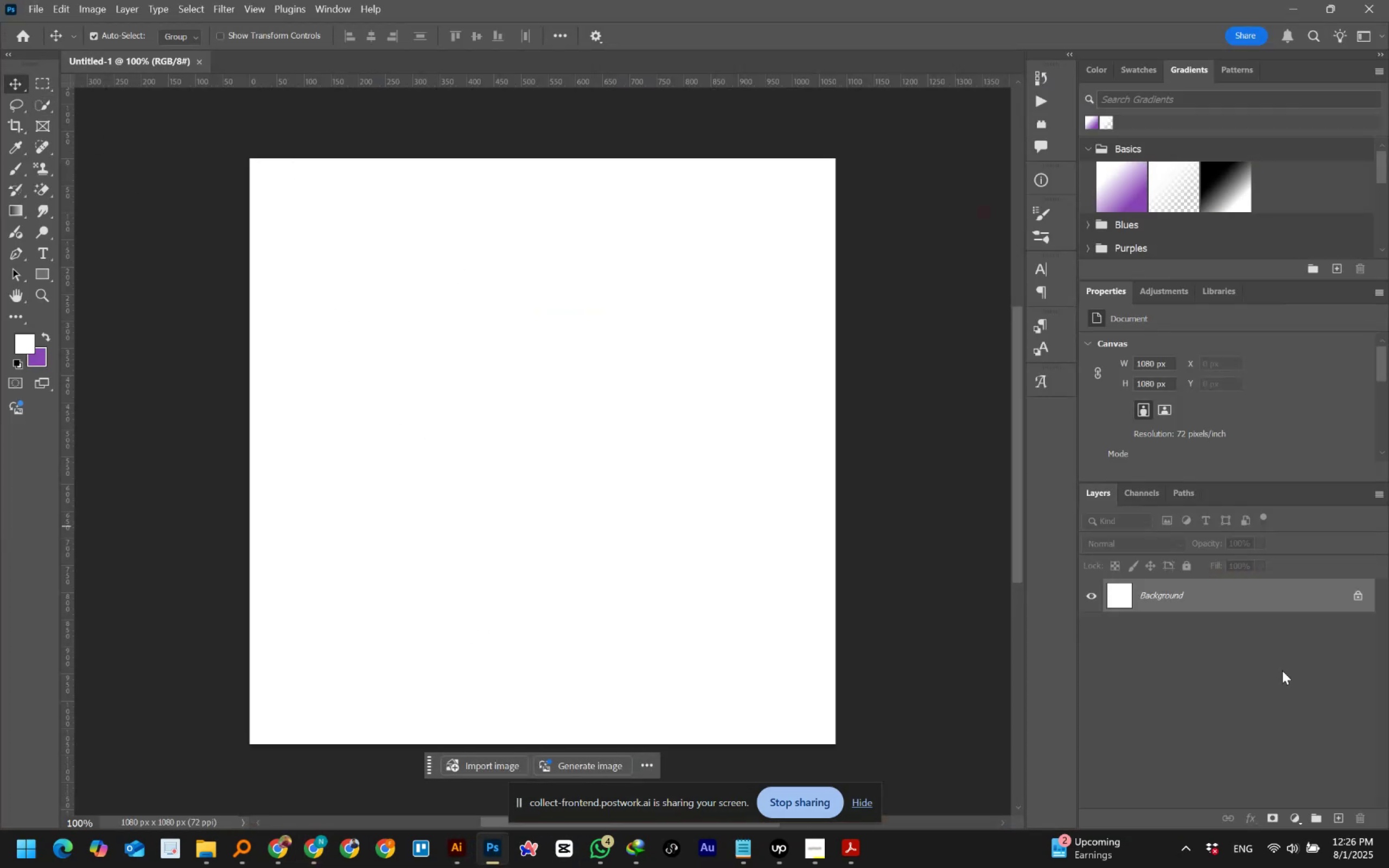 
left_click([1298, 825])
 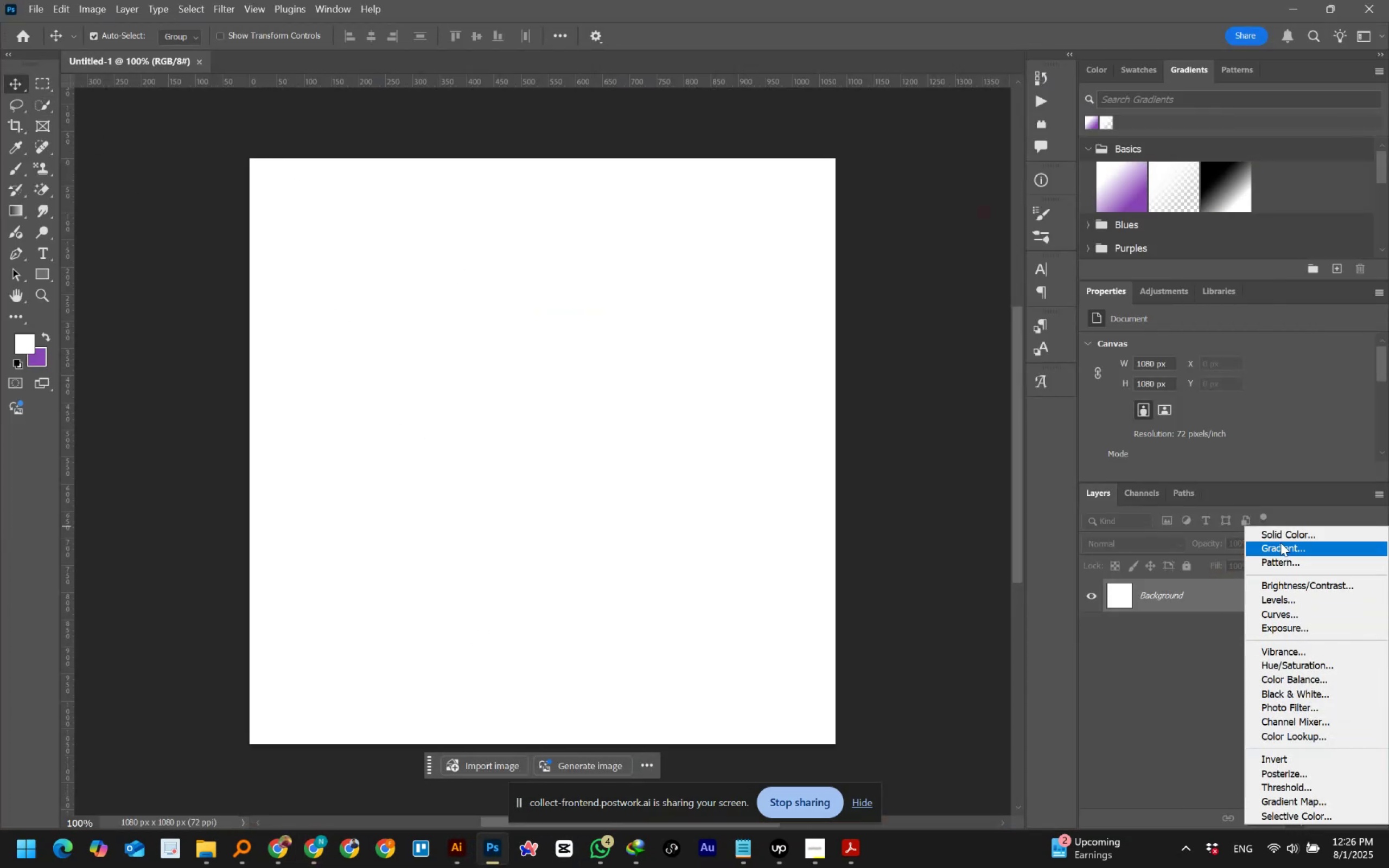 
left_click([1278, 534])
 